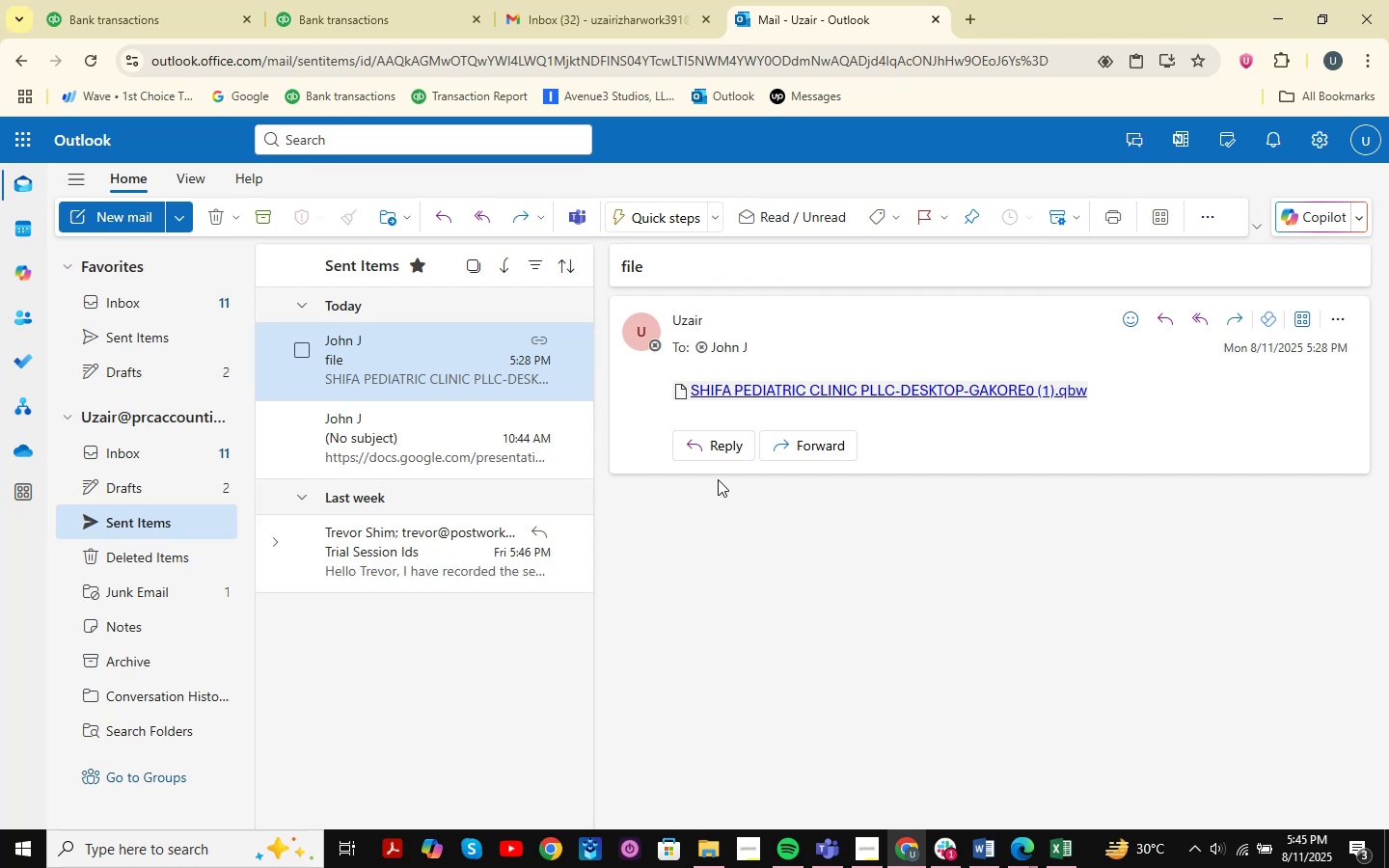 
wait(5.65)
 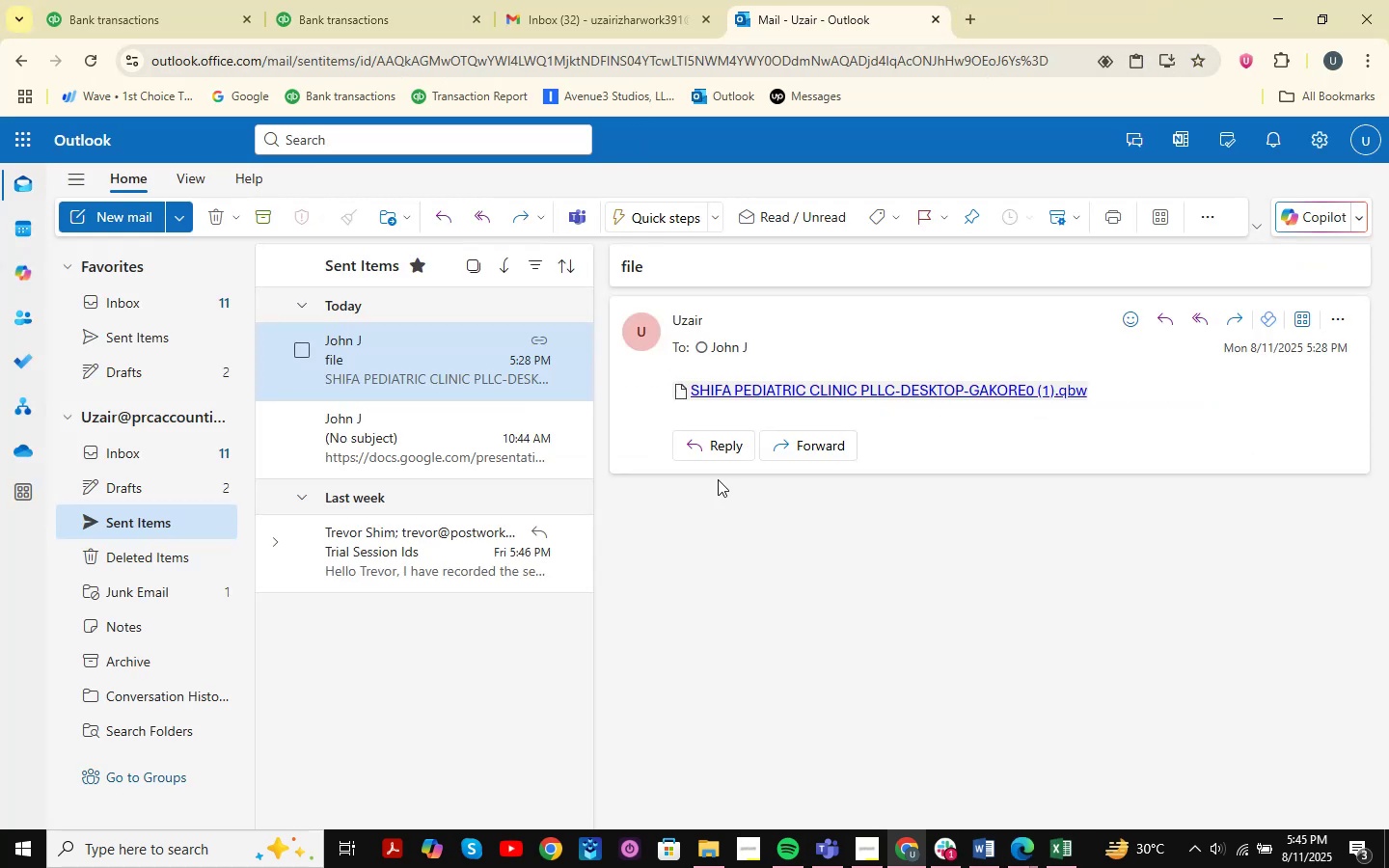 
left_click([633, 0])
 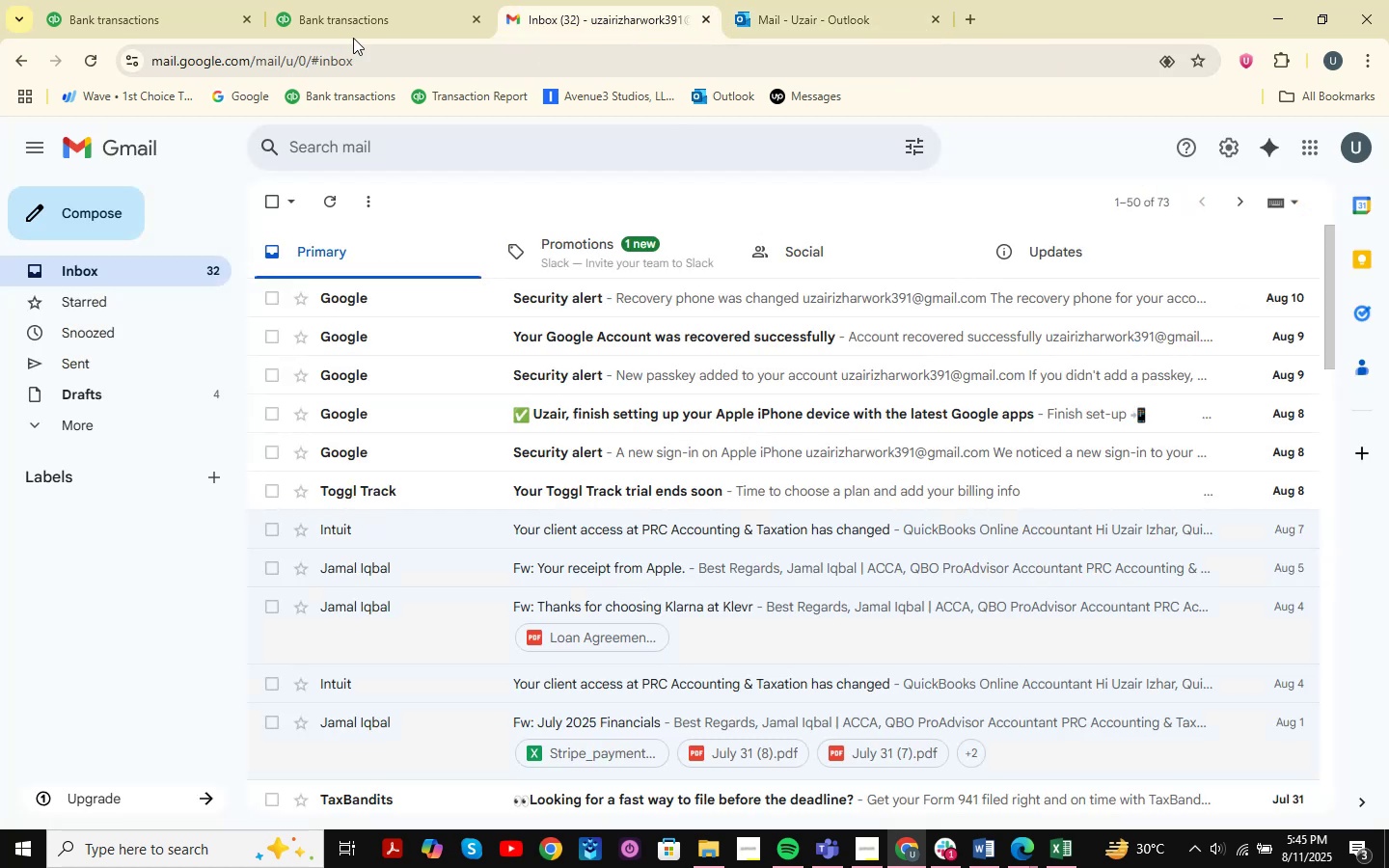 
left_click([338, 0])
 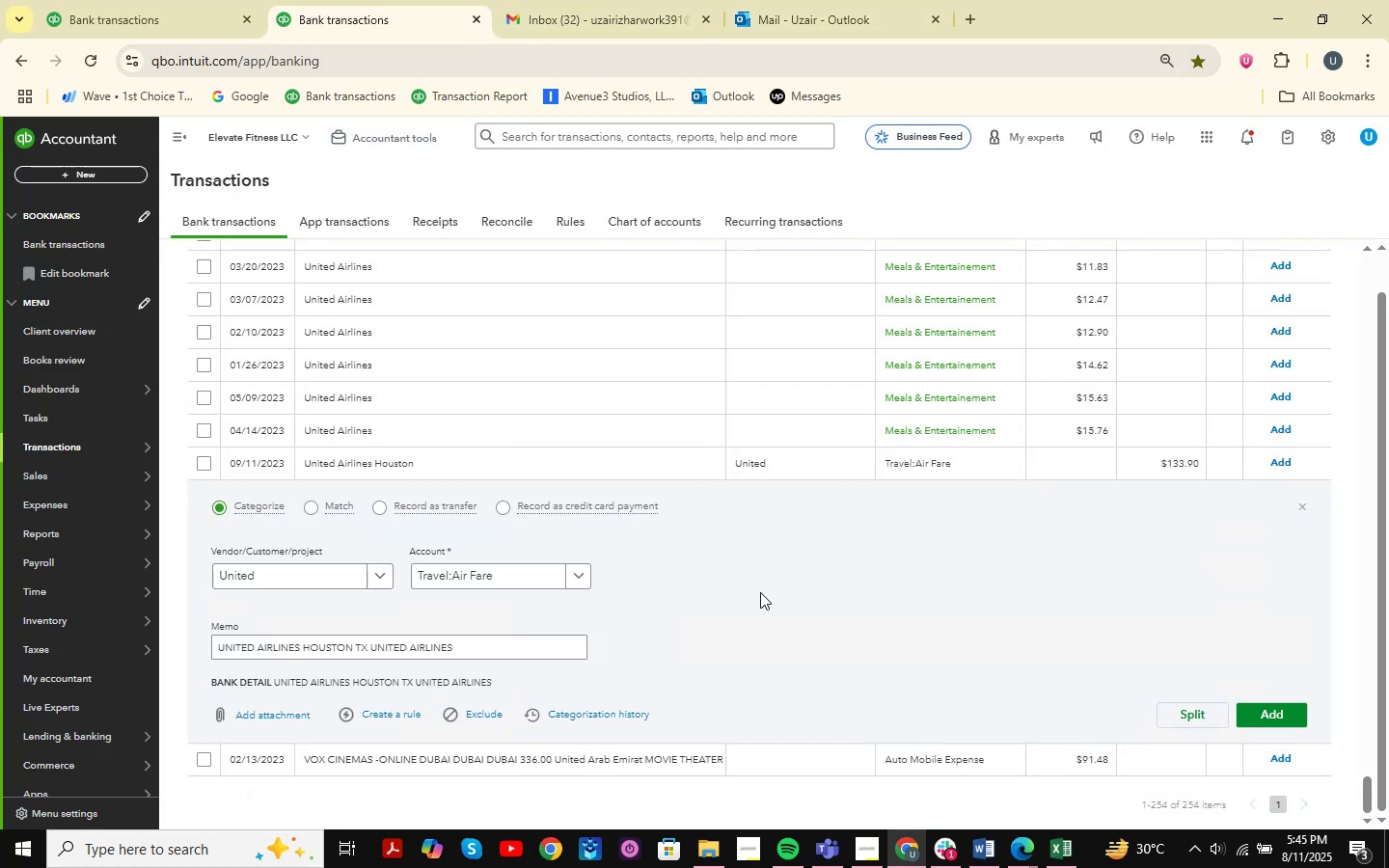 
left_click([1284, 717])
 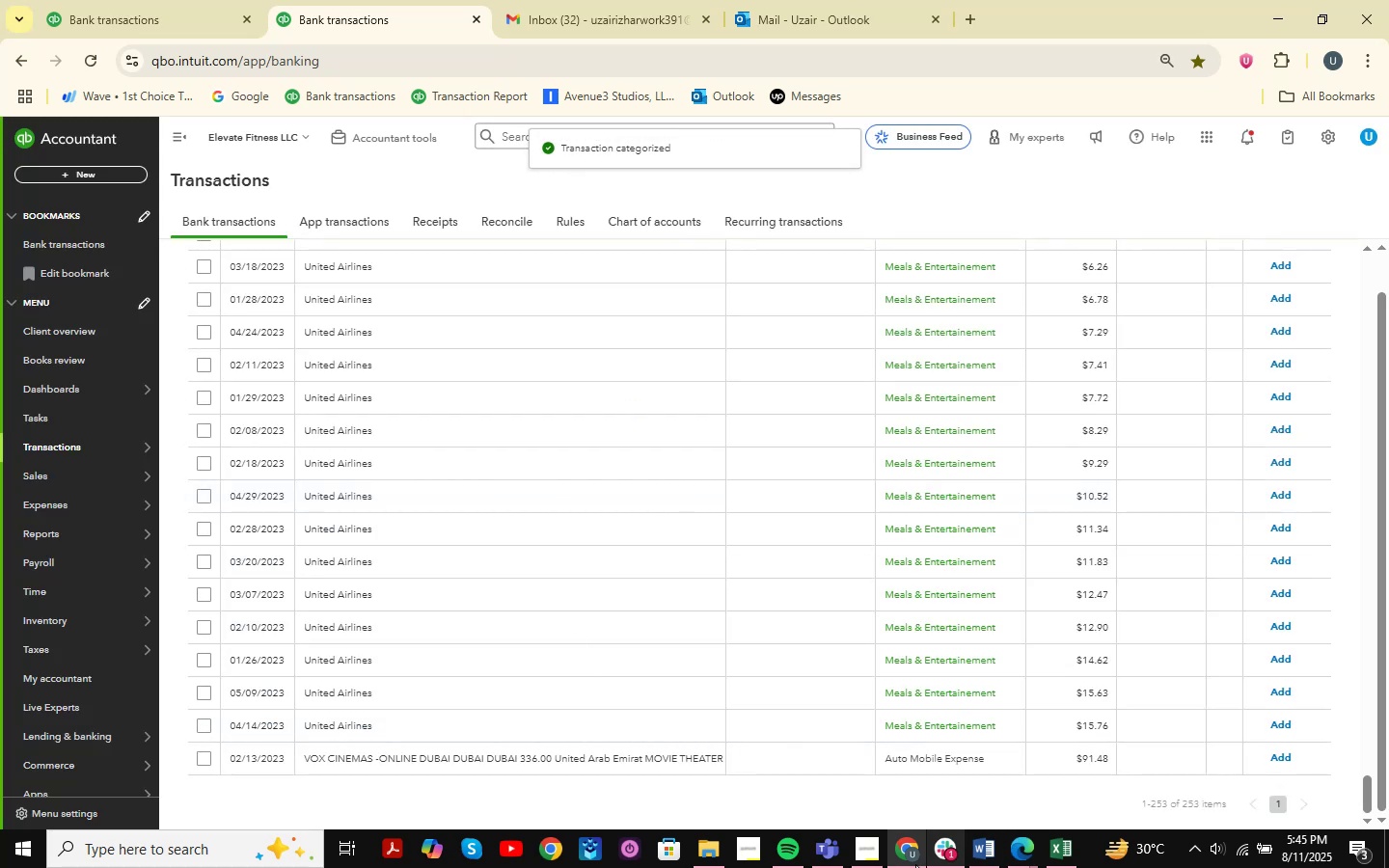 
wait(7.07)
 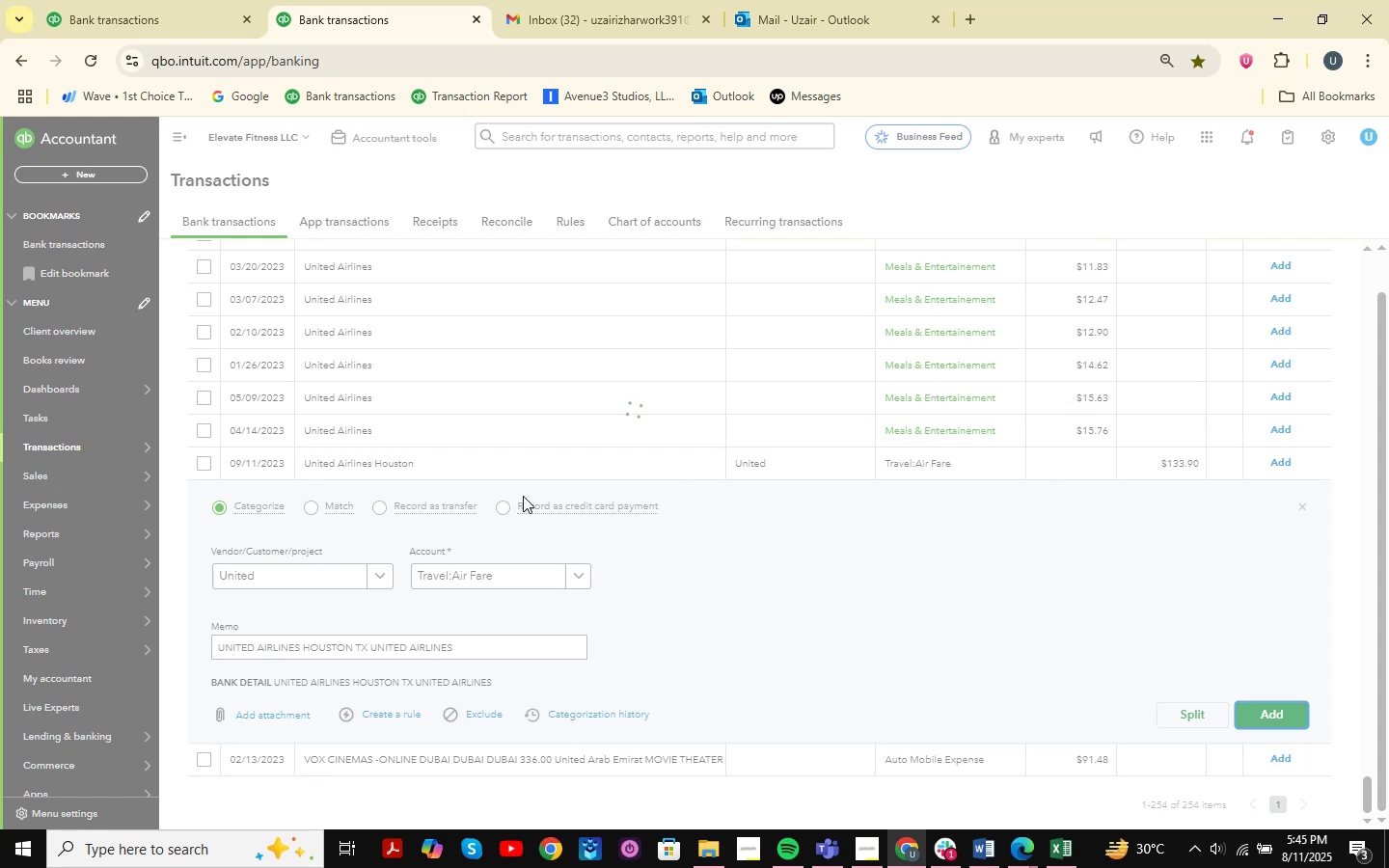 
mouse_move([1019, 853])
 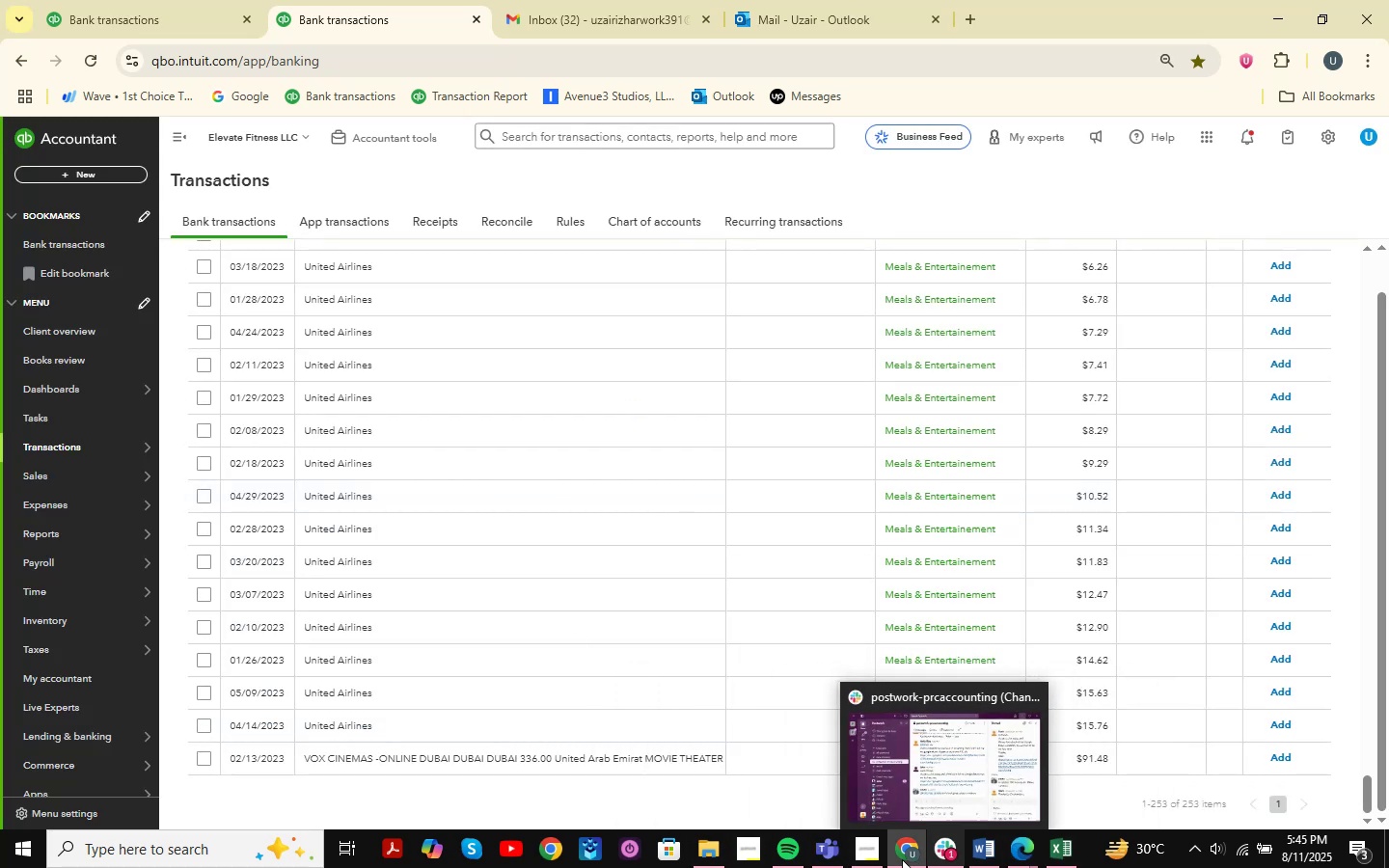 
left_click([1003, 858])
 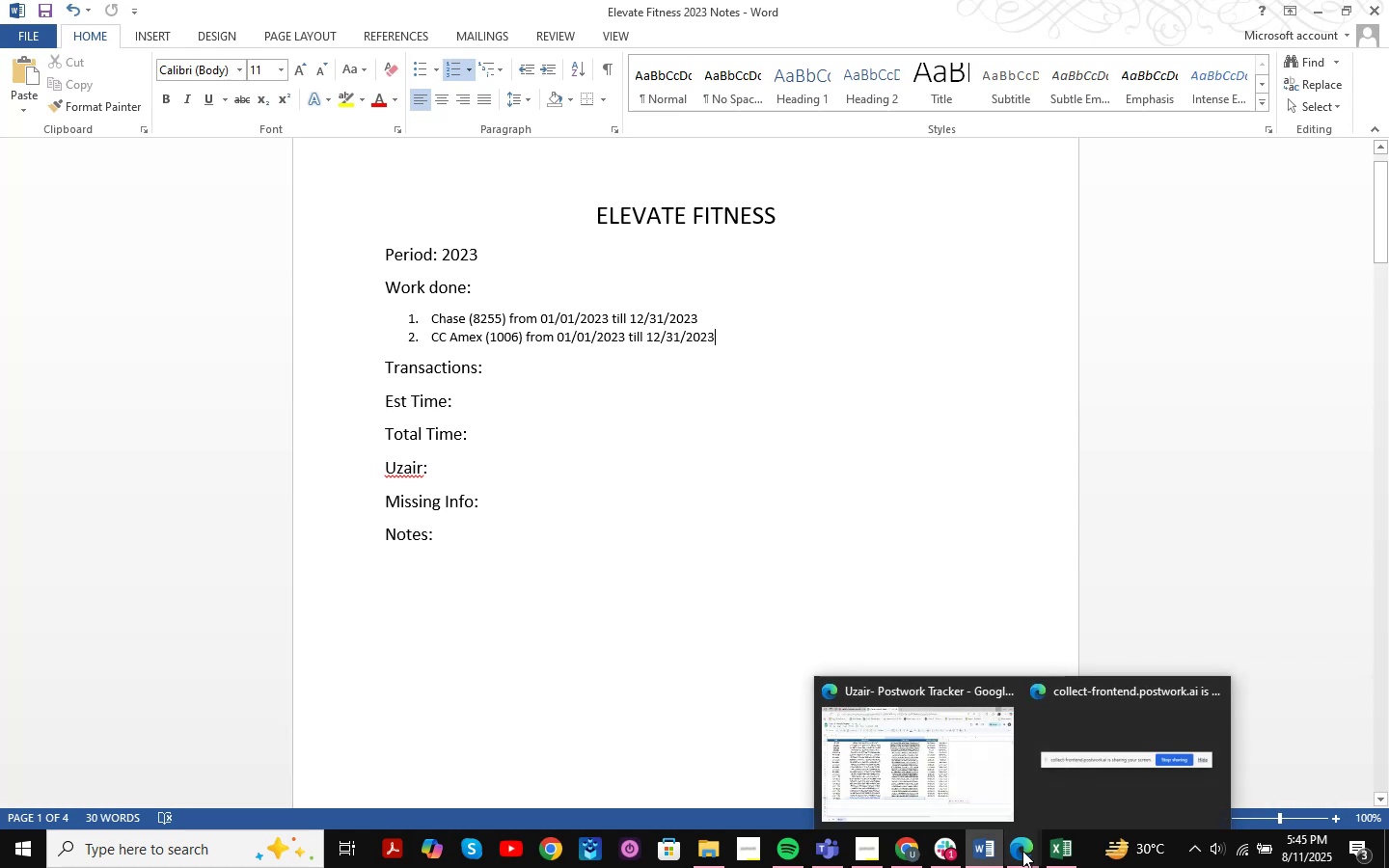 
left_click([1022, 851])
 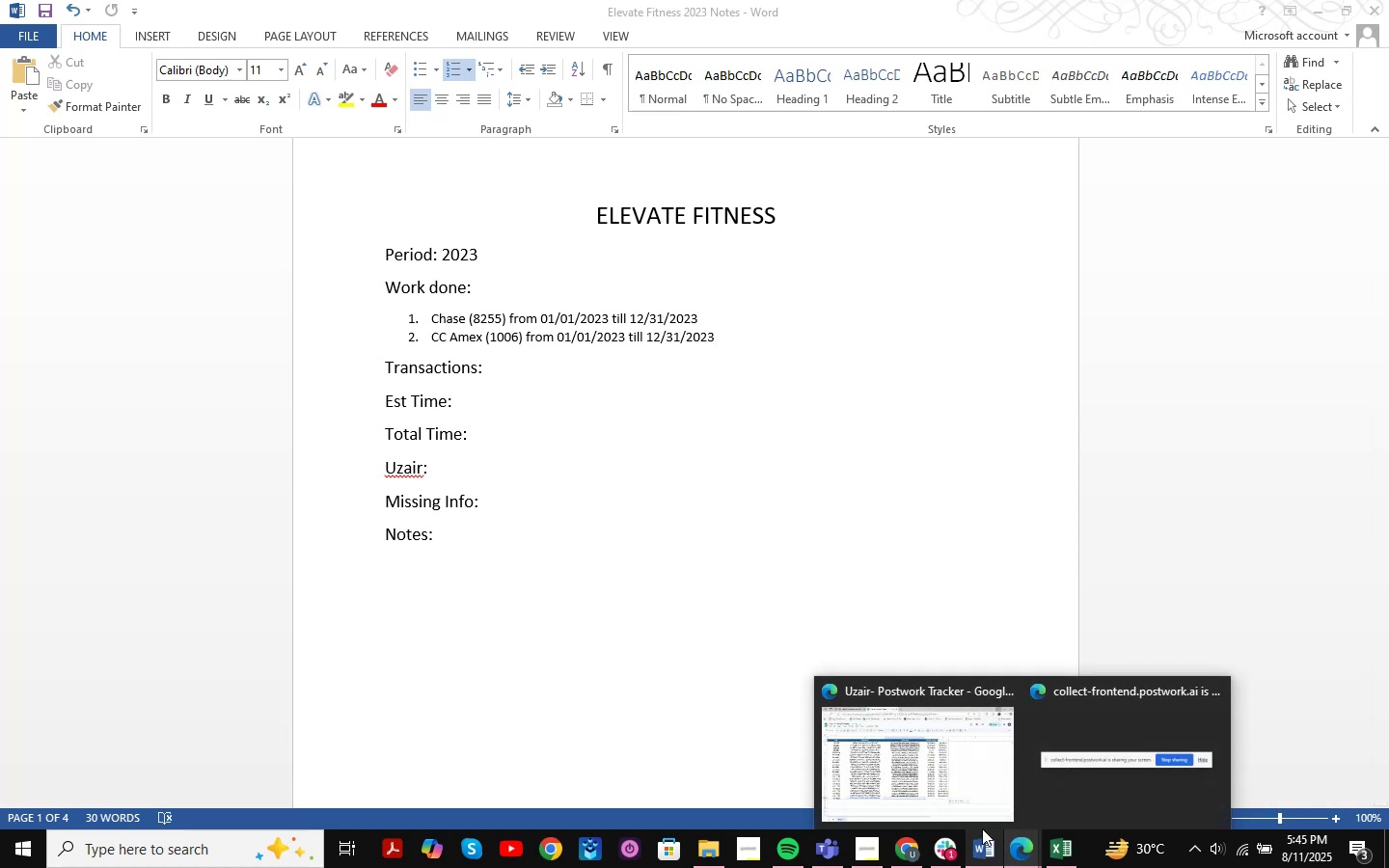 
left_click([937, 778])
 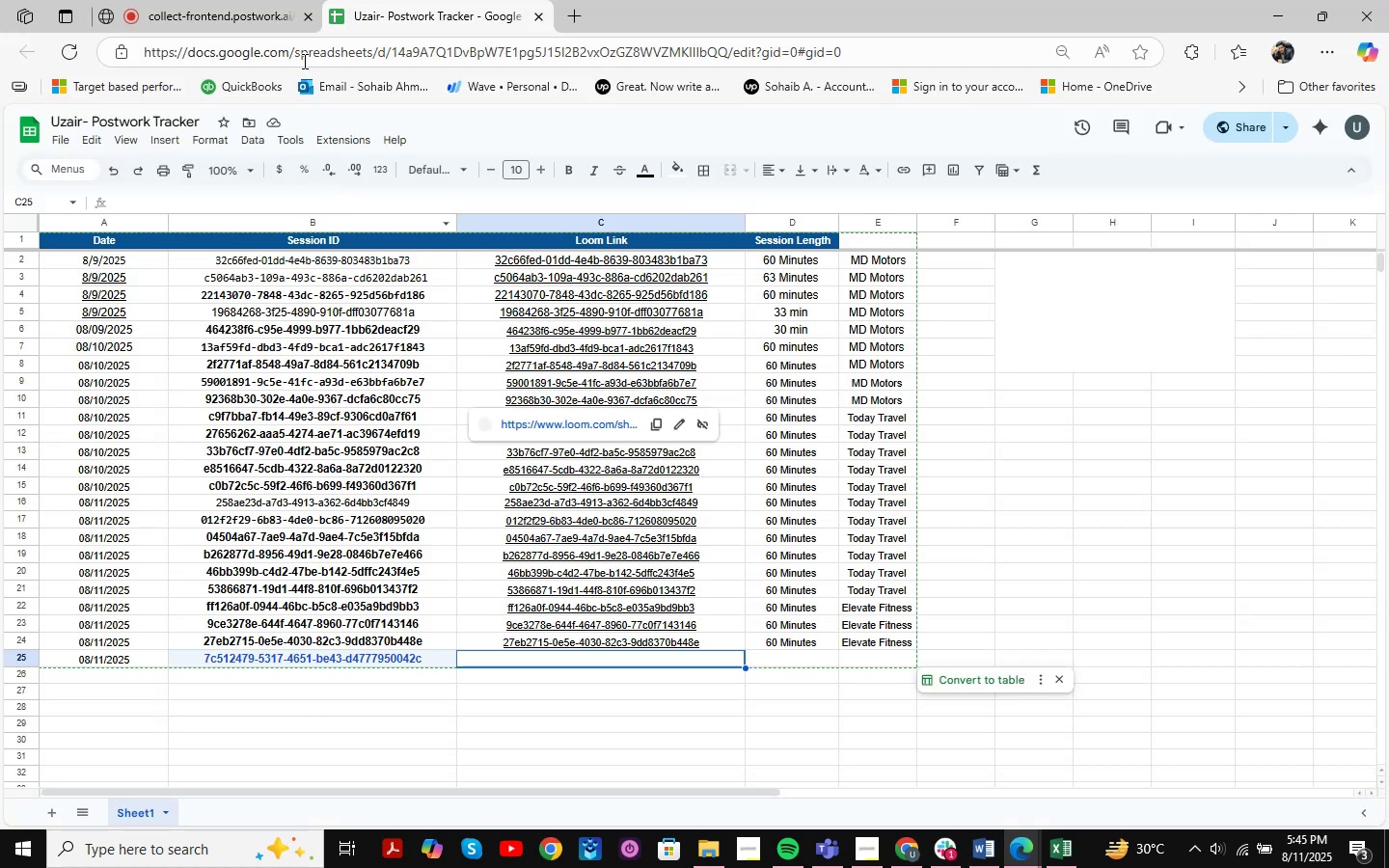 
left_click_drag(start_coordinate=[225, 0], to_coordinate=[506, 0])
 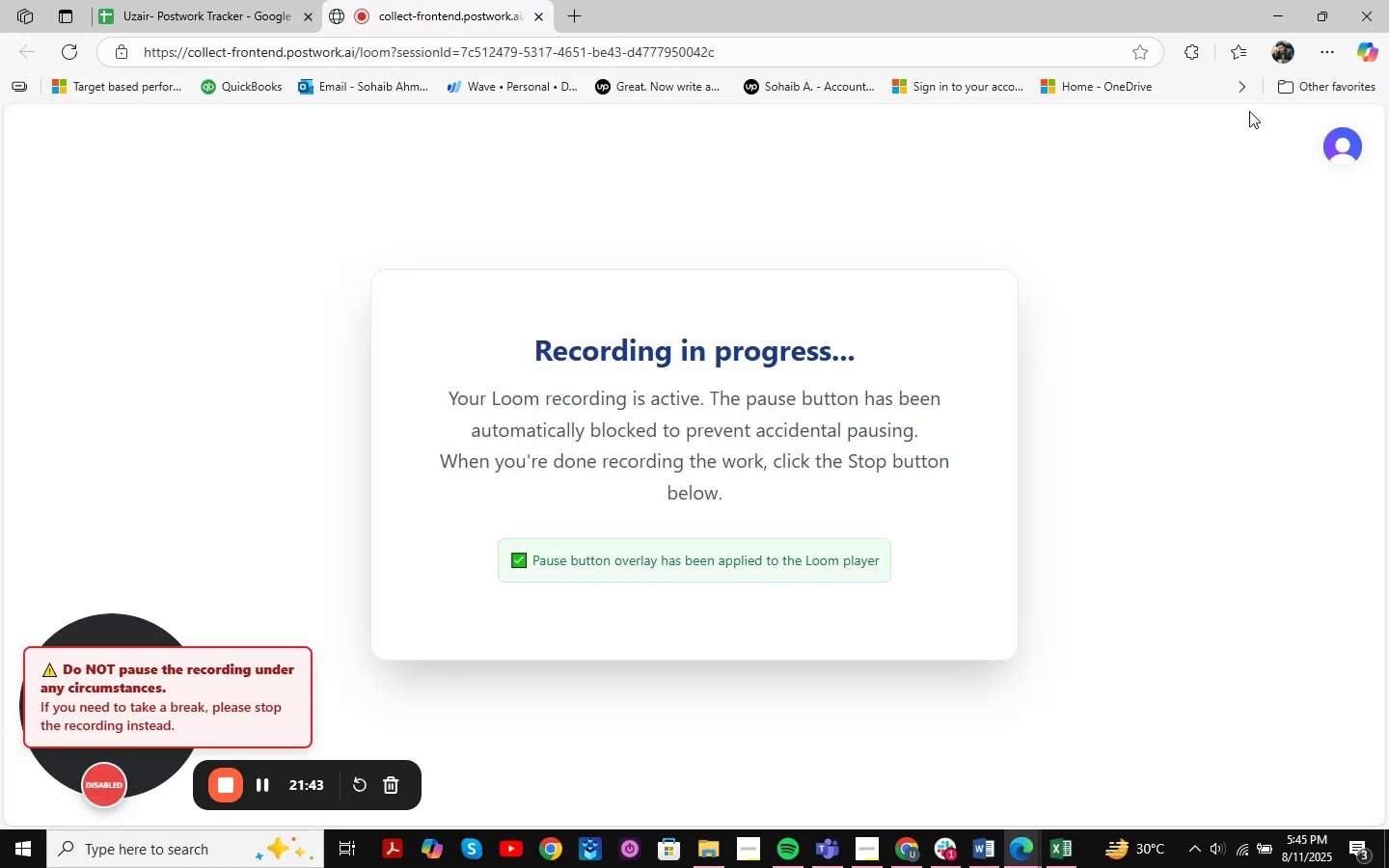 
left_click([1278, 8])
 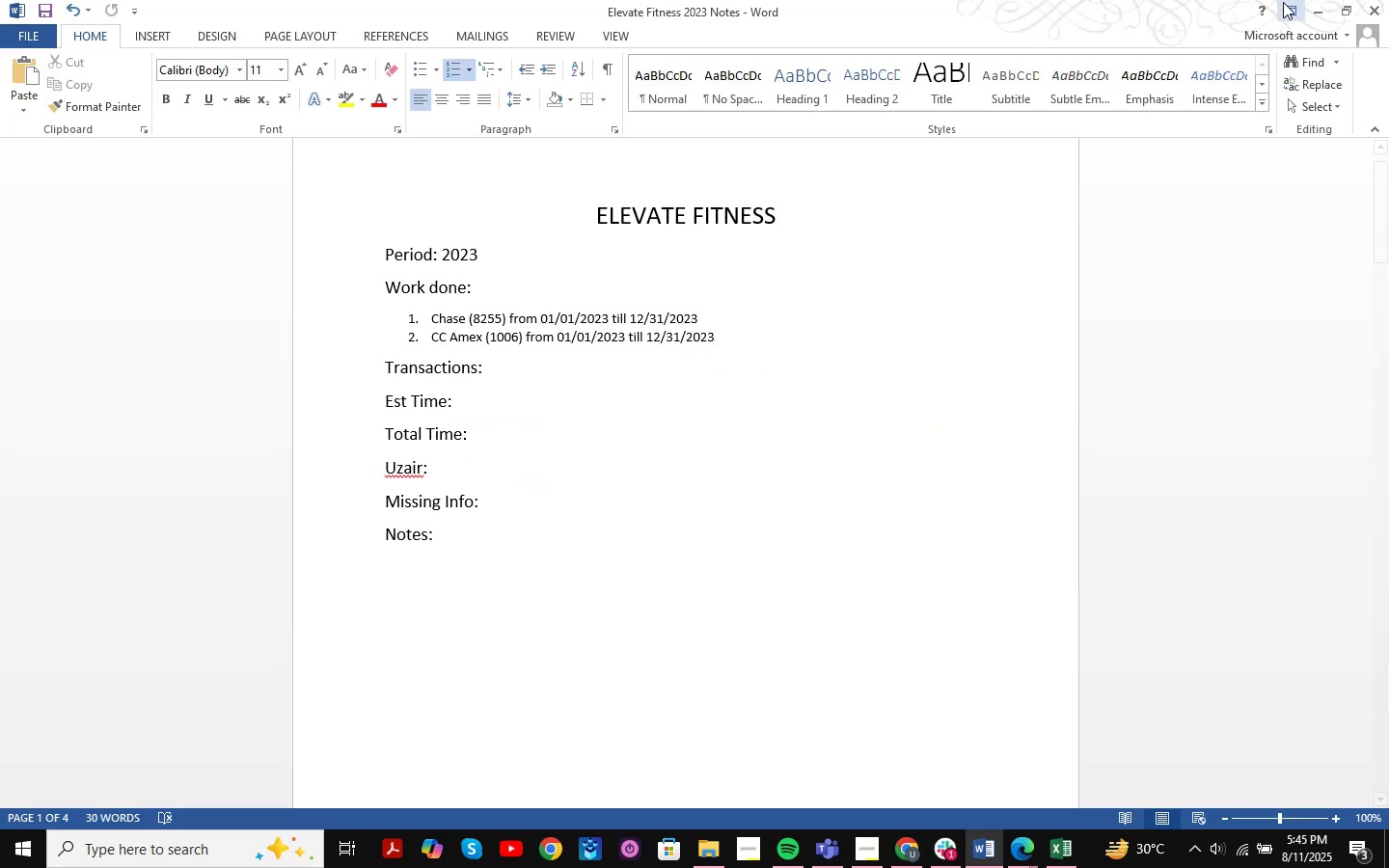 
left_click([1313, 7])
 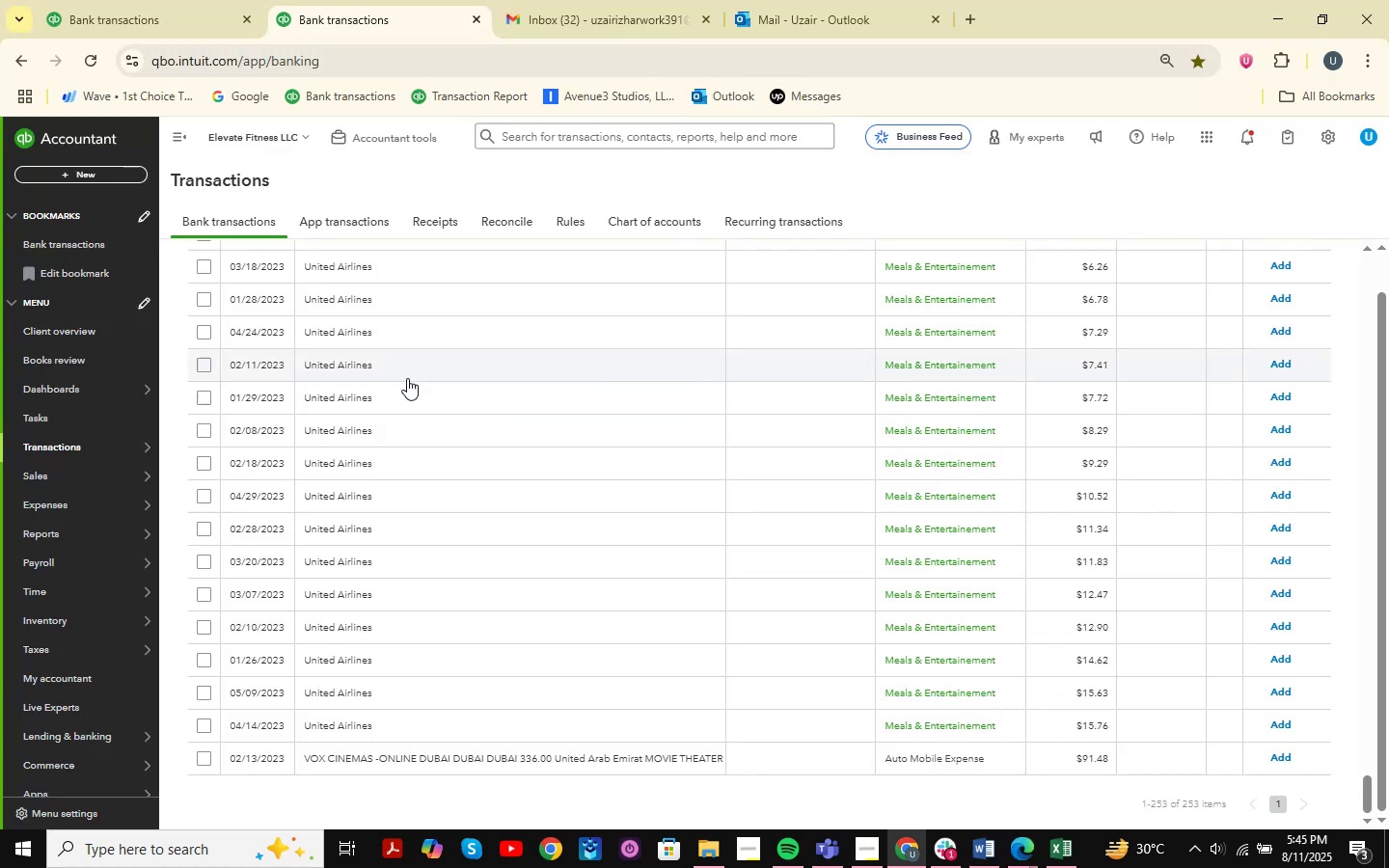 
scroll: coordinate [449, 457], scroll_direction: up, amount: 87.0
 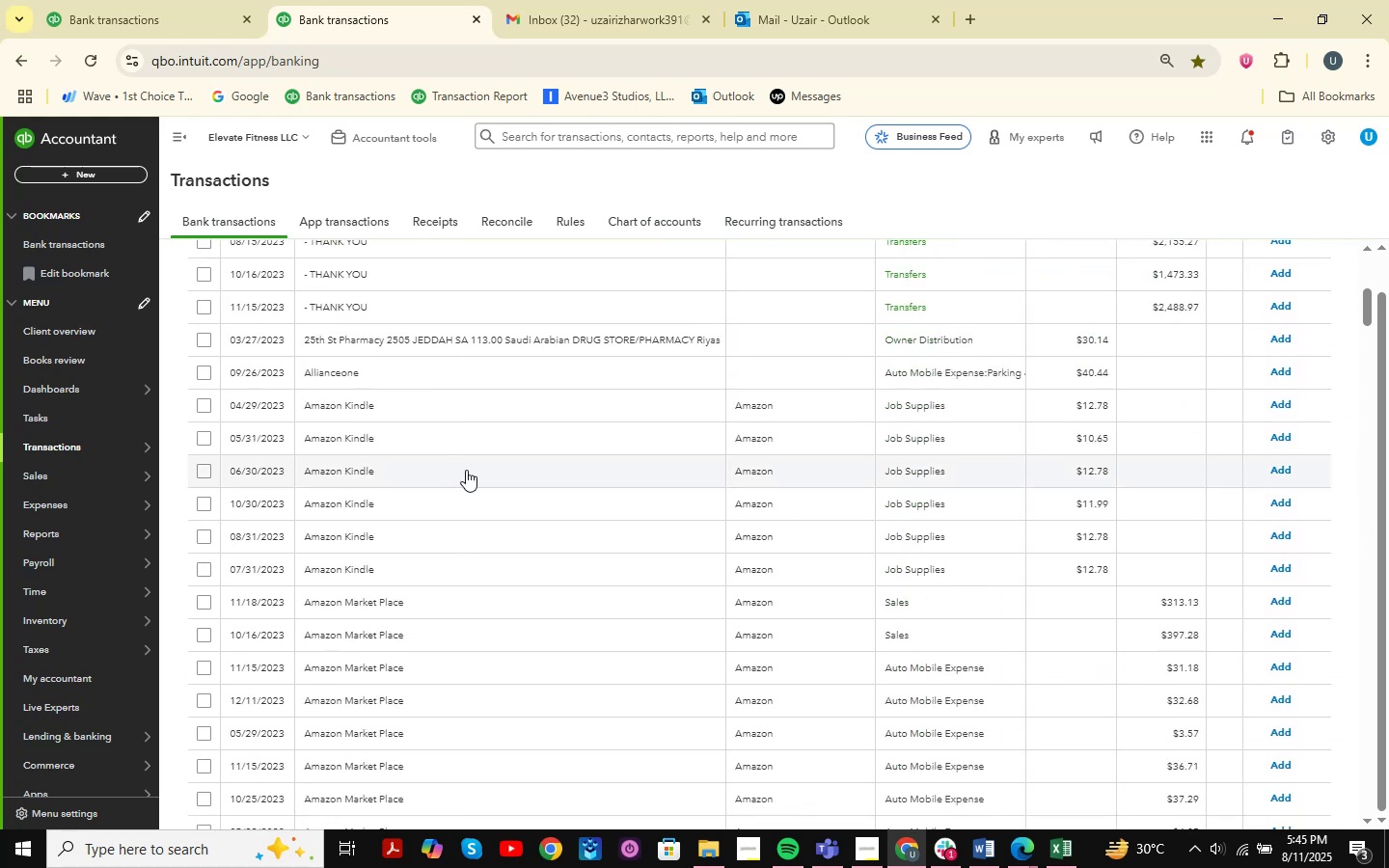 
scroll: coordinate [457, 454], scroll_direction: down, amount: 93.0
 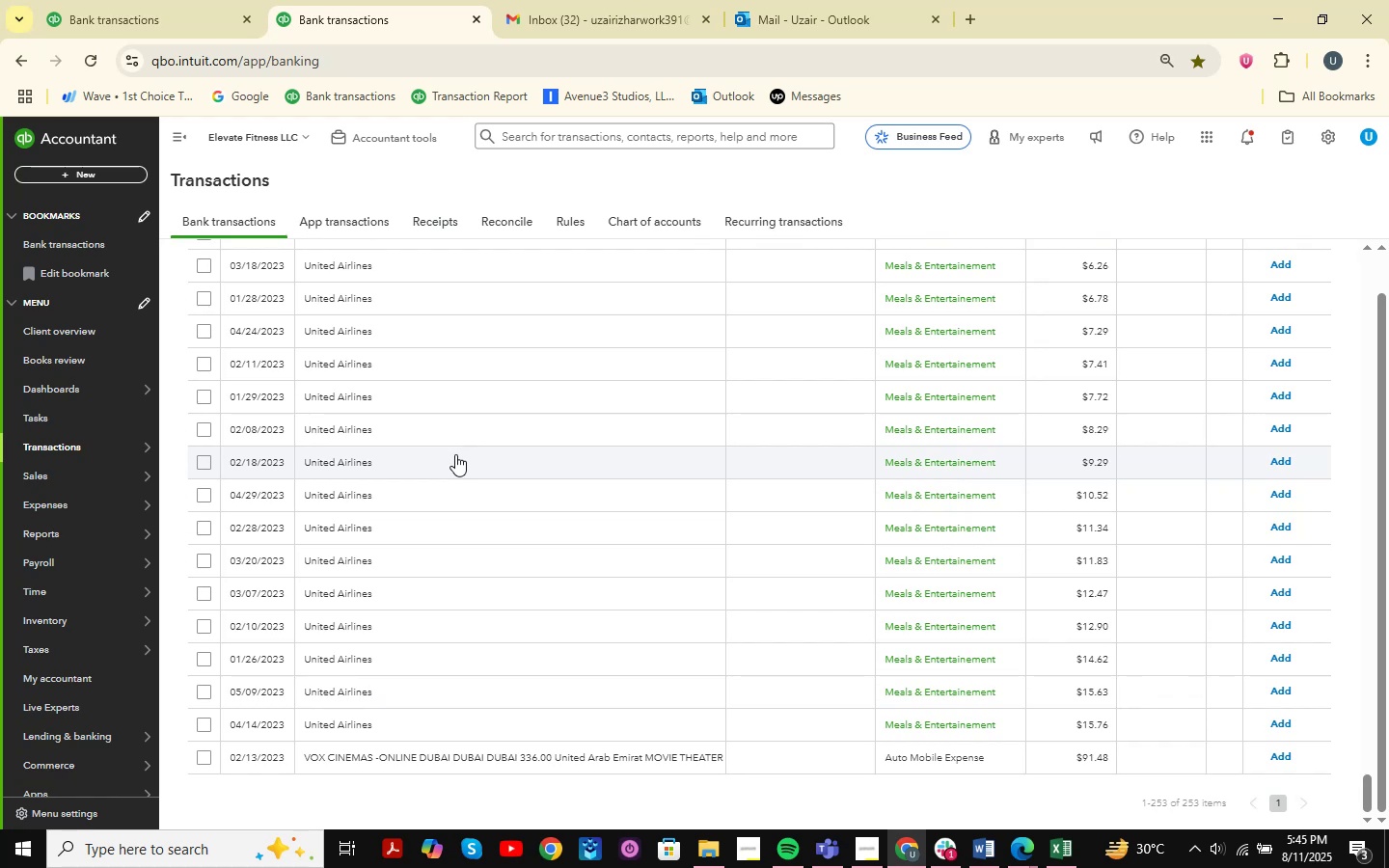 
scroll: coordinate [455, 454], scroll_direction: up, amount: 4.0
 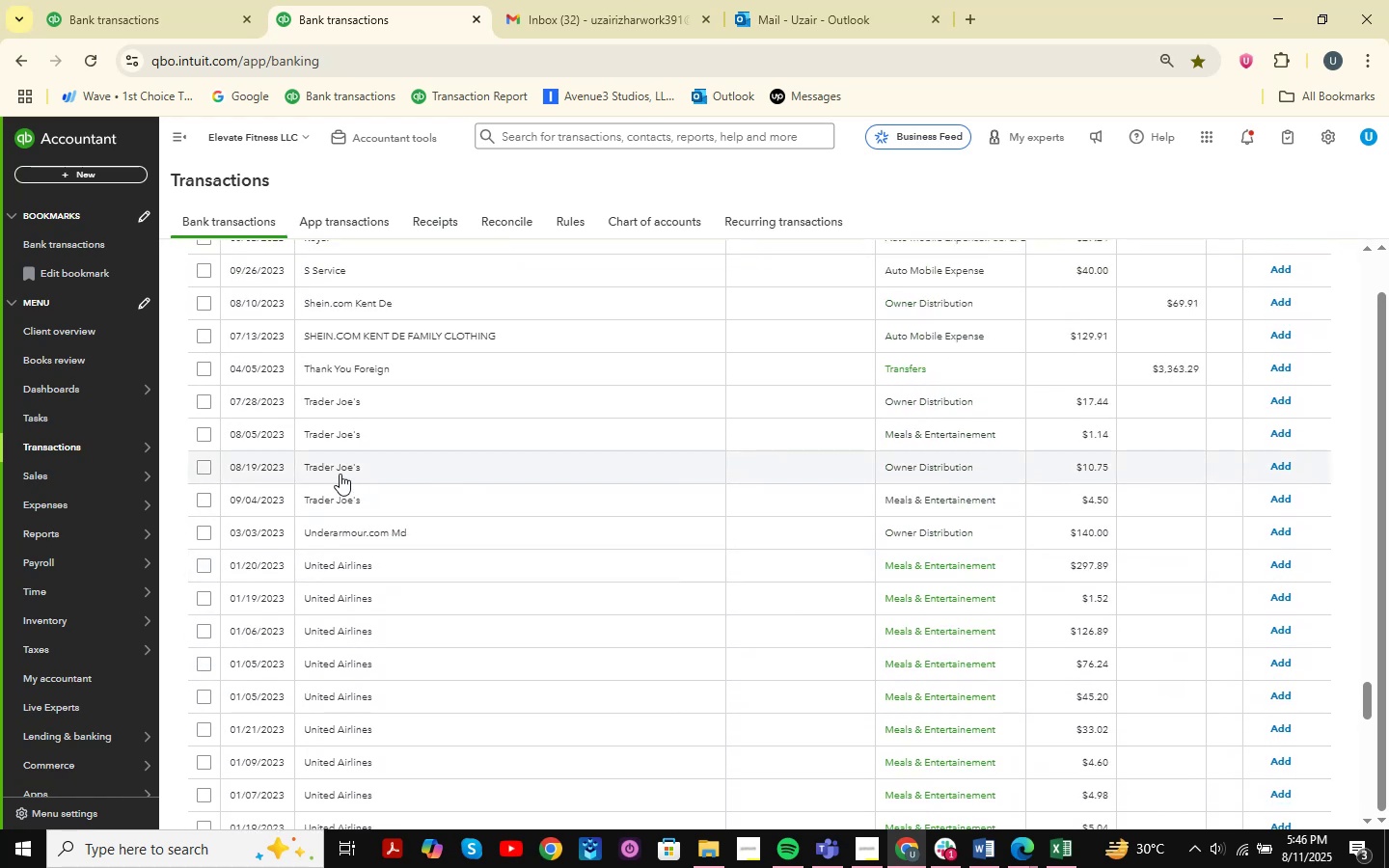 
left_click([350, 440])
 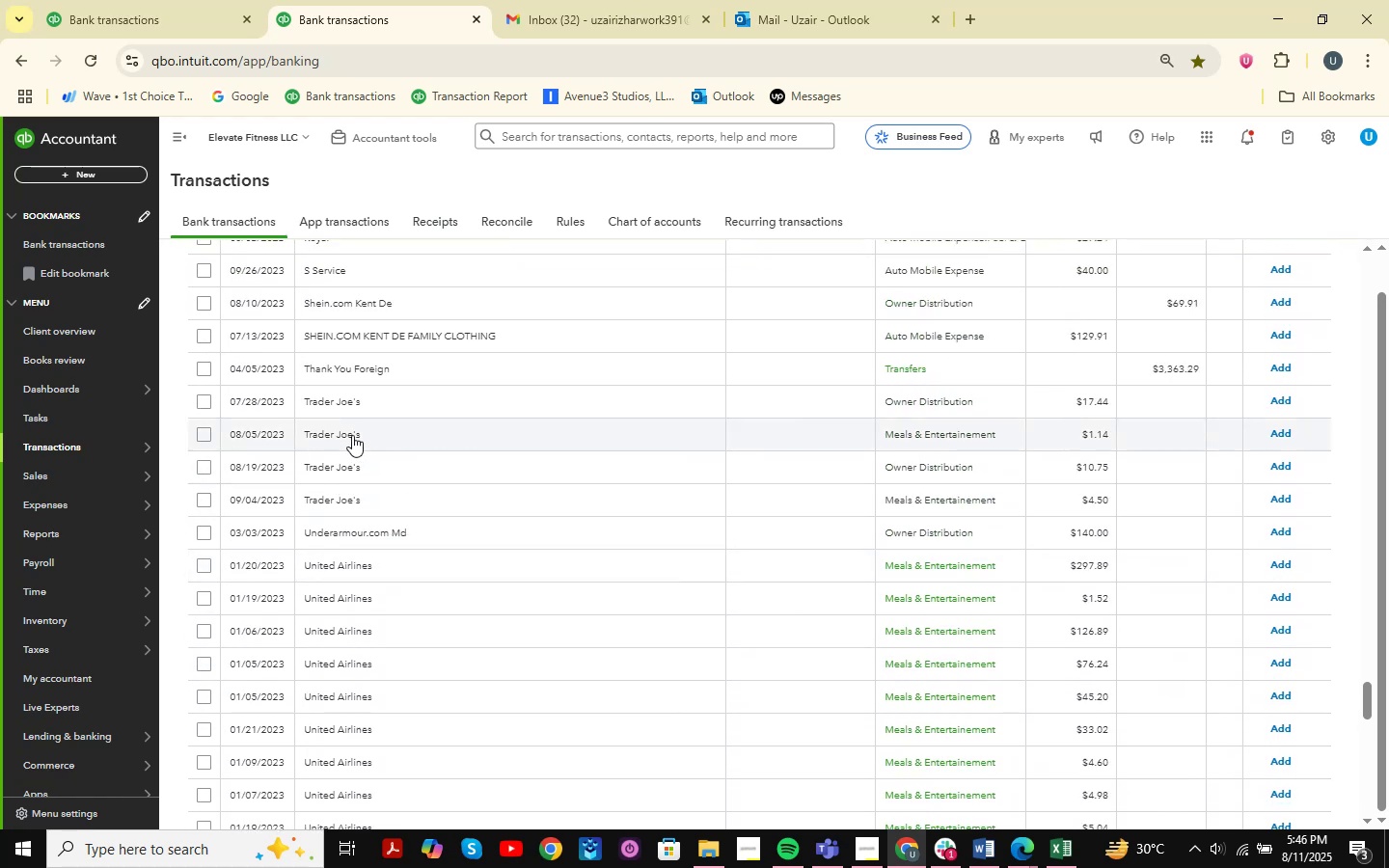 
mouse_move([355, 416])
 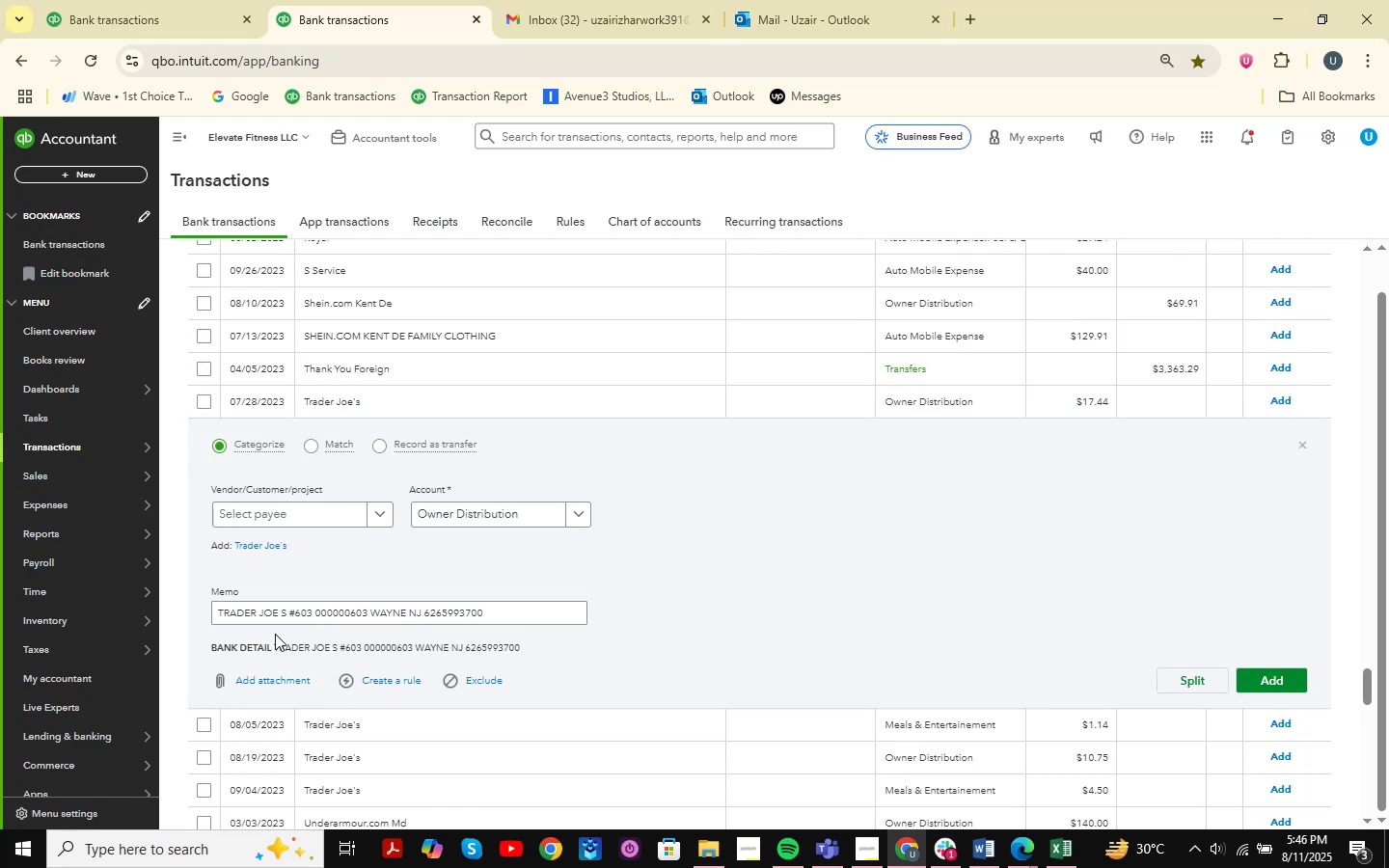 
left_click_drag(start_coordinate=[220, 614], to_coordinate=[287, 620])
 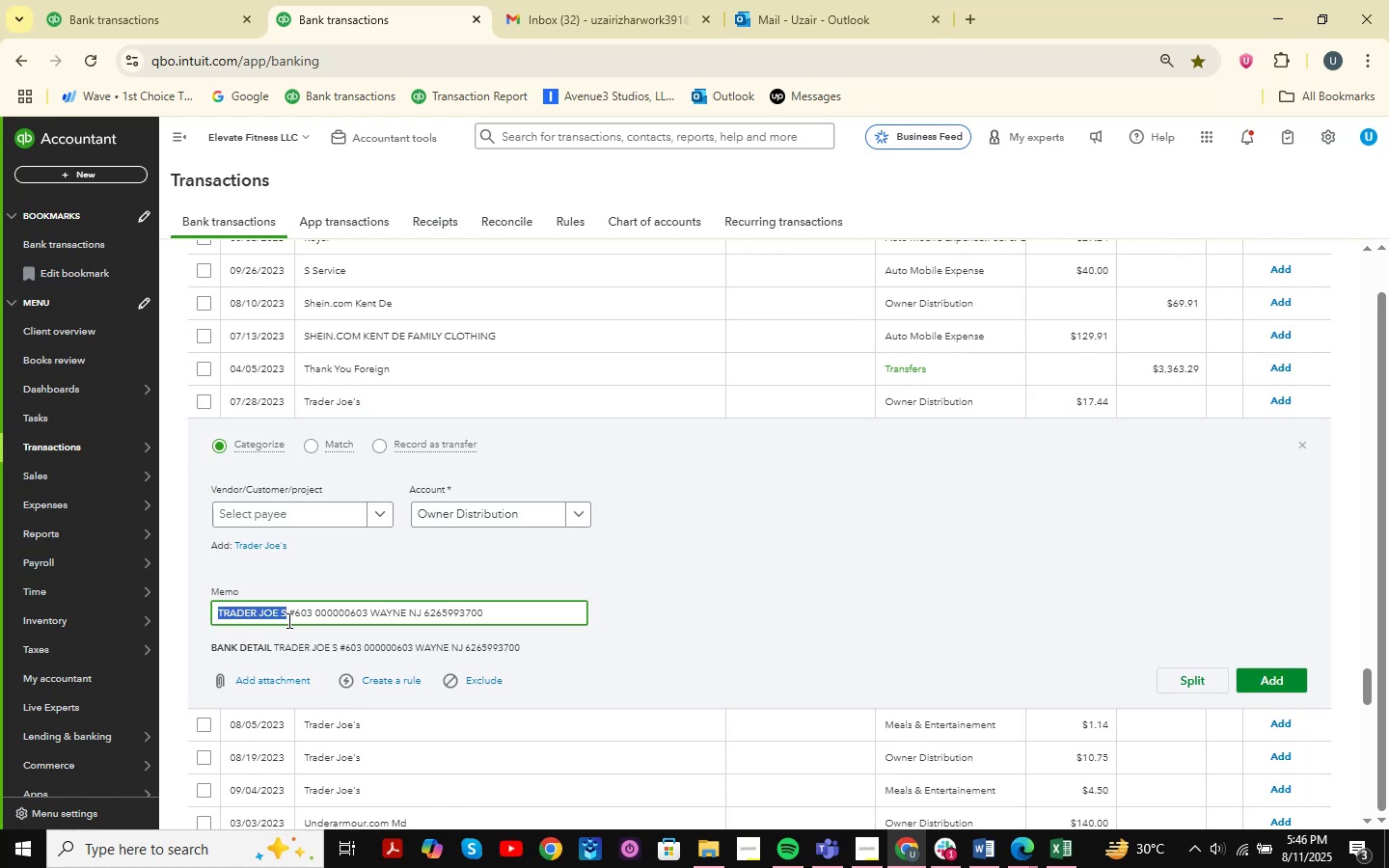 
key(C)
 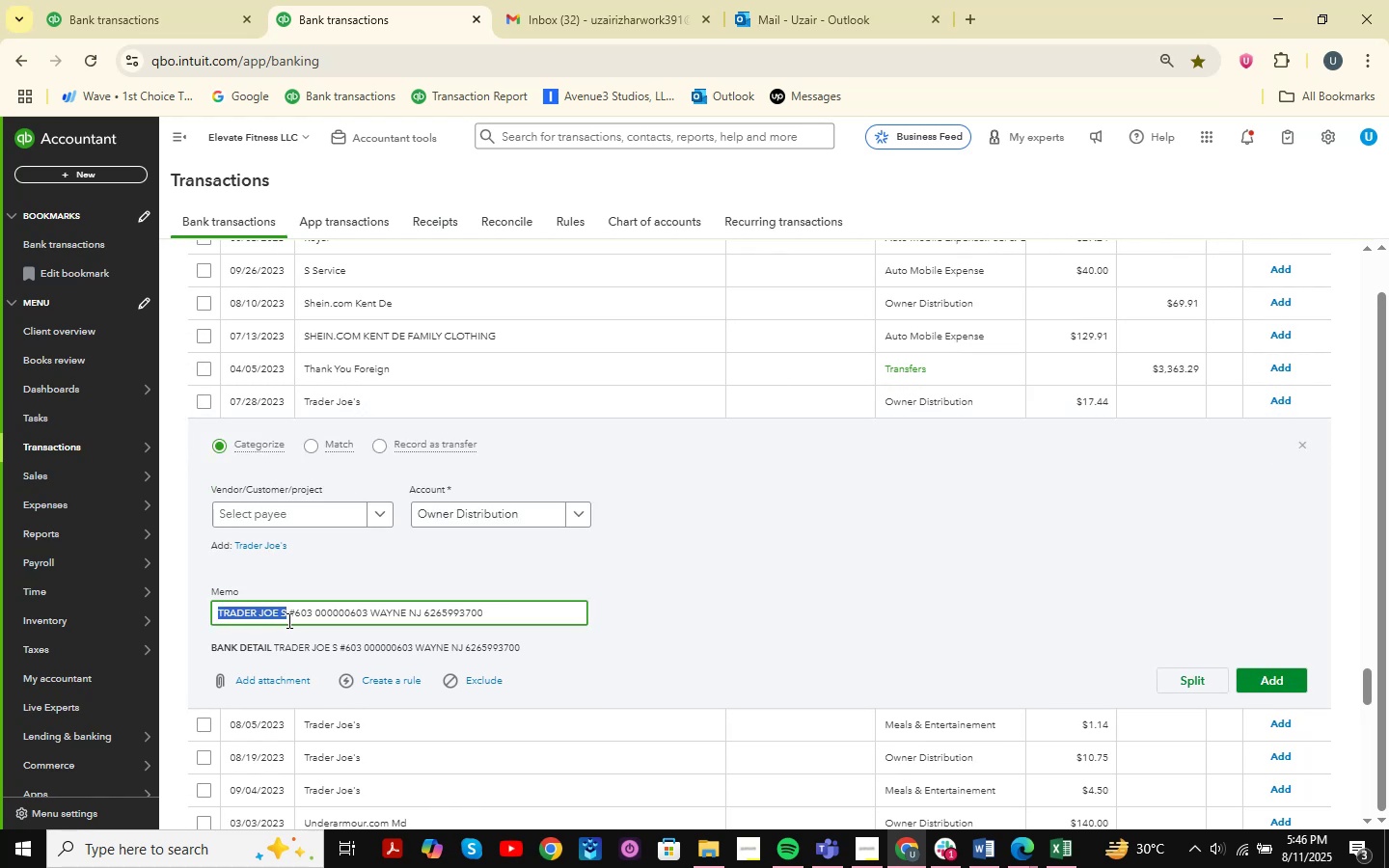 
key(Control+ControlLeft)
 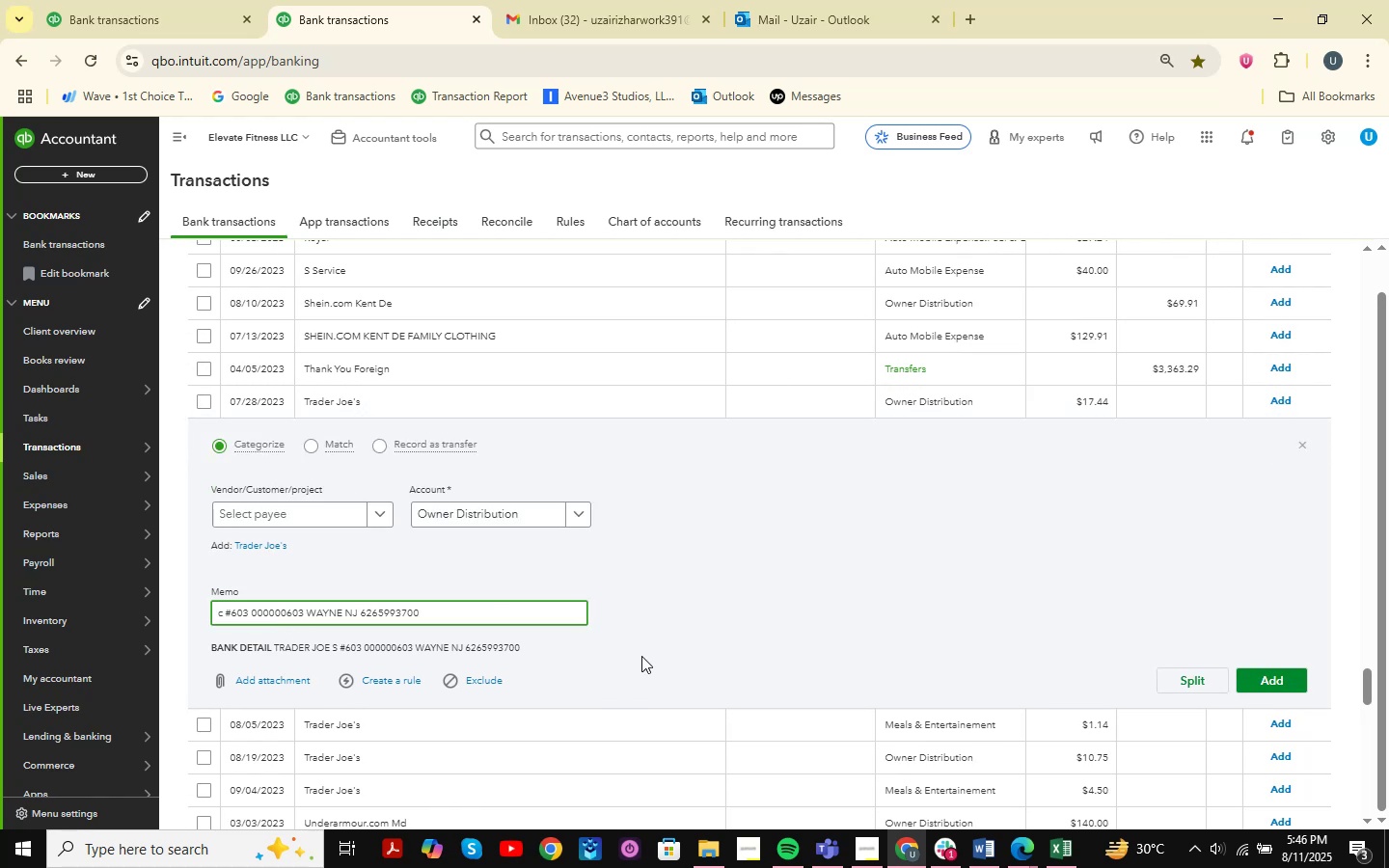 
key(Control+ControlLeft)
 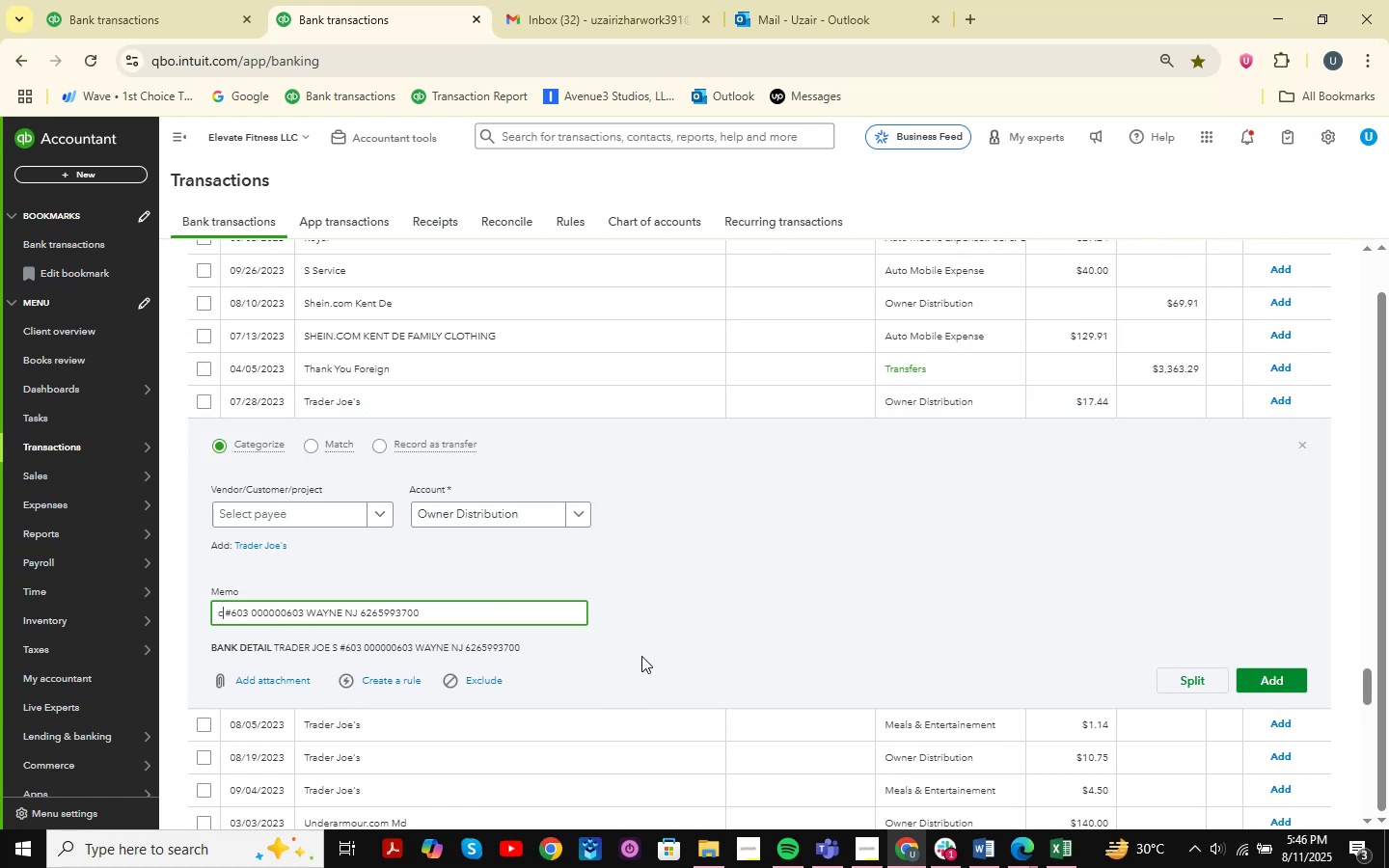 
key(Control+Z)
 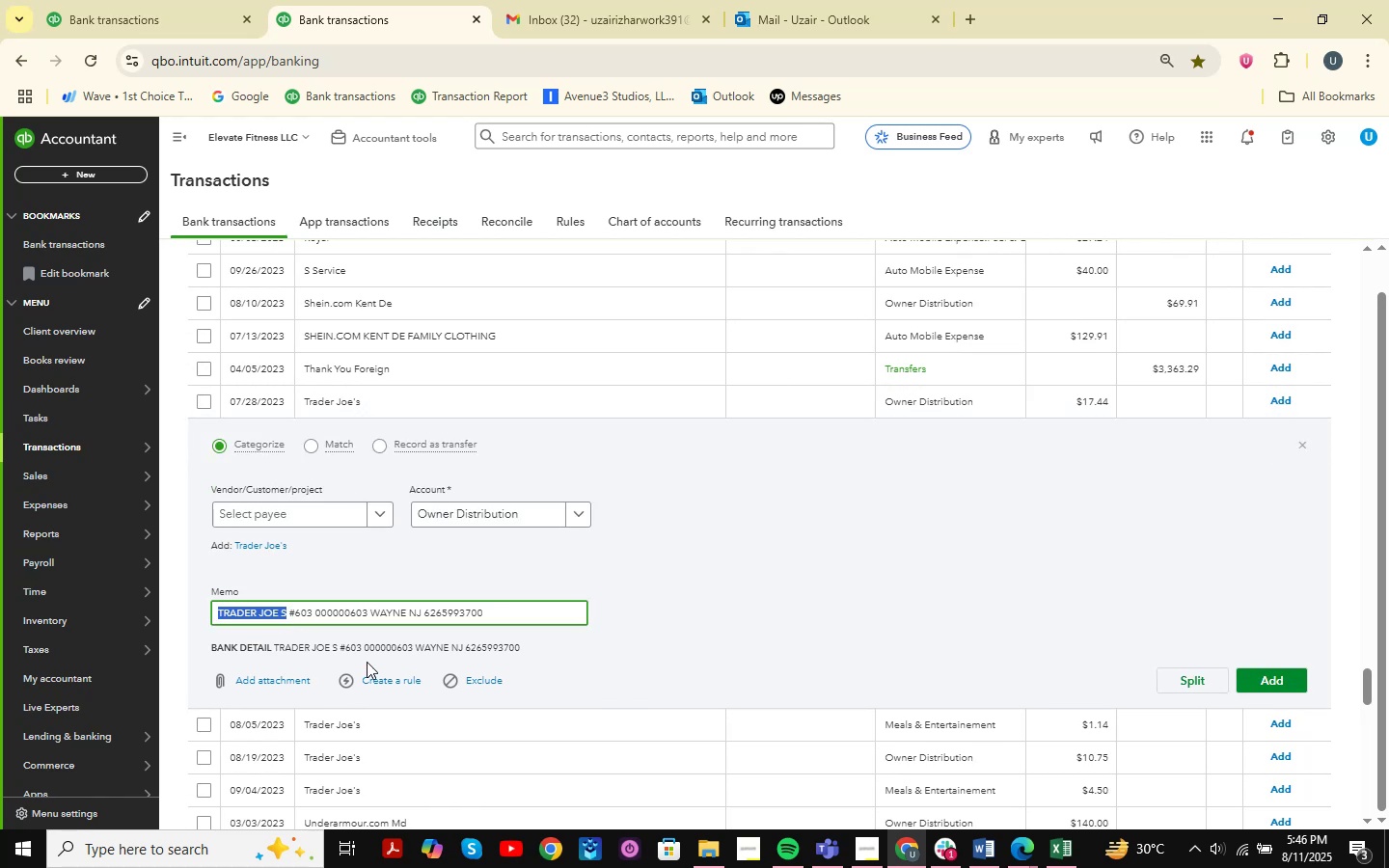 
left_click([324, 620])
 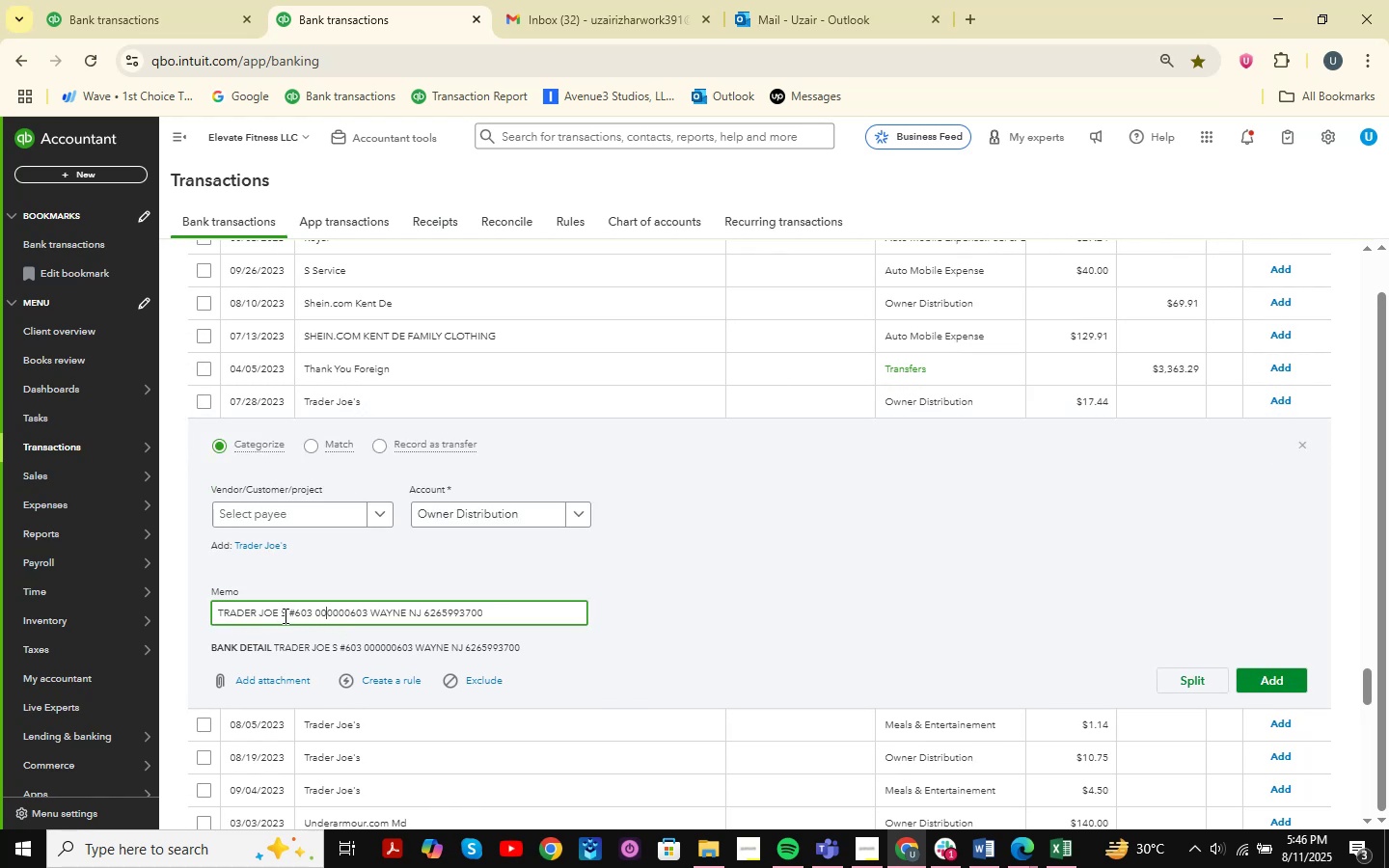 
left_click_drag(start_coordinate=[286, 615], to_coordinate=[189, 620])
 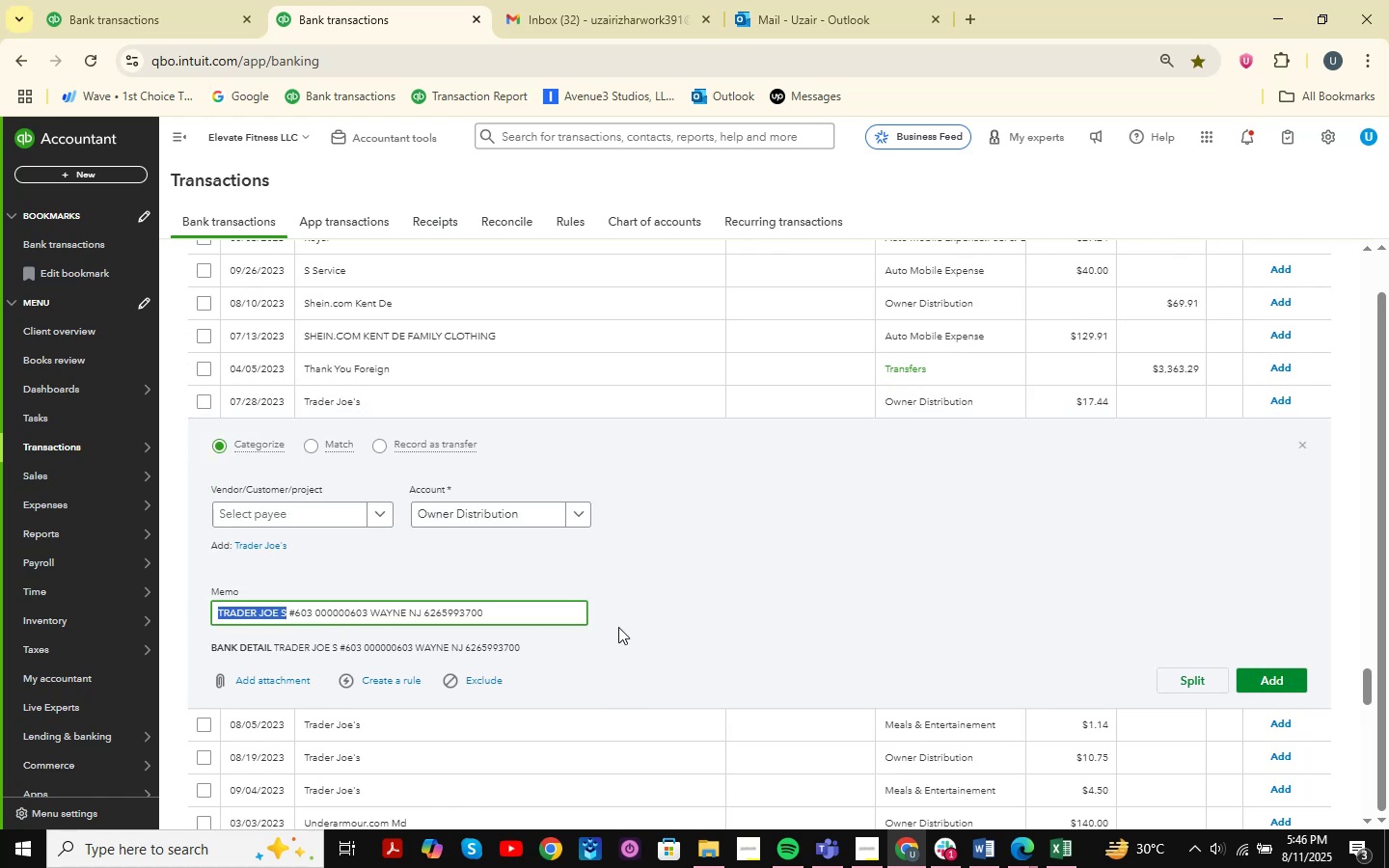 
key(Control+C)
 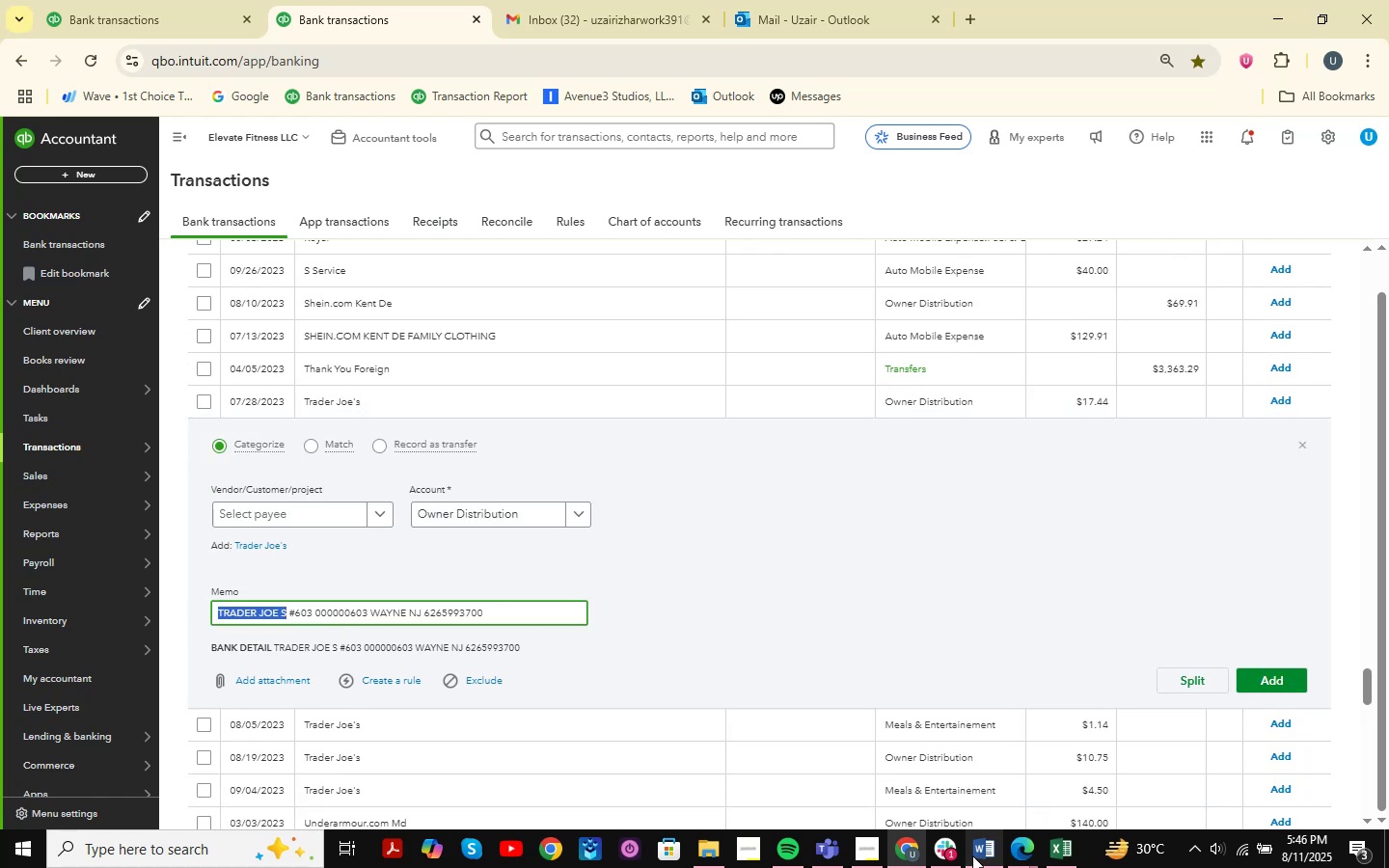 
left_click([1048, 852])
 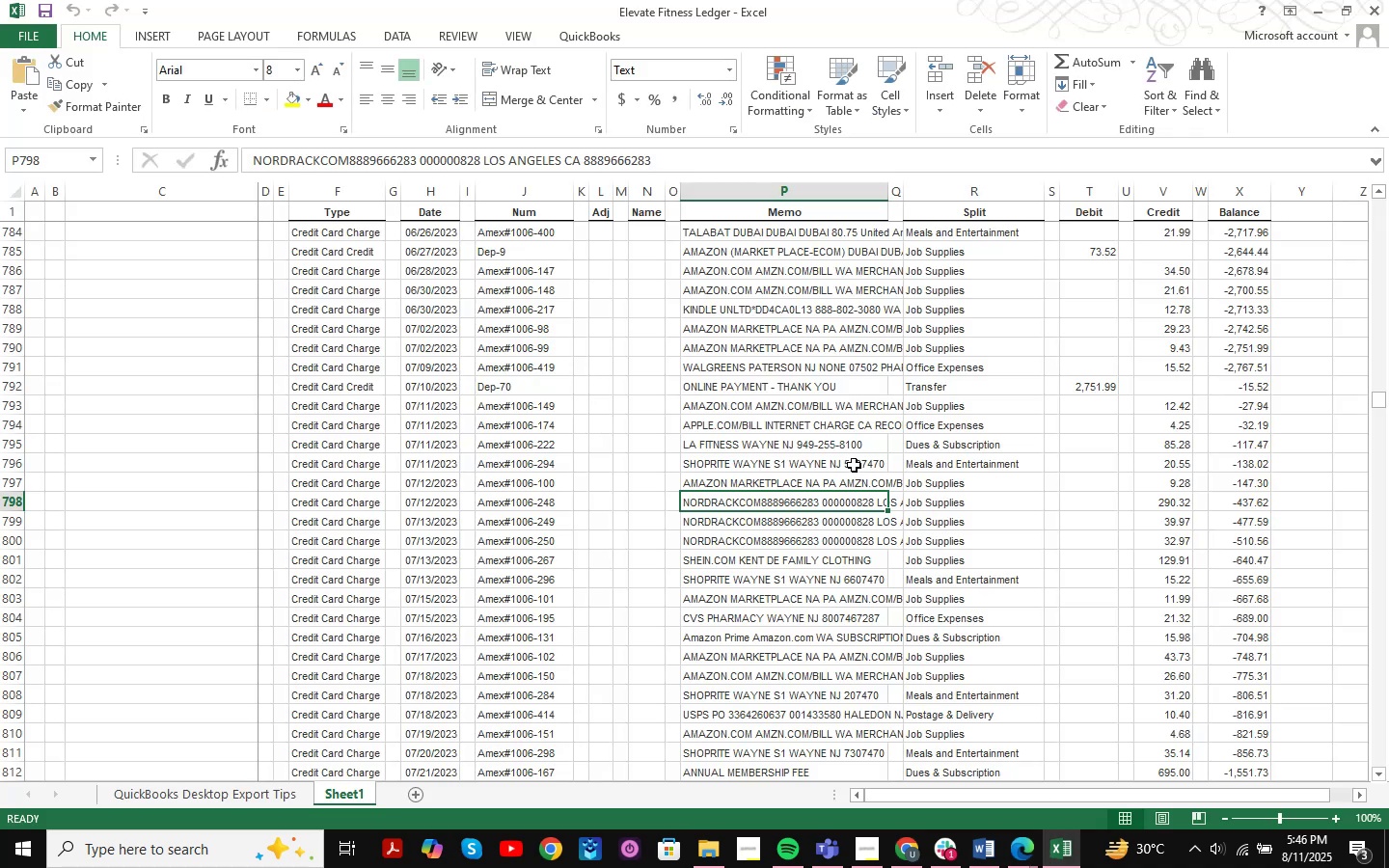 
key(Control+ControlLeft)
 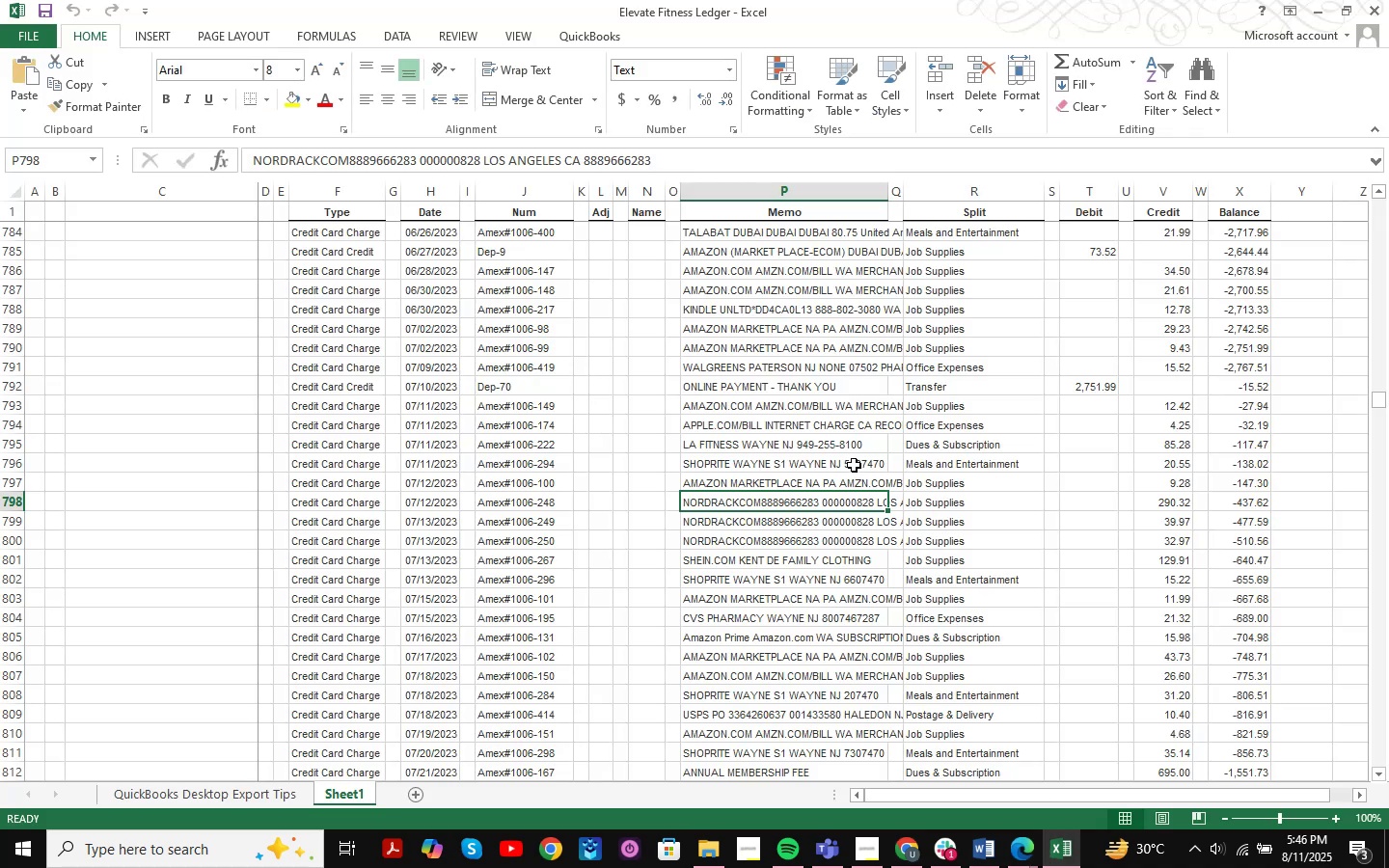 
key(Control+F)
 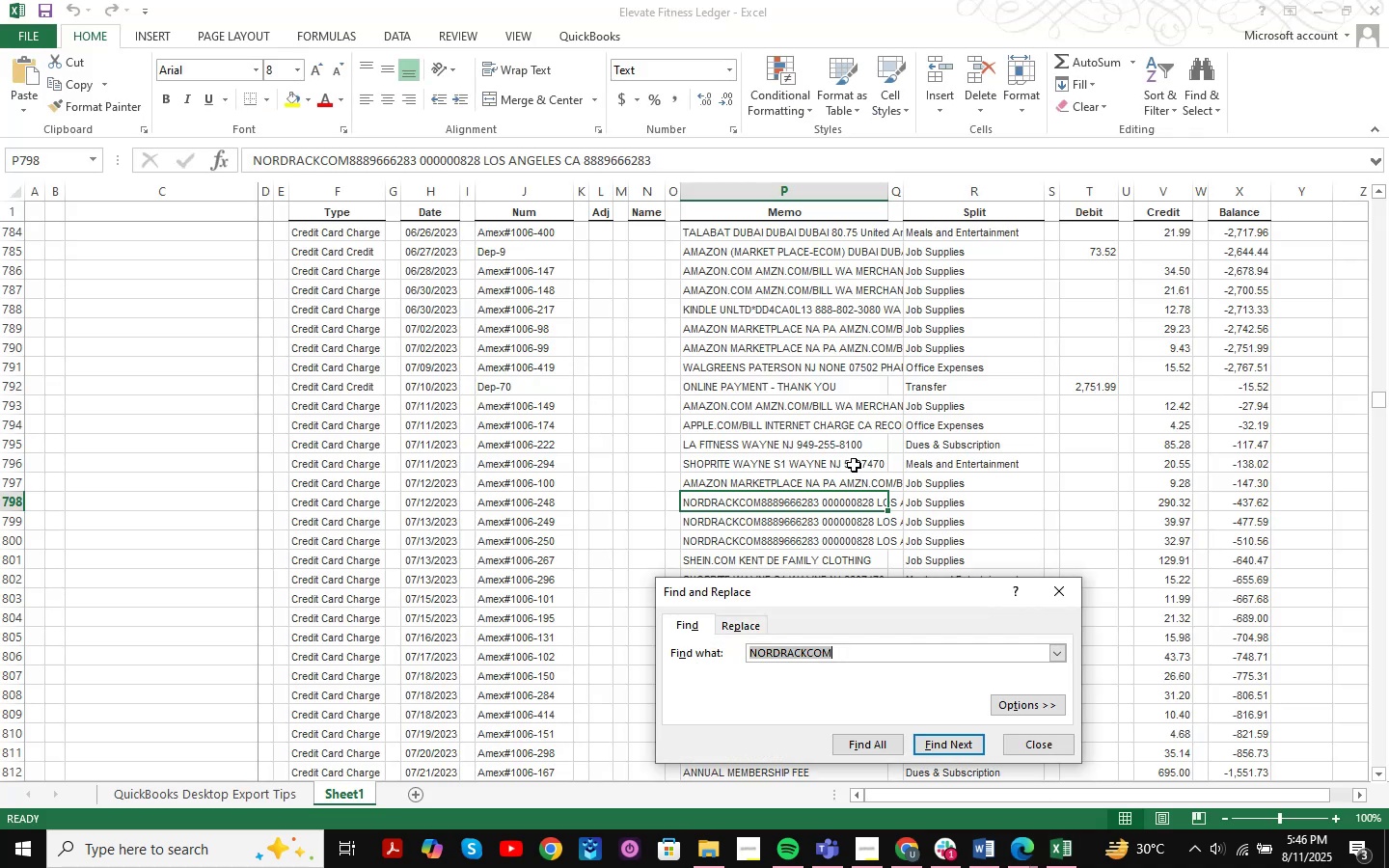 
key(Control+ControlLeft)
 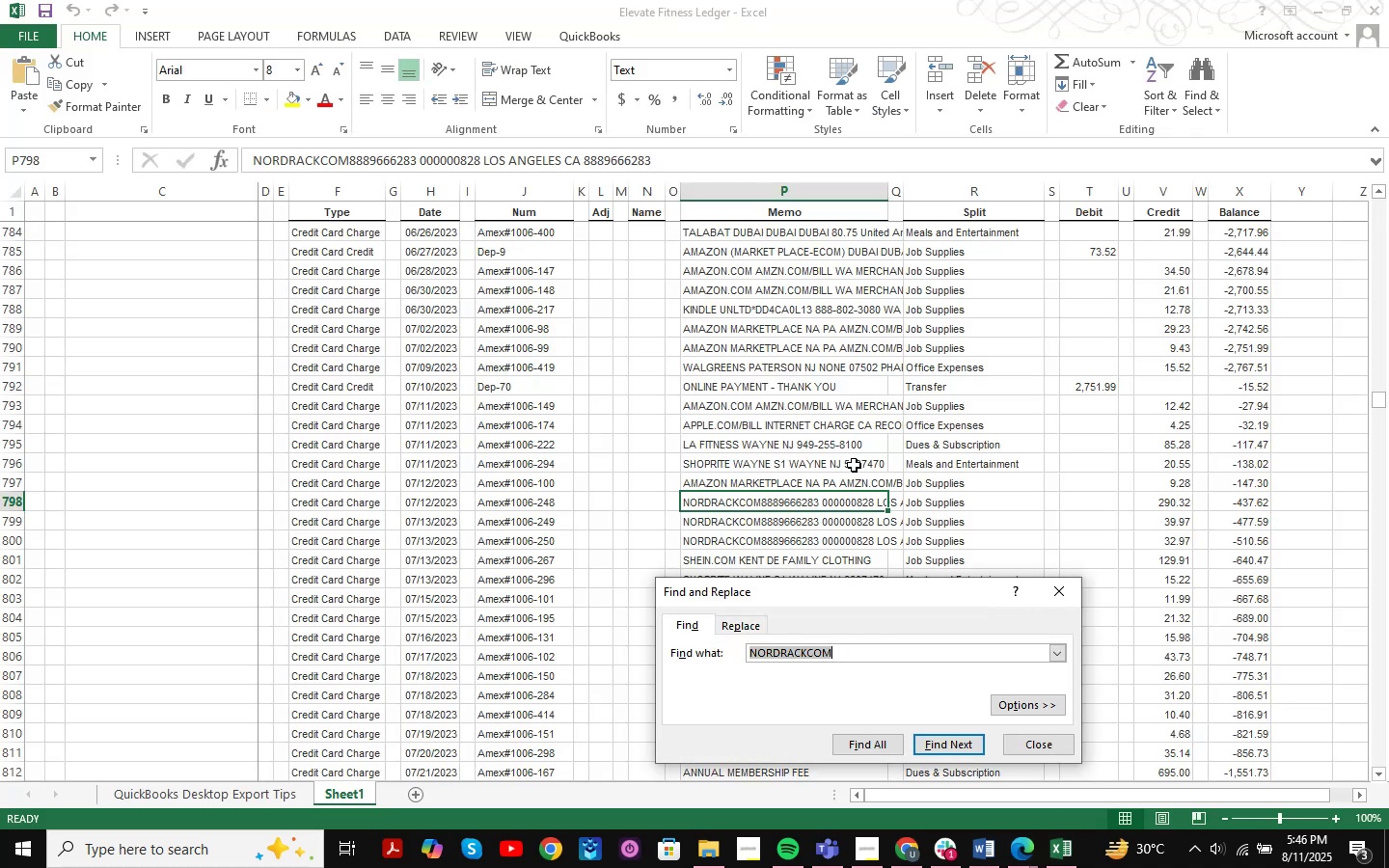 
key(Control+V)
 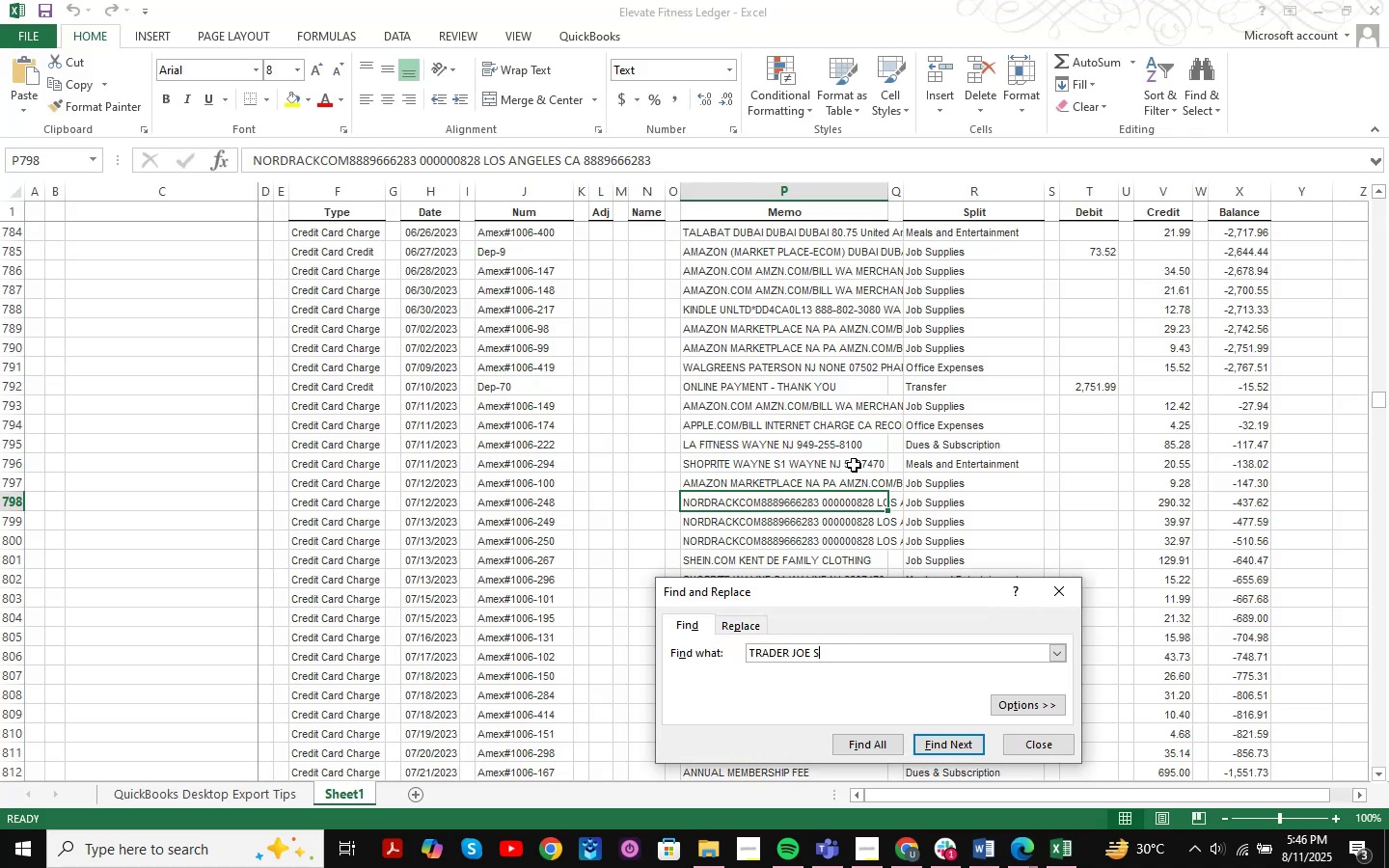 
key(NumpadEnter)
 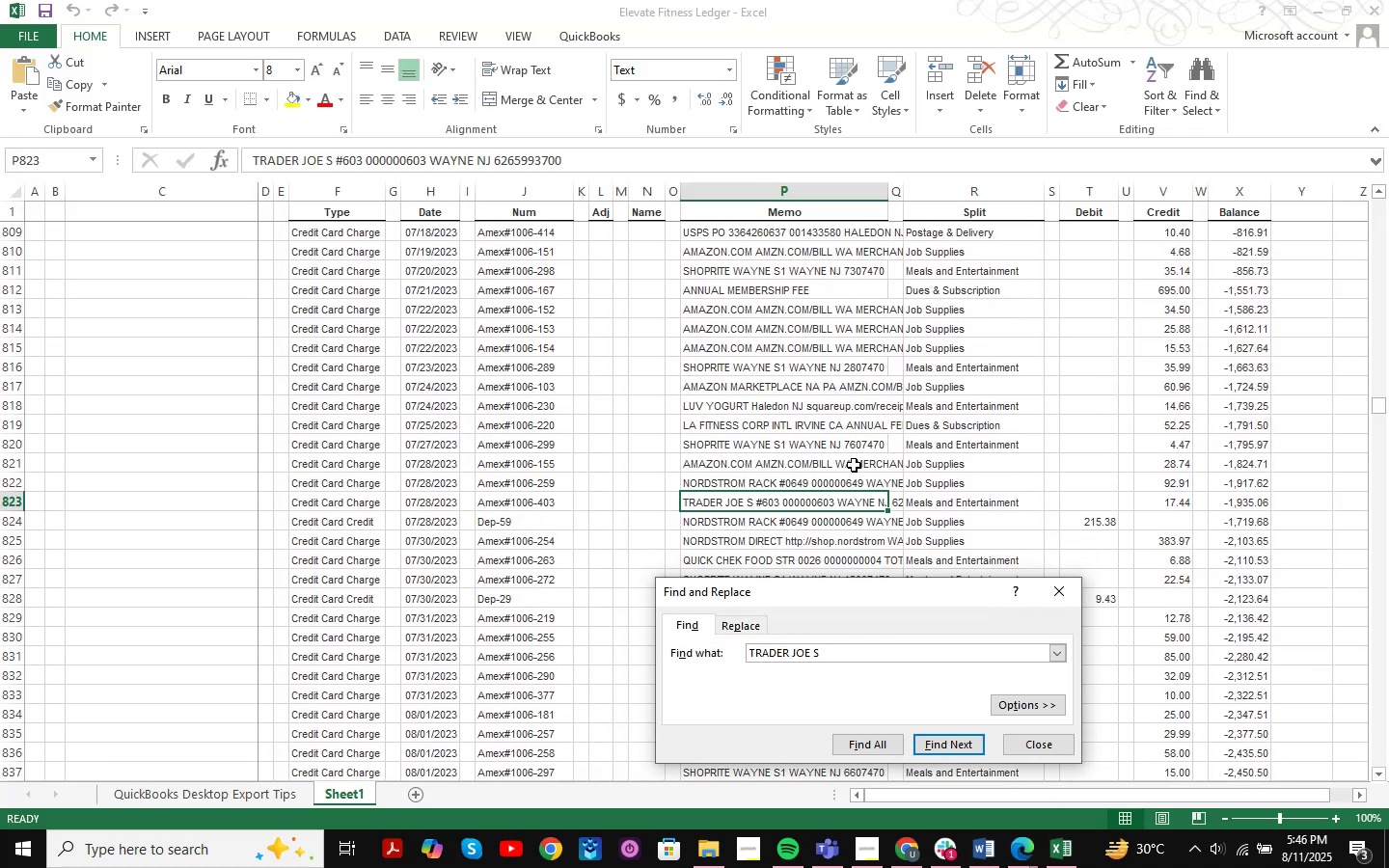 
key(NumpadEnter)
 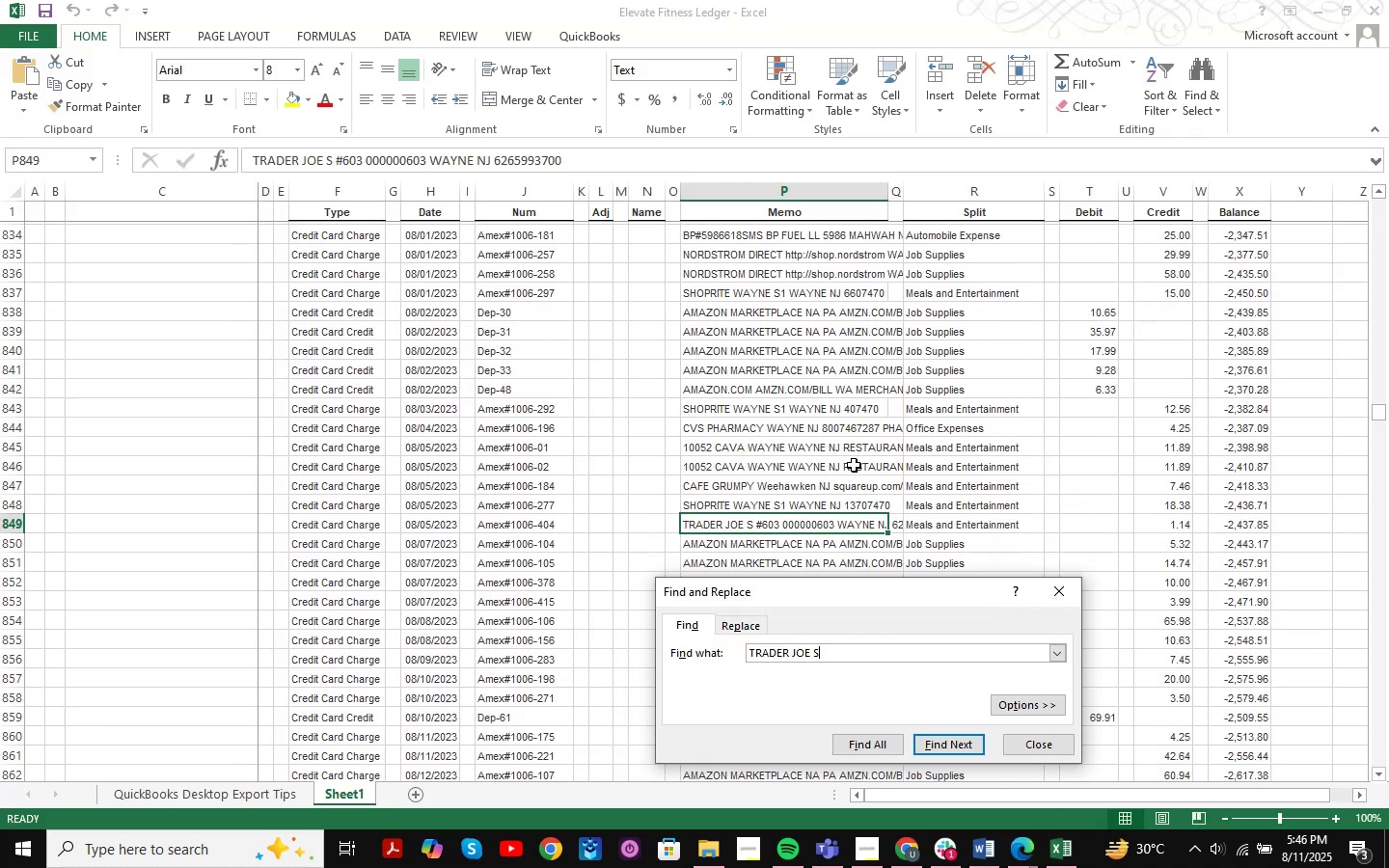 
key(NumpadEnter)
 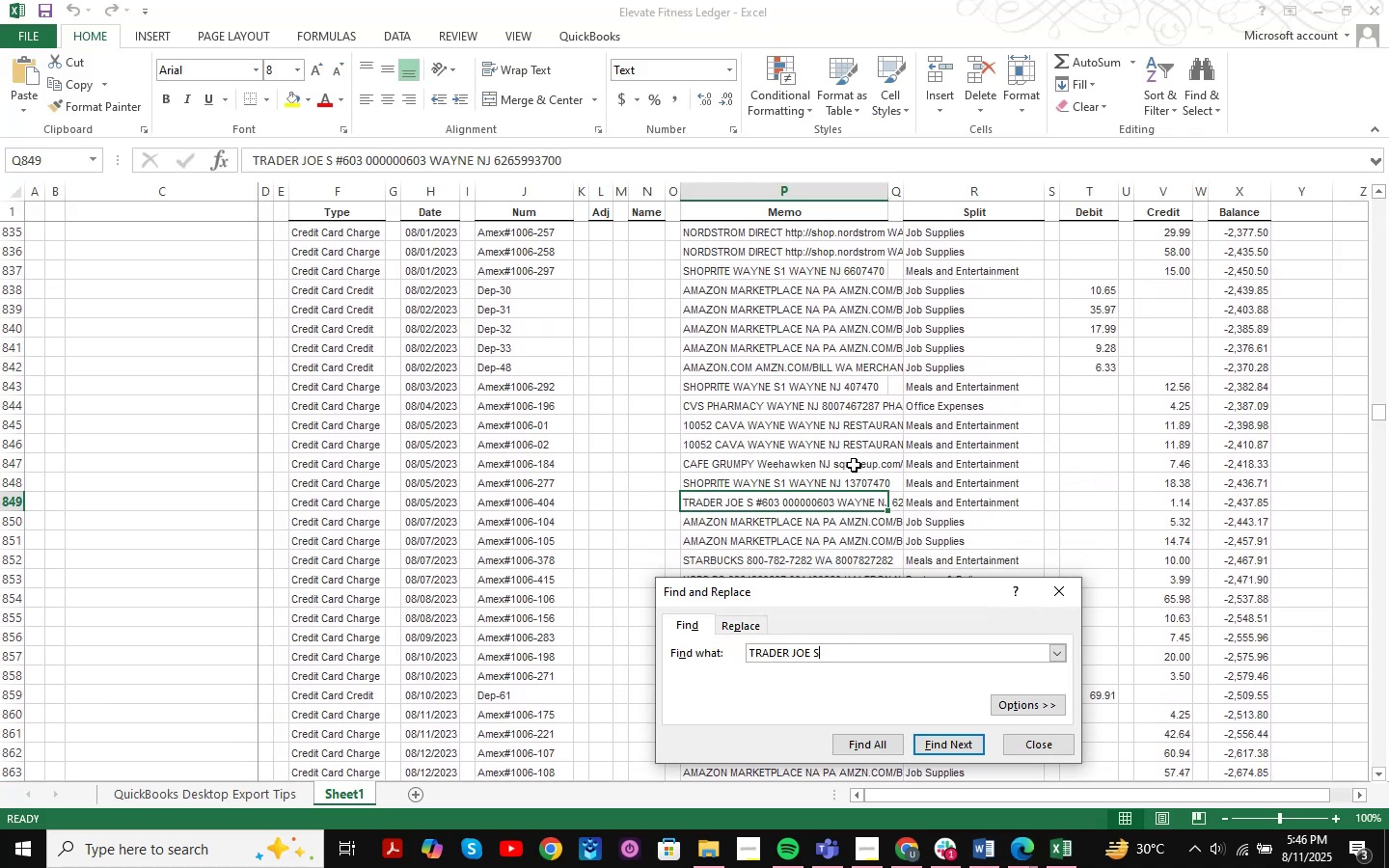 
key(NumpadEnter)
 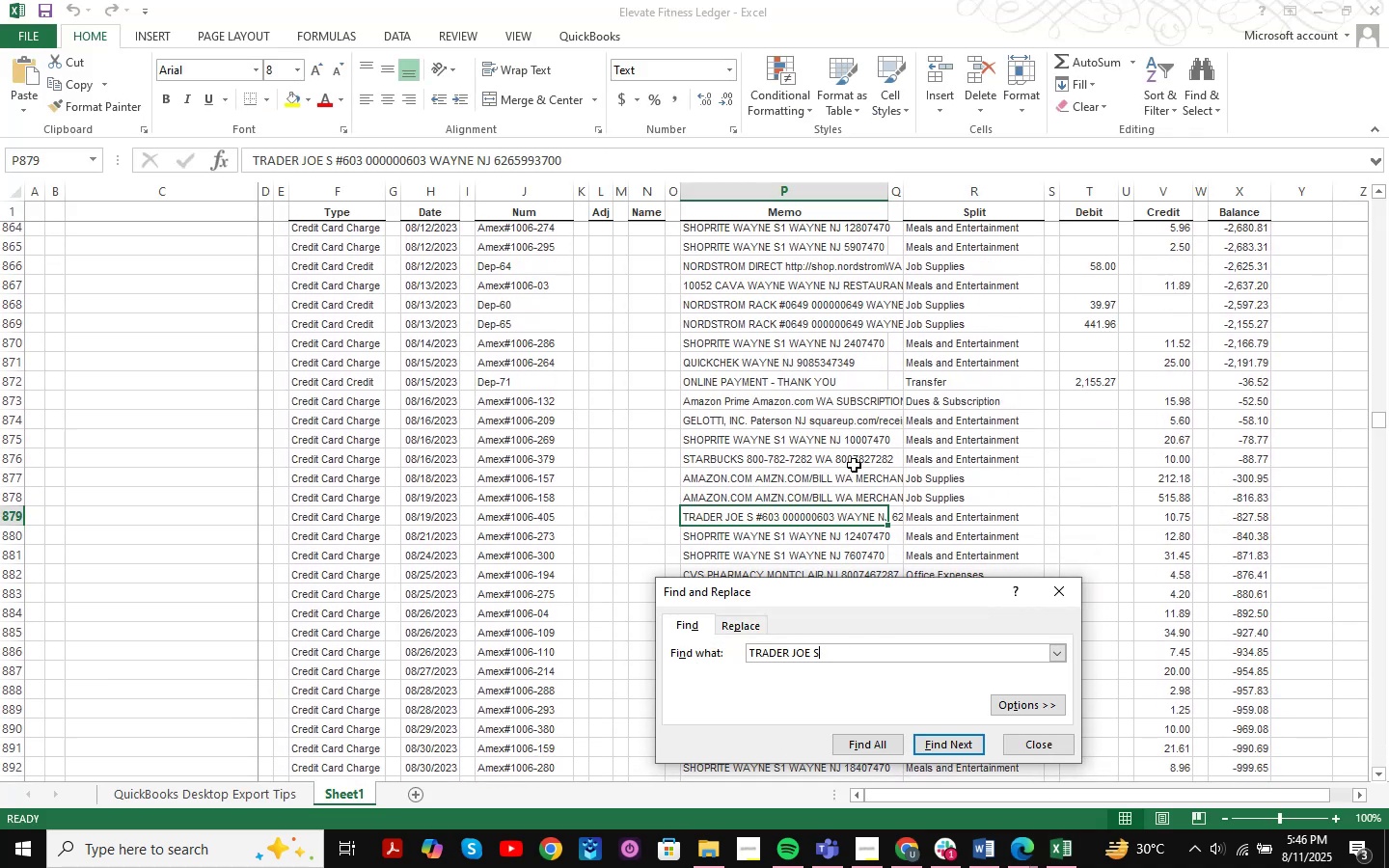 
key(NumpadEnter)
 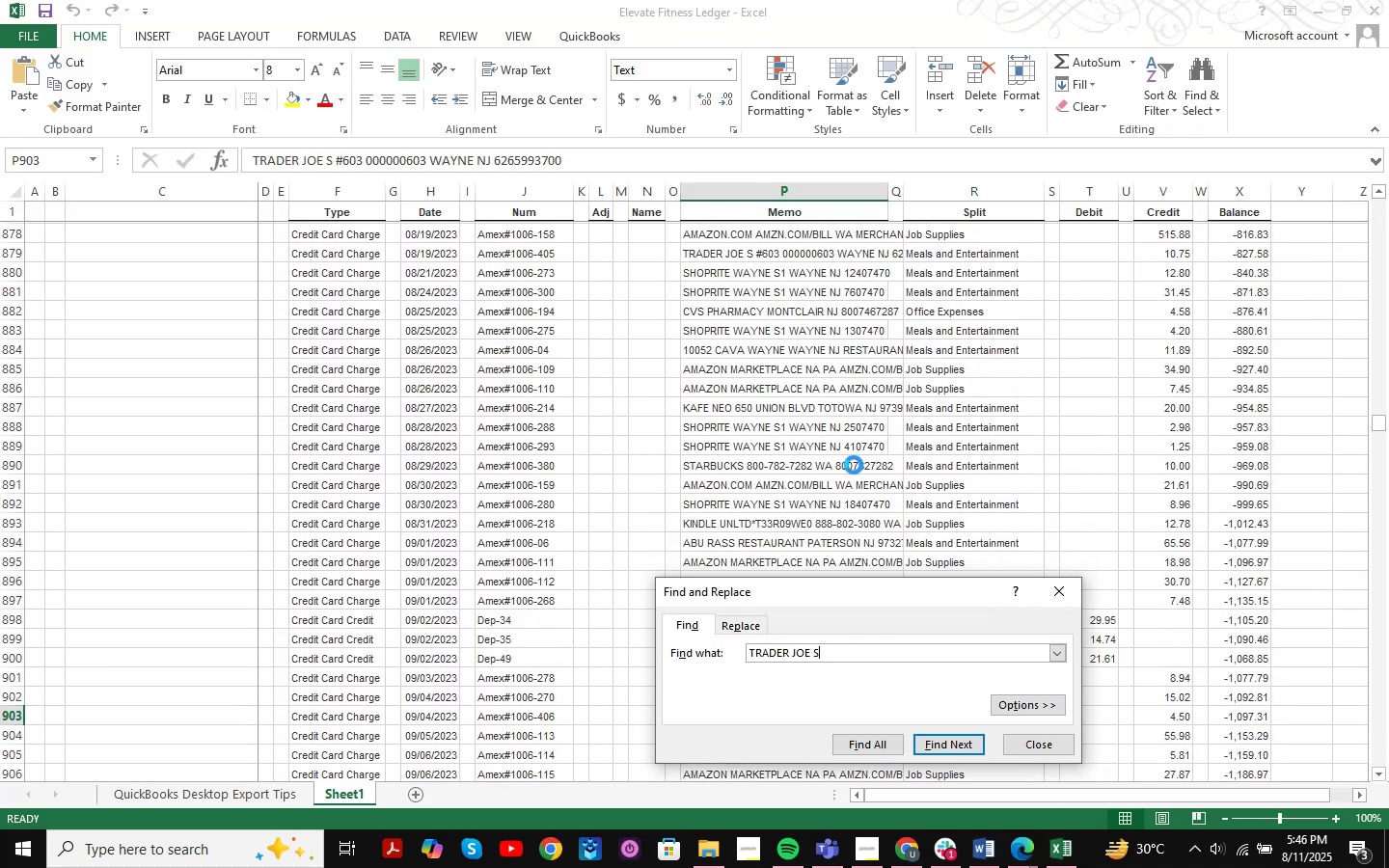 
key(NumpadEnter)
 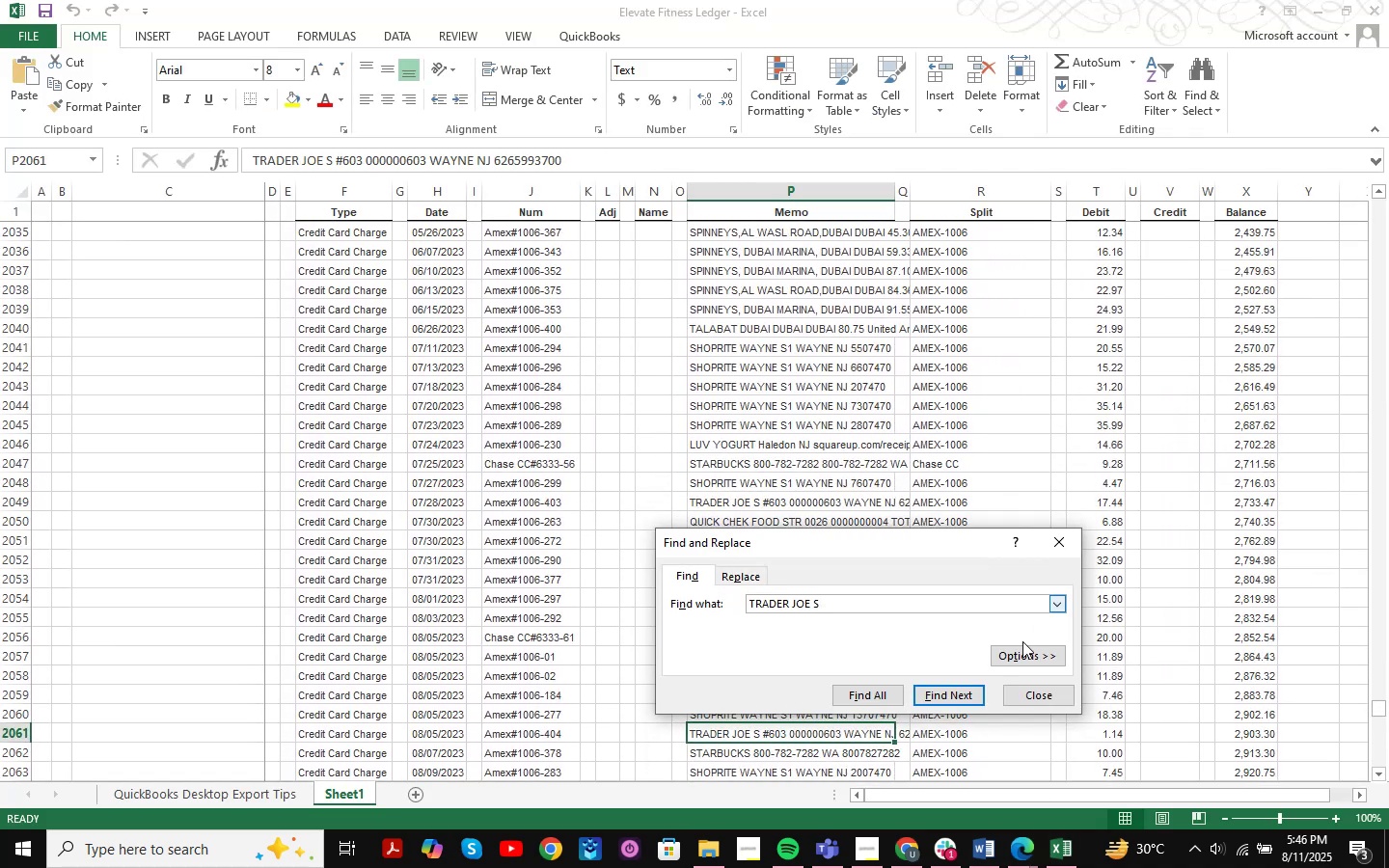 
left_click([1026, 695])
 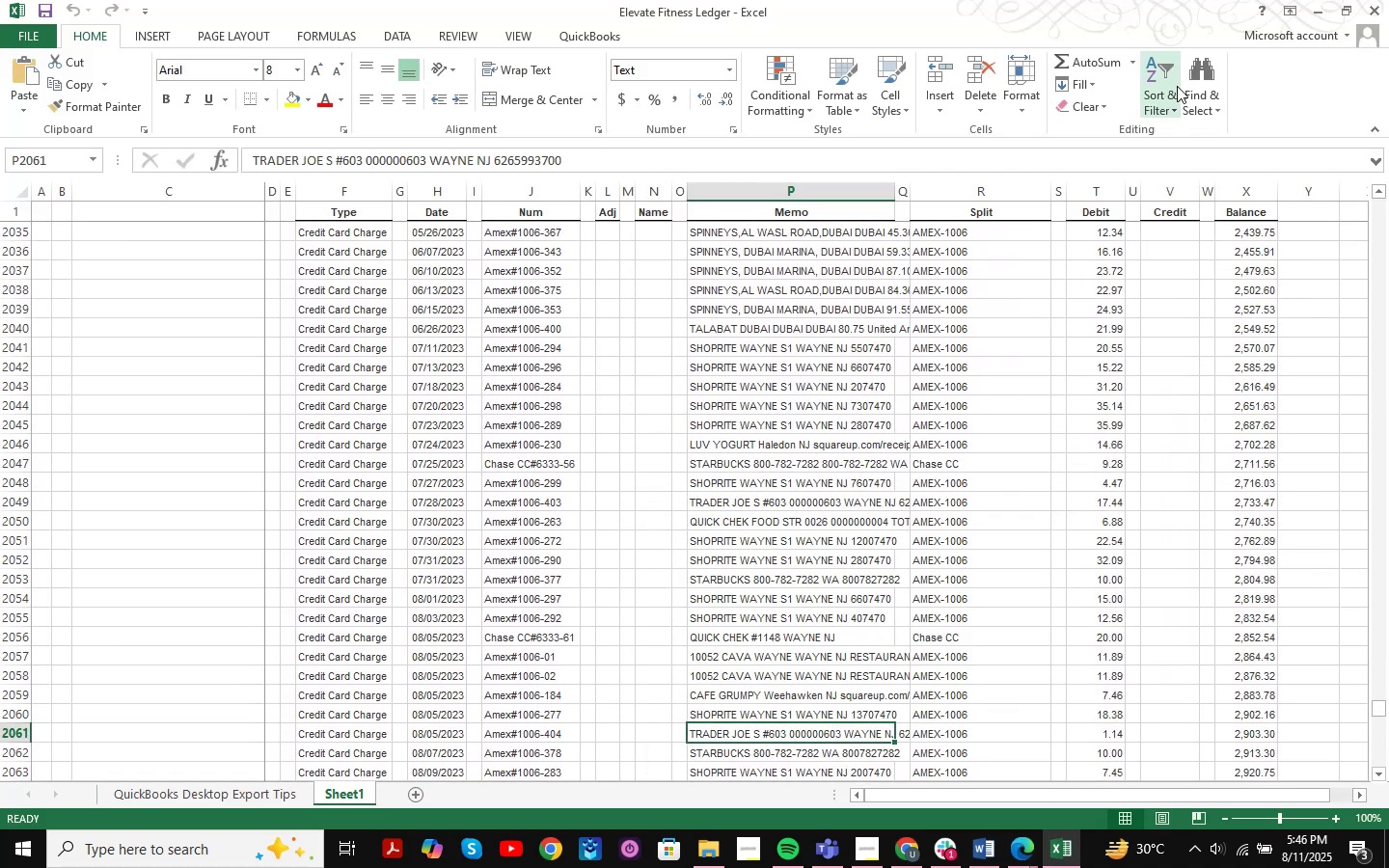 
left_click([1317, 9])
 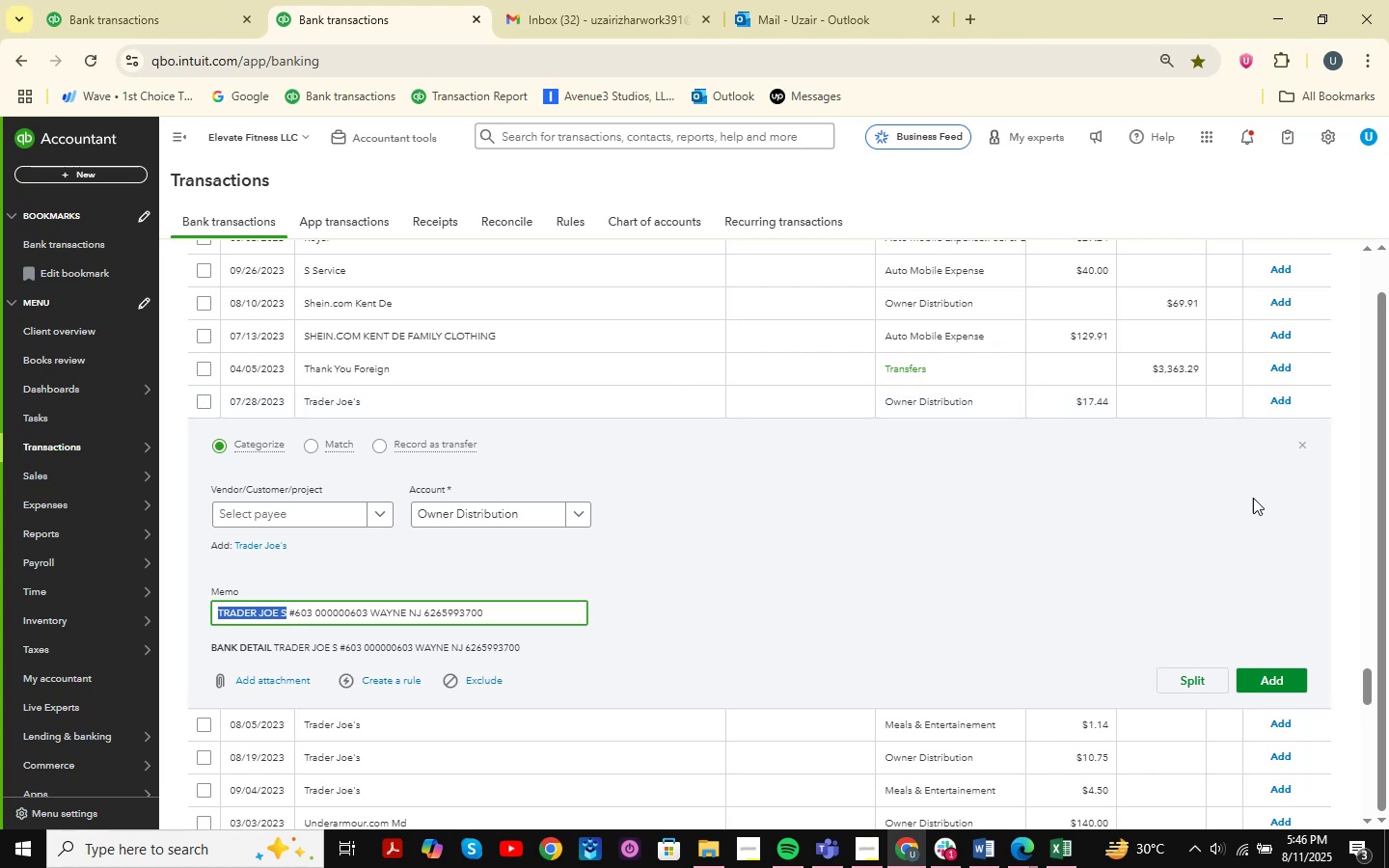 
double_click([1304, 449])
 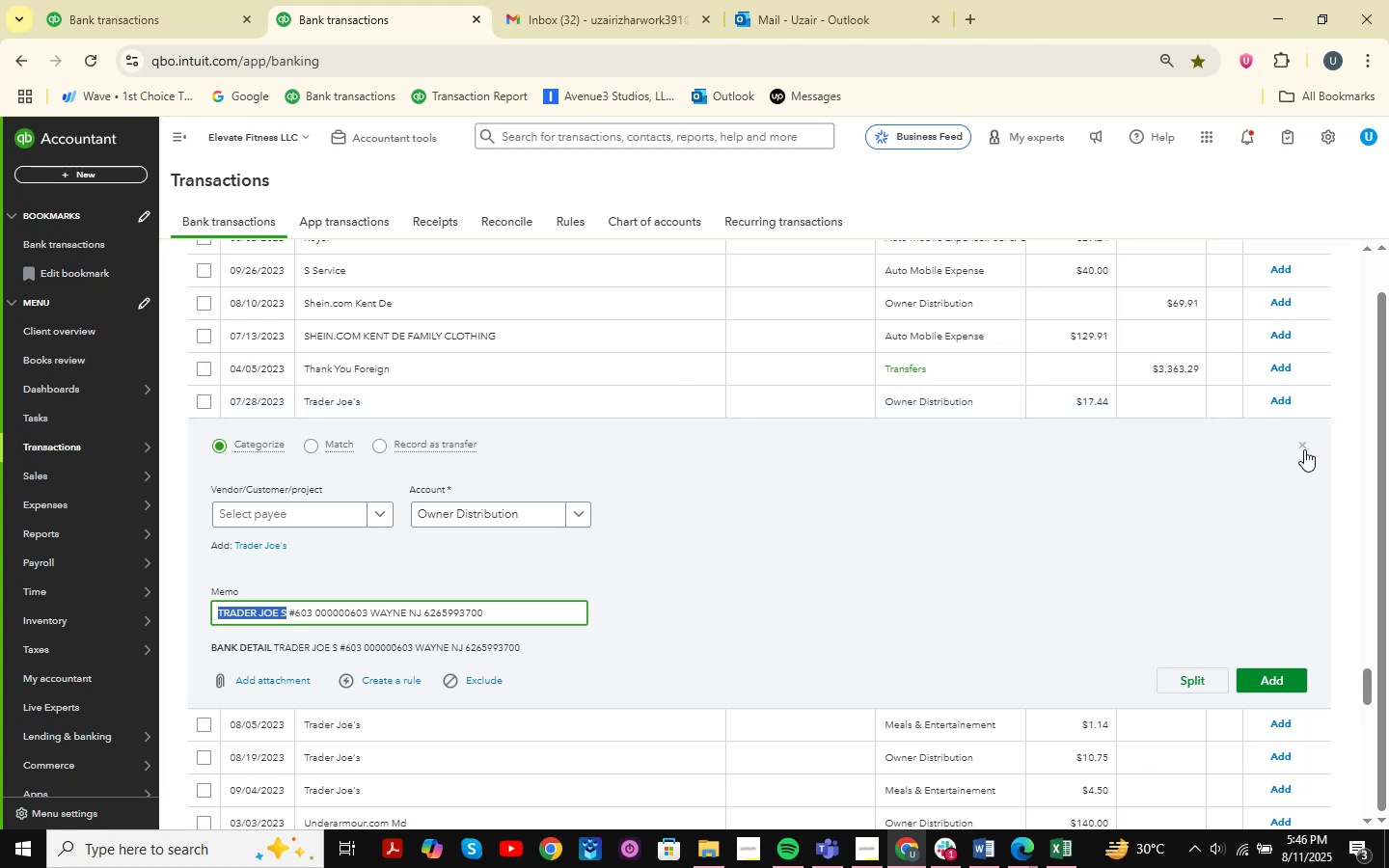 
left_click([1304, 449])
 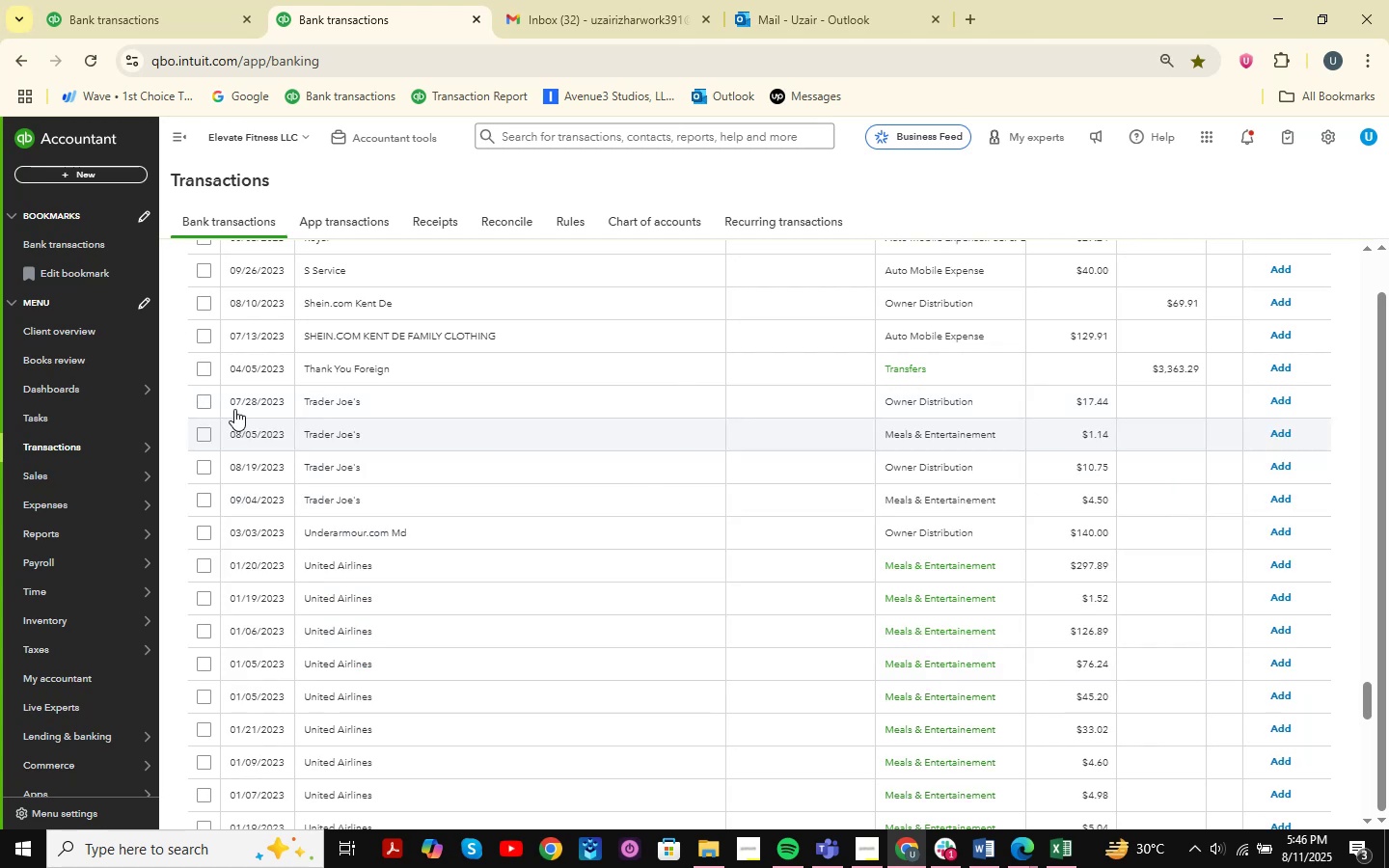 
left_click([202, 402])
 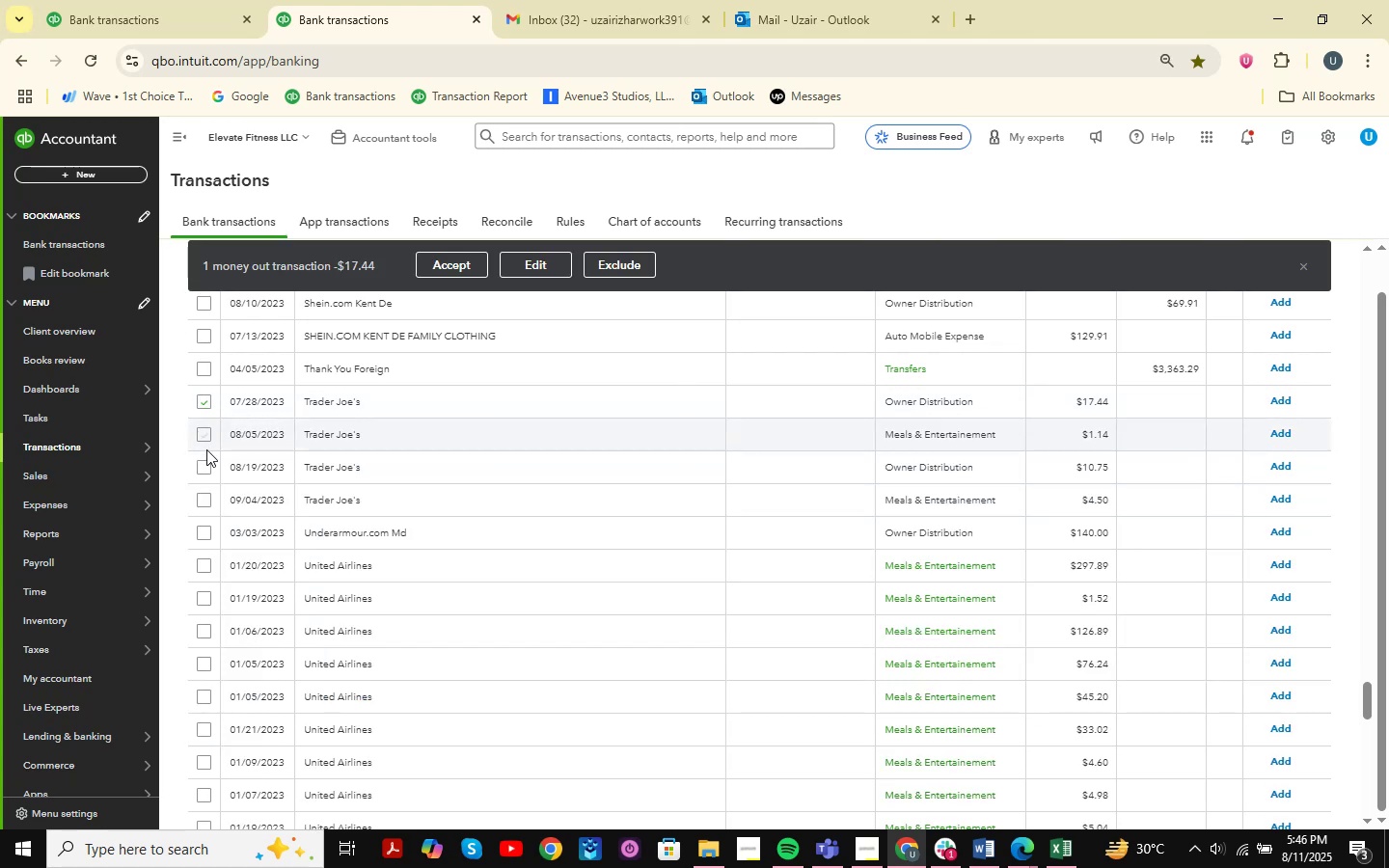 
left_click([208, 466])
 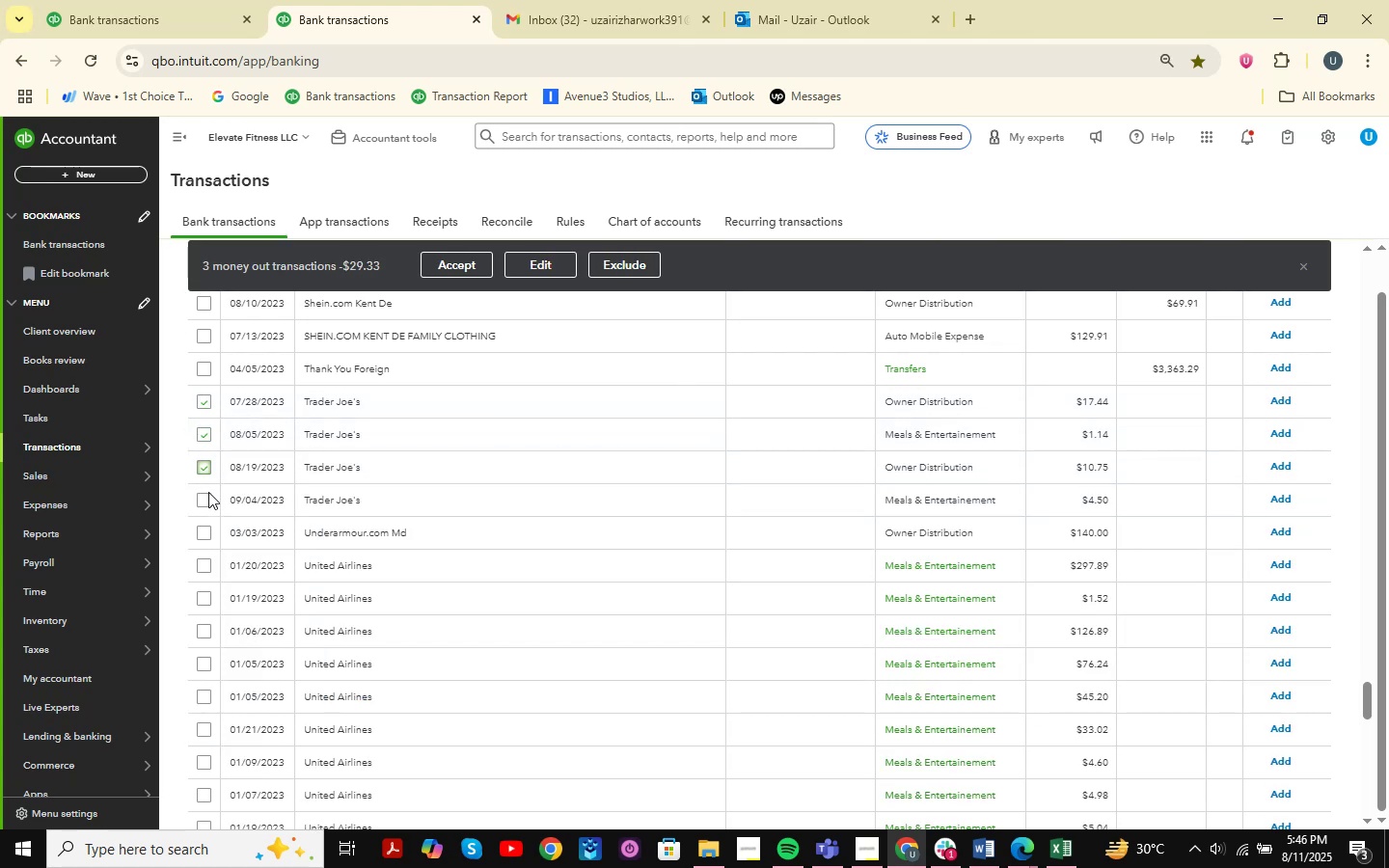 
left_click([208, 495])
 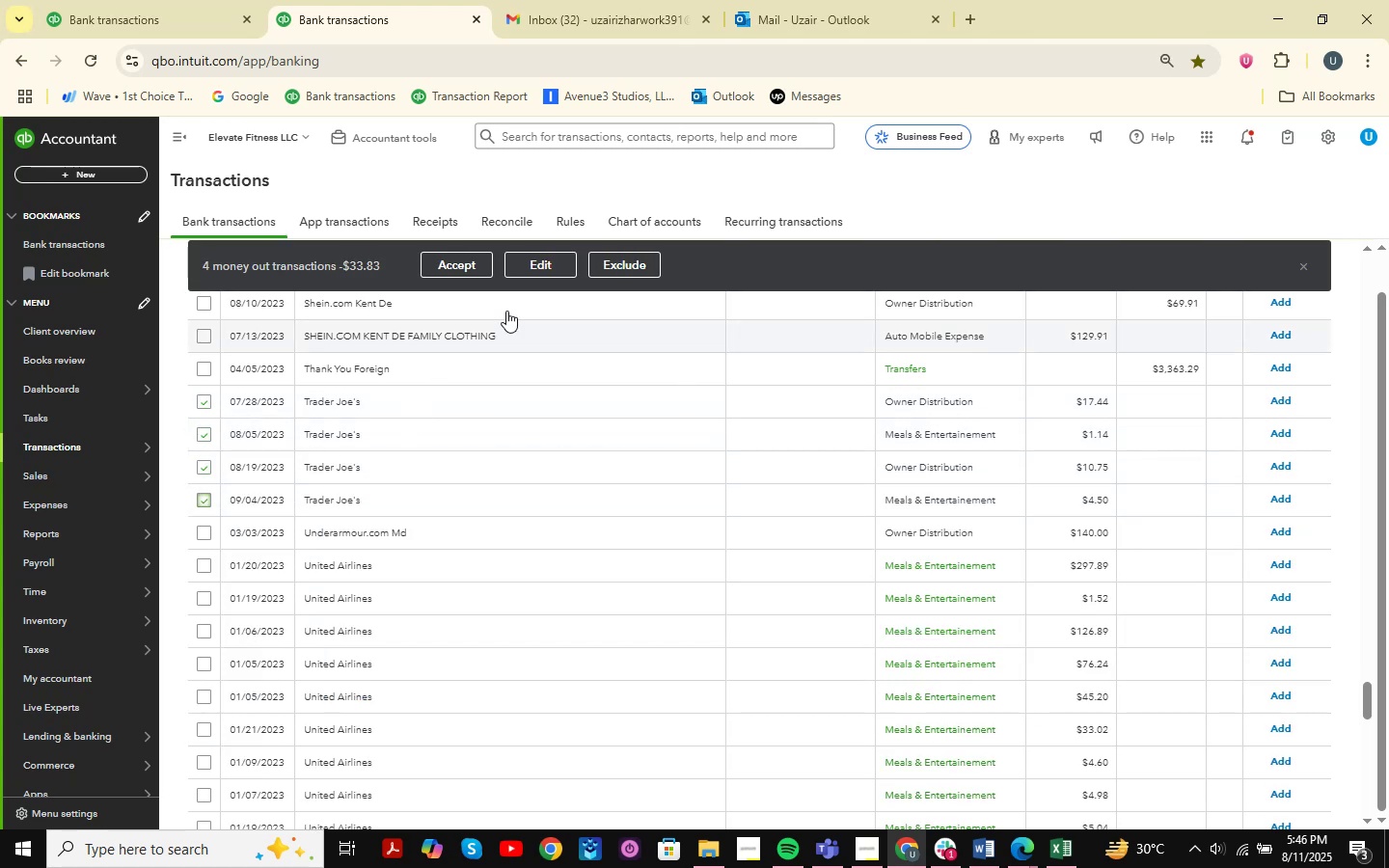 
left_click([531, 263])
 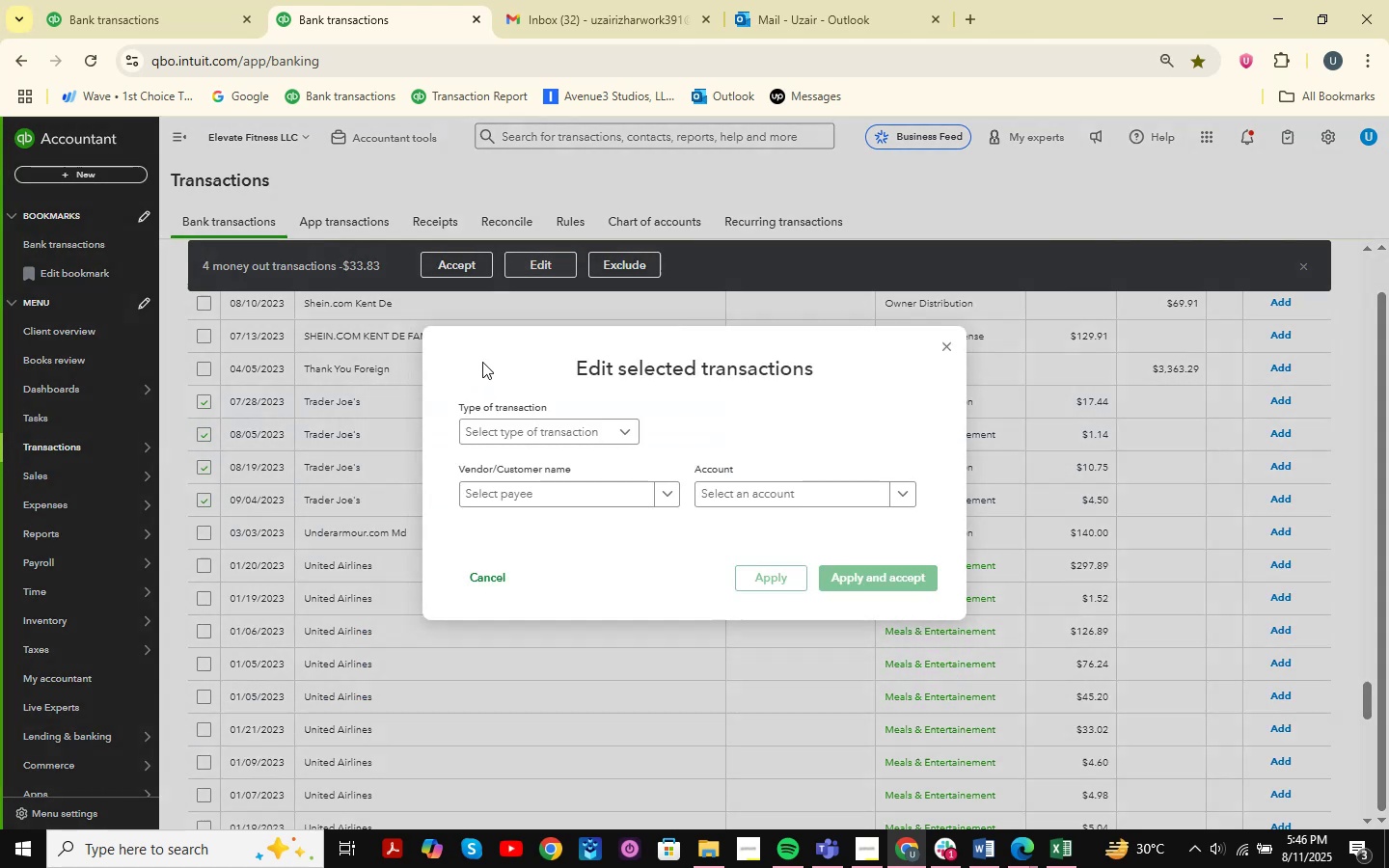 
left_click([523, 426])
 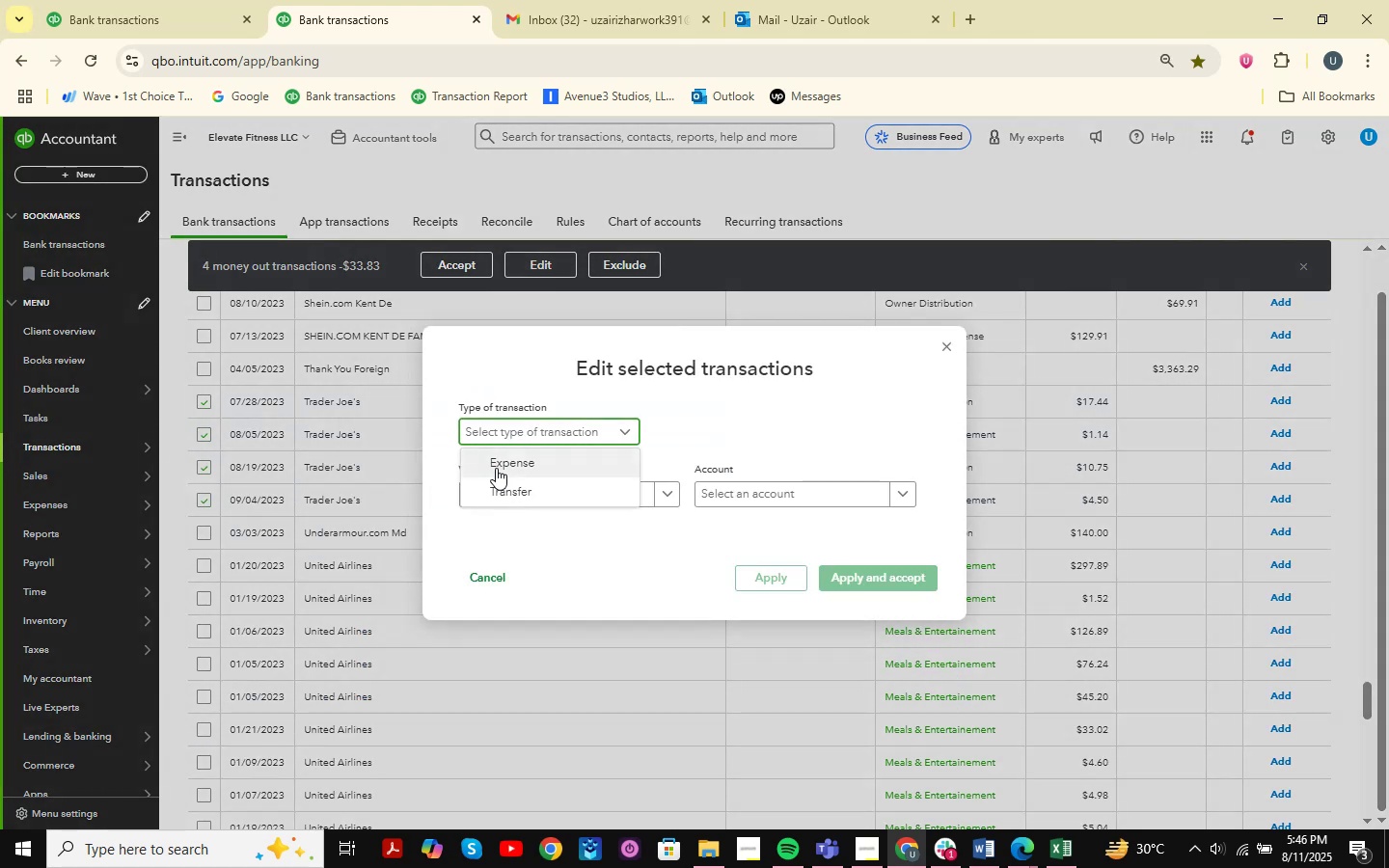 
left_click([496, 468])
 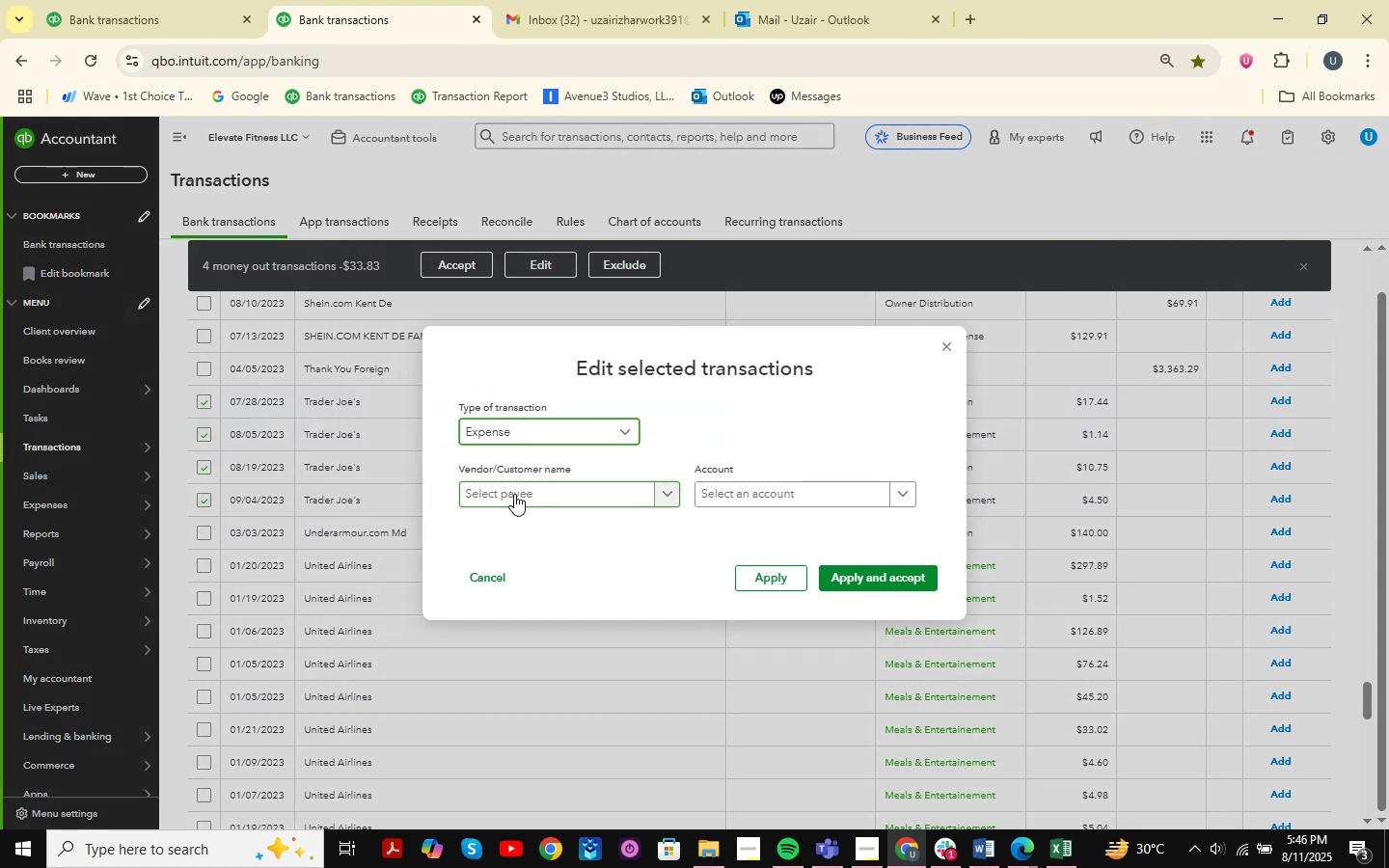 
left_click([514, 494])
 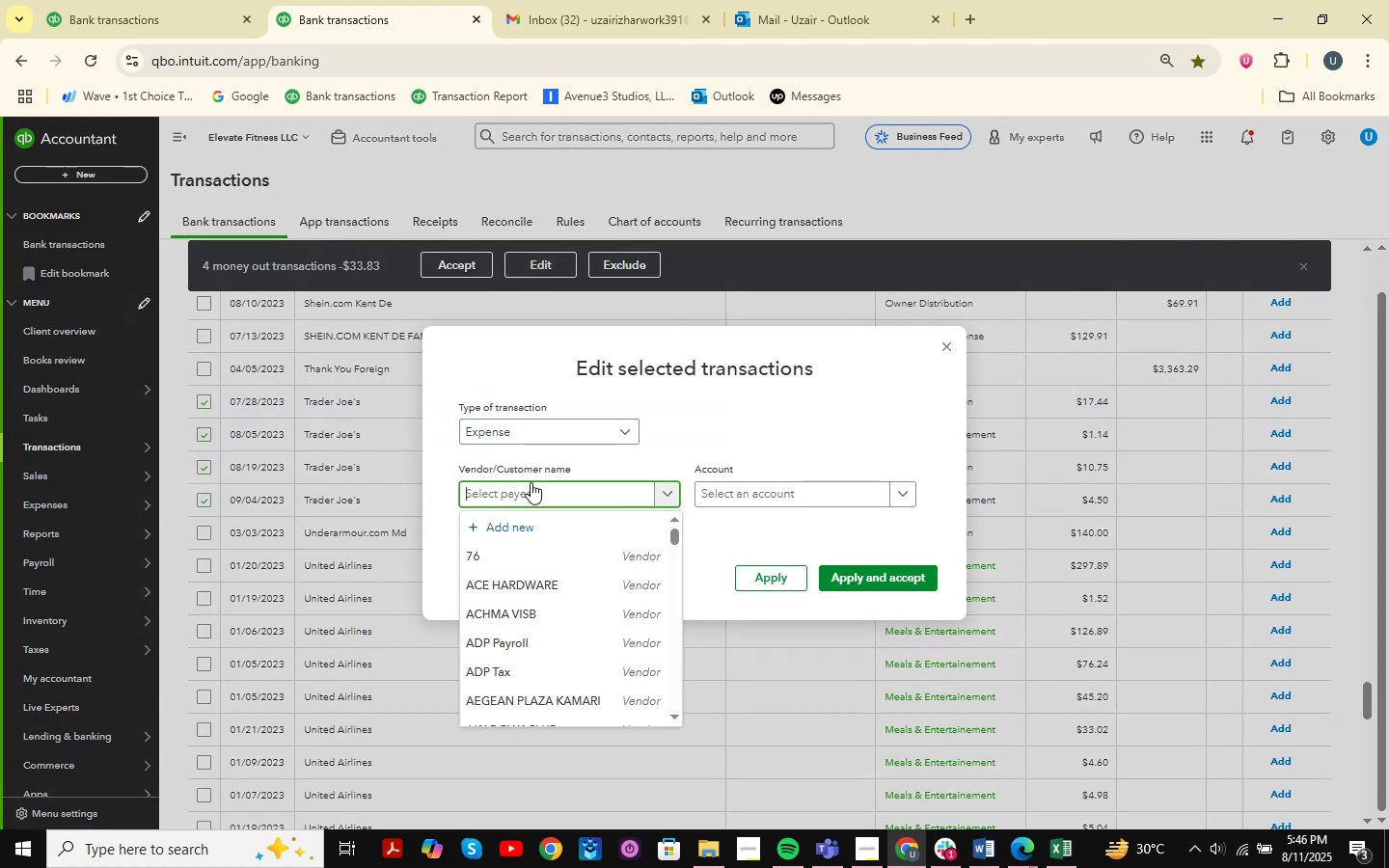 
type(Trader Joe )
 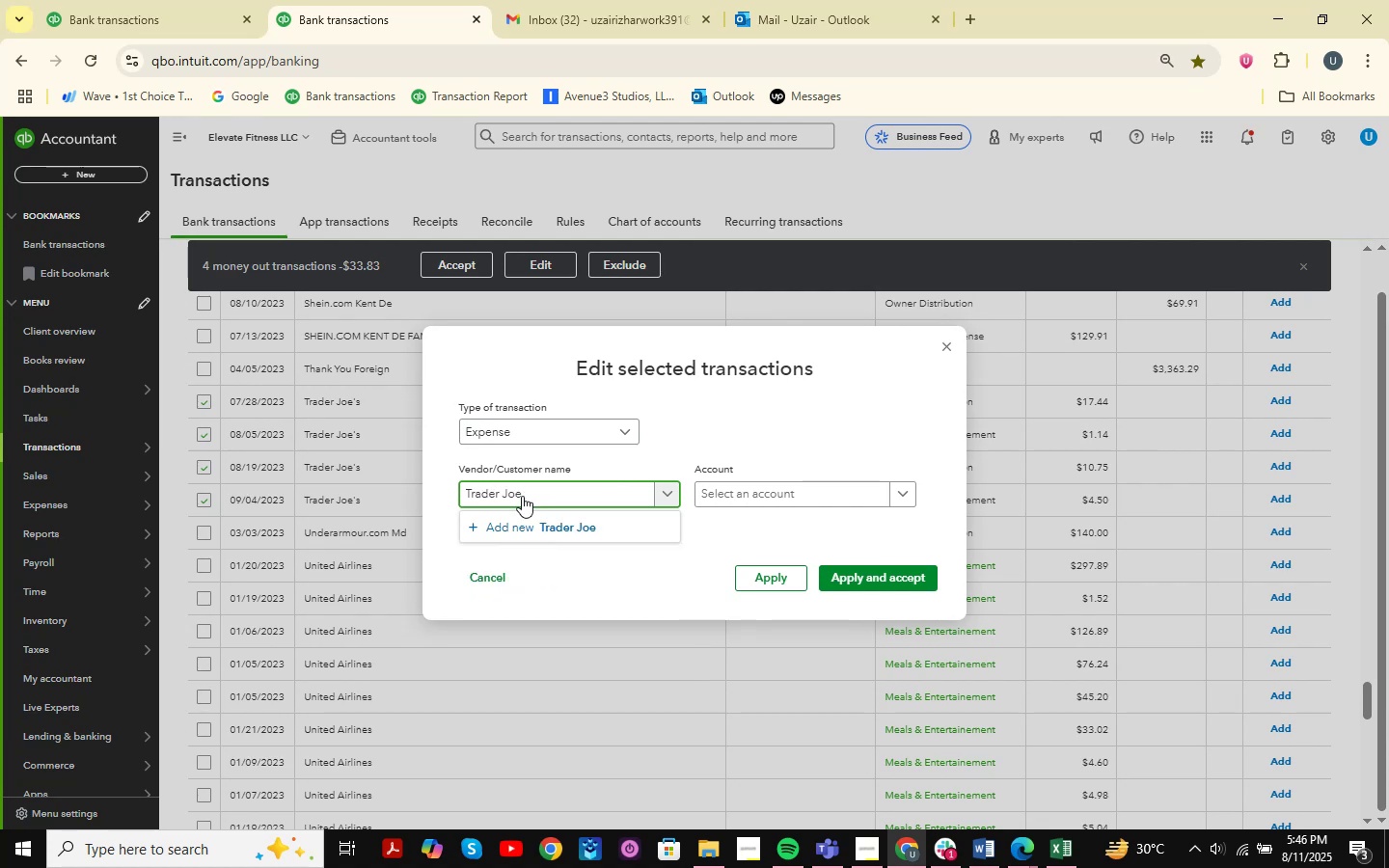 
left_click([525, 519])
 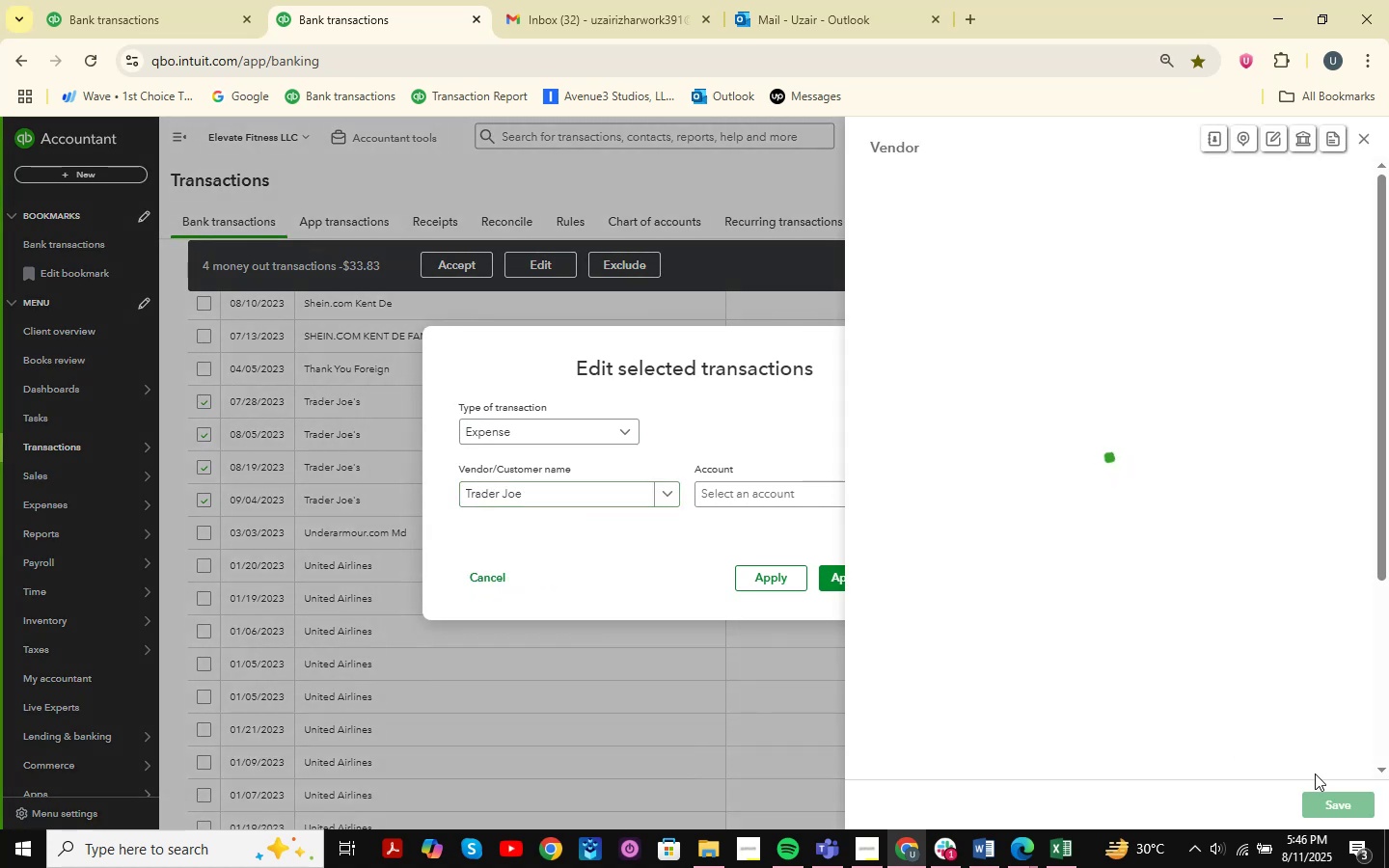 
left_click([1329, 809])
 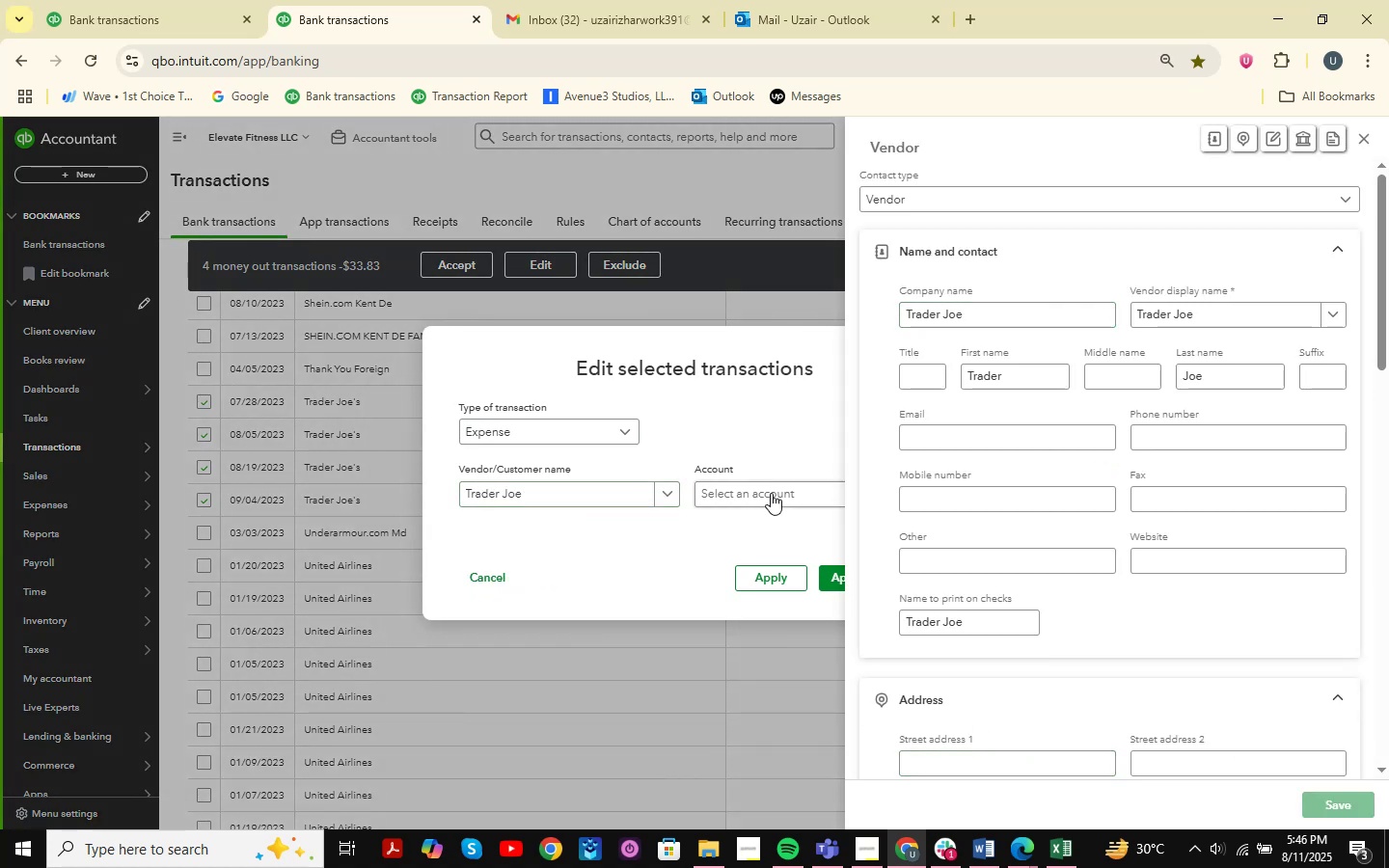 
left_click([771, 493])
 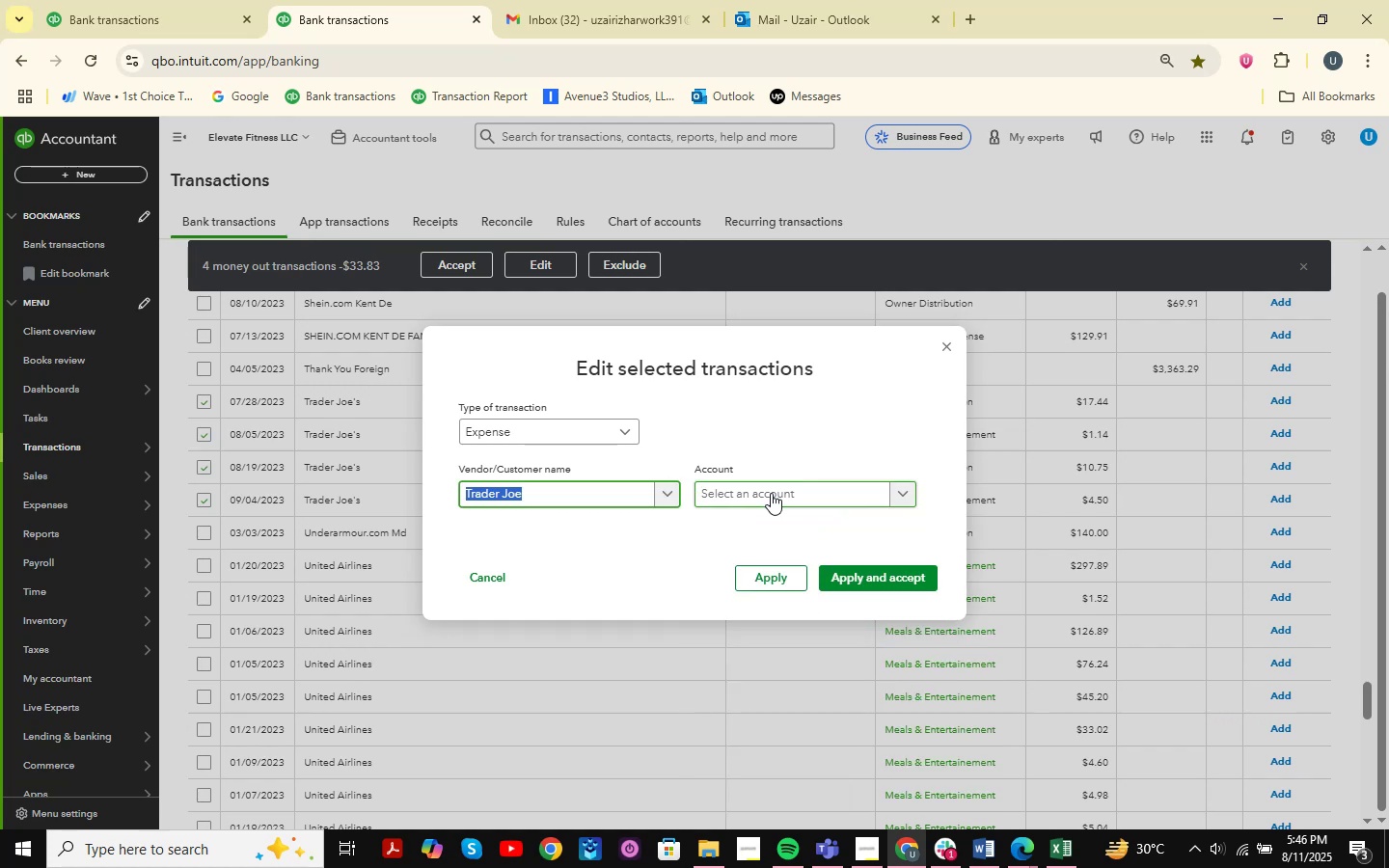 
type(meals )
key(Backspace)
key(Backspace)
key(Backspace)
key(Backspace)
key(Backspace)
key(Backspace)
key(Backspace)
key(Backspace)
key(Backspace)
type(trader )
 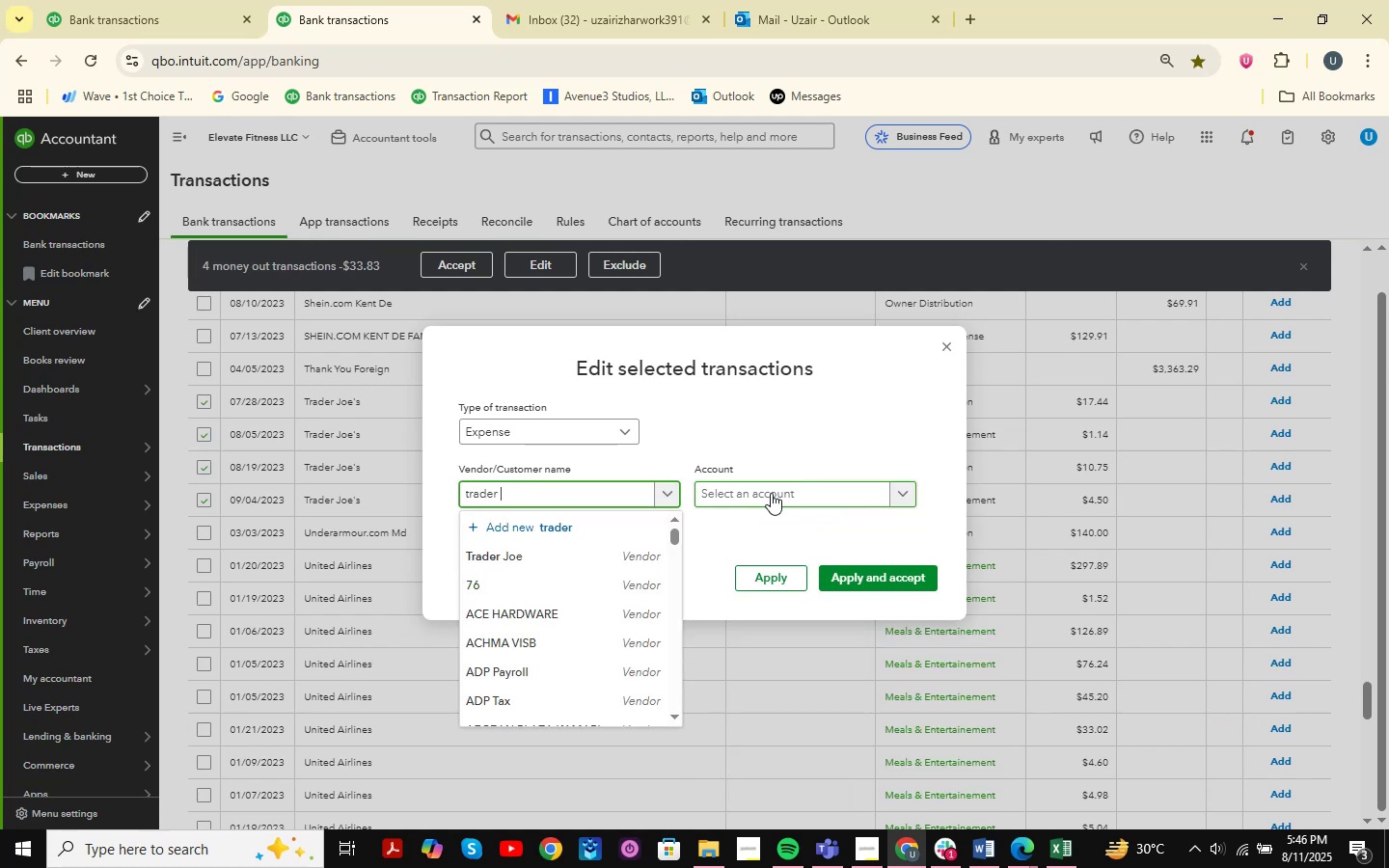 
scroll: coordinate [771, 493], scroll_direction: up, amount: 2.0
 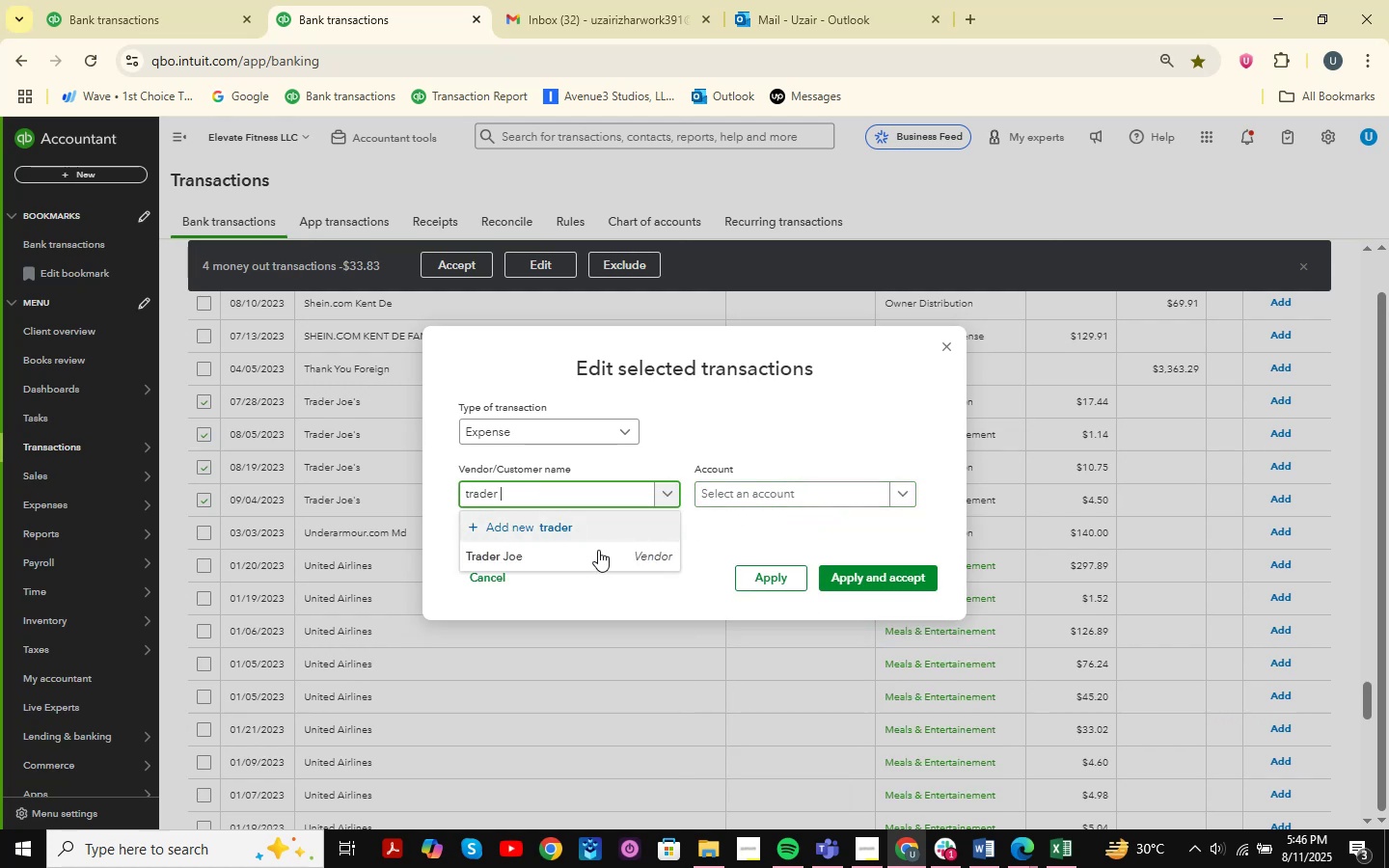 
left_click([583, 557])
 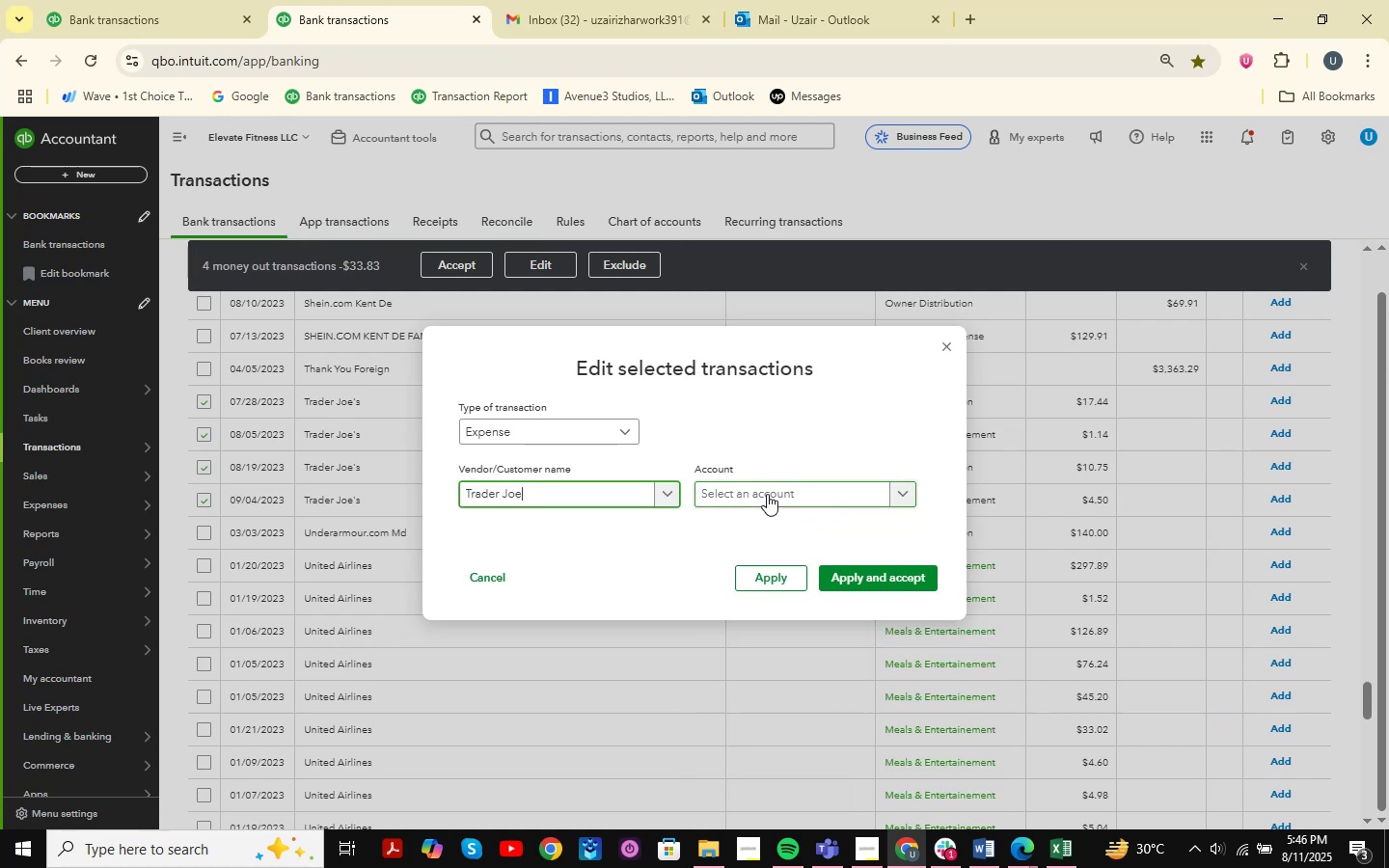 
left_click([767, 494])
 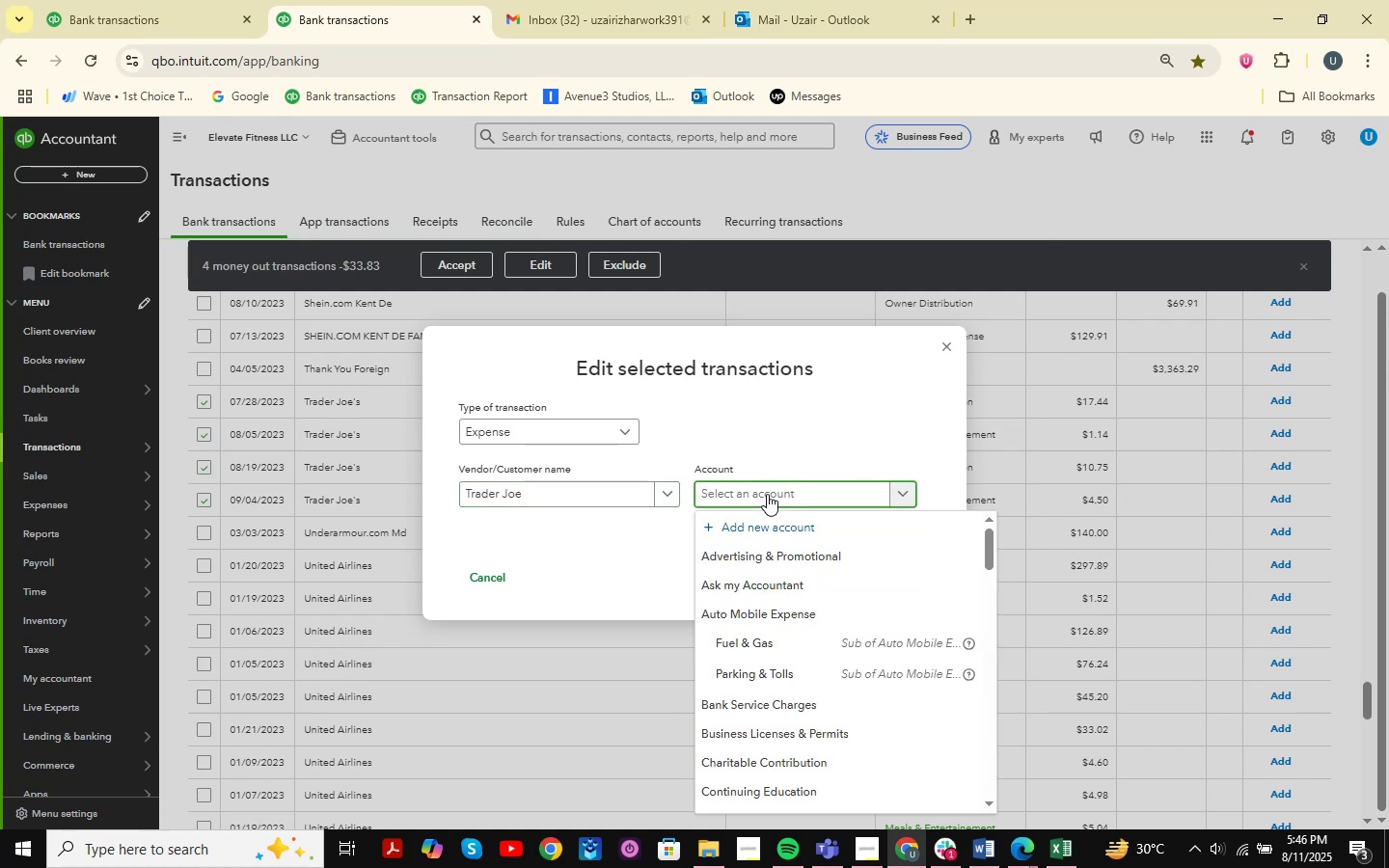 
type(meals )
 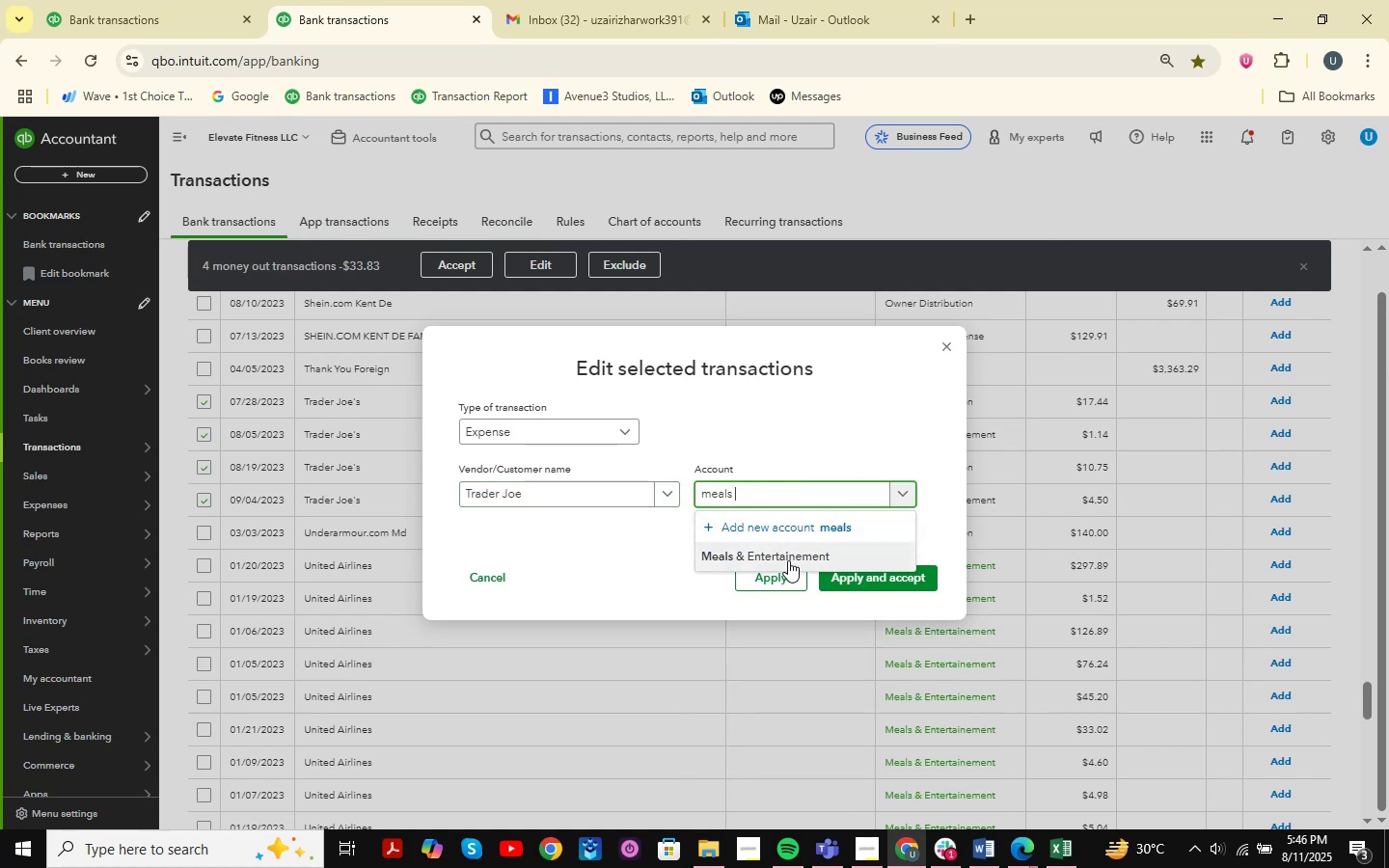 
left_click([887, 575])
 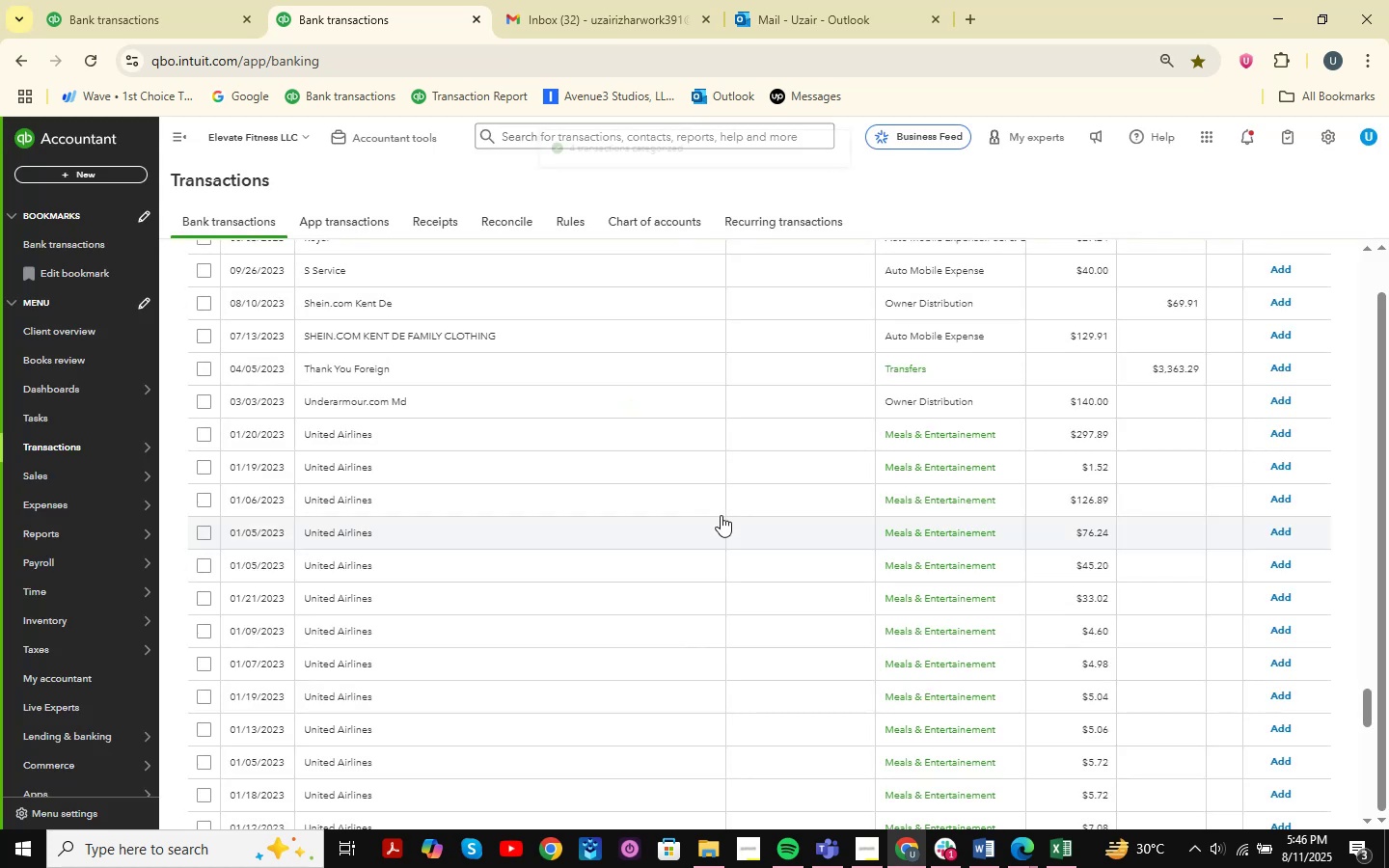 
scroll: coordinate [686, 445], scroll_direction: down, amount: 4.0
 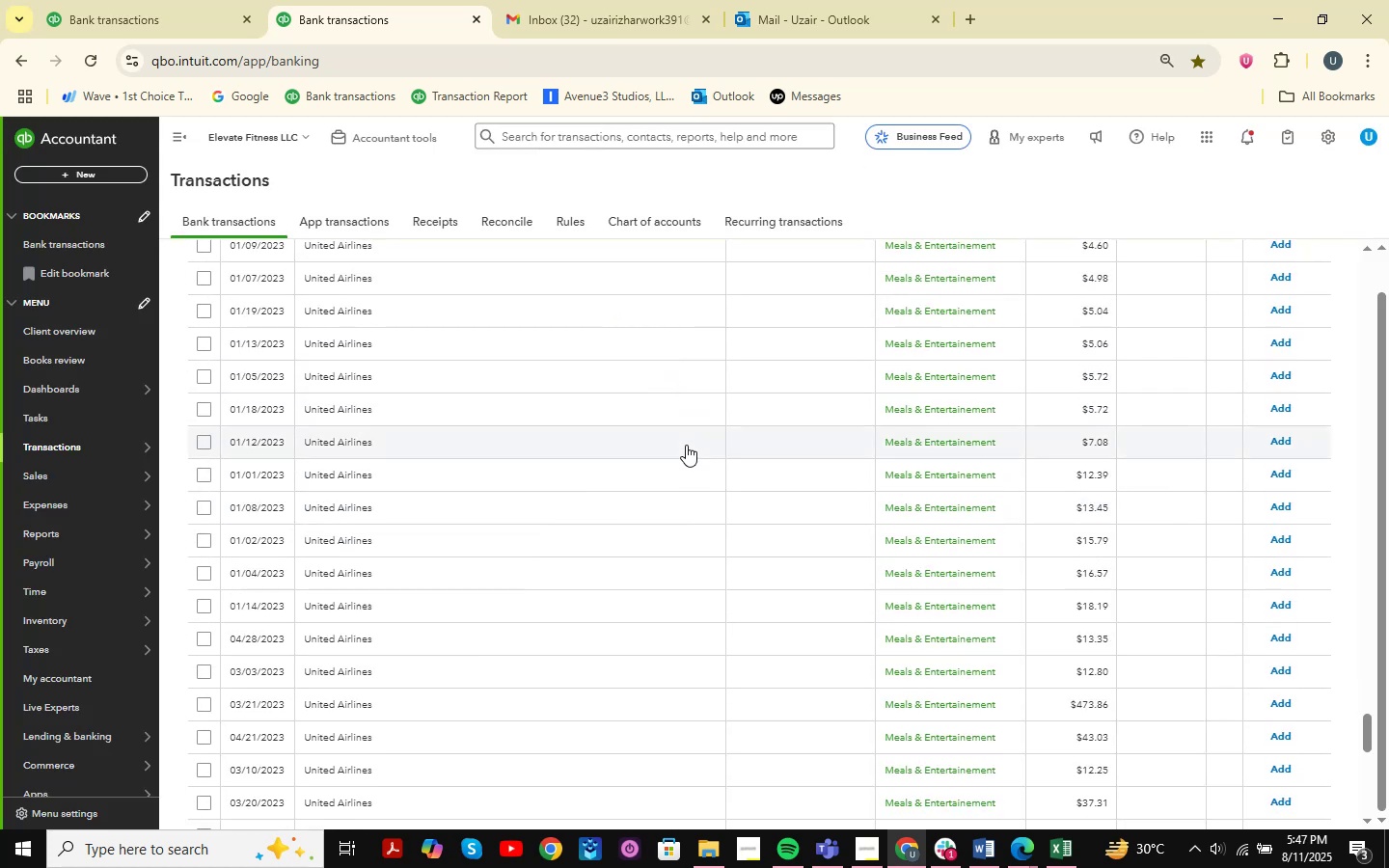 
scroll: coordinate [686, 445], scroll_direction: up, amount: 20.0
 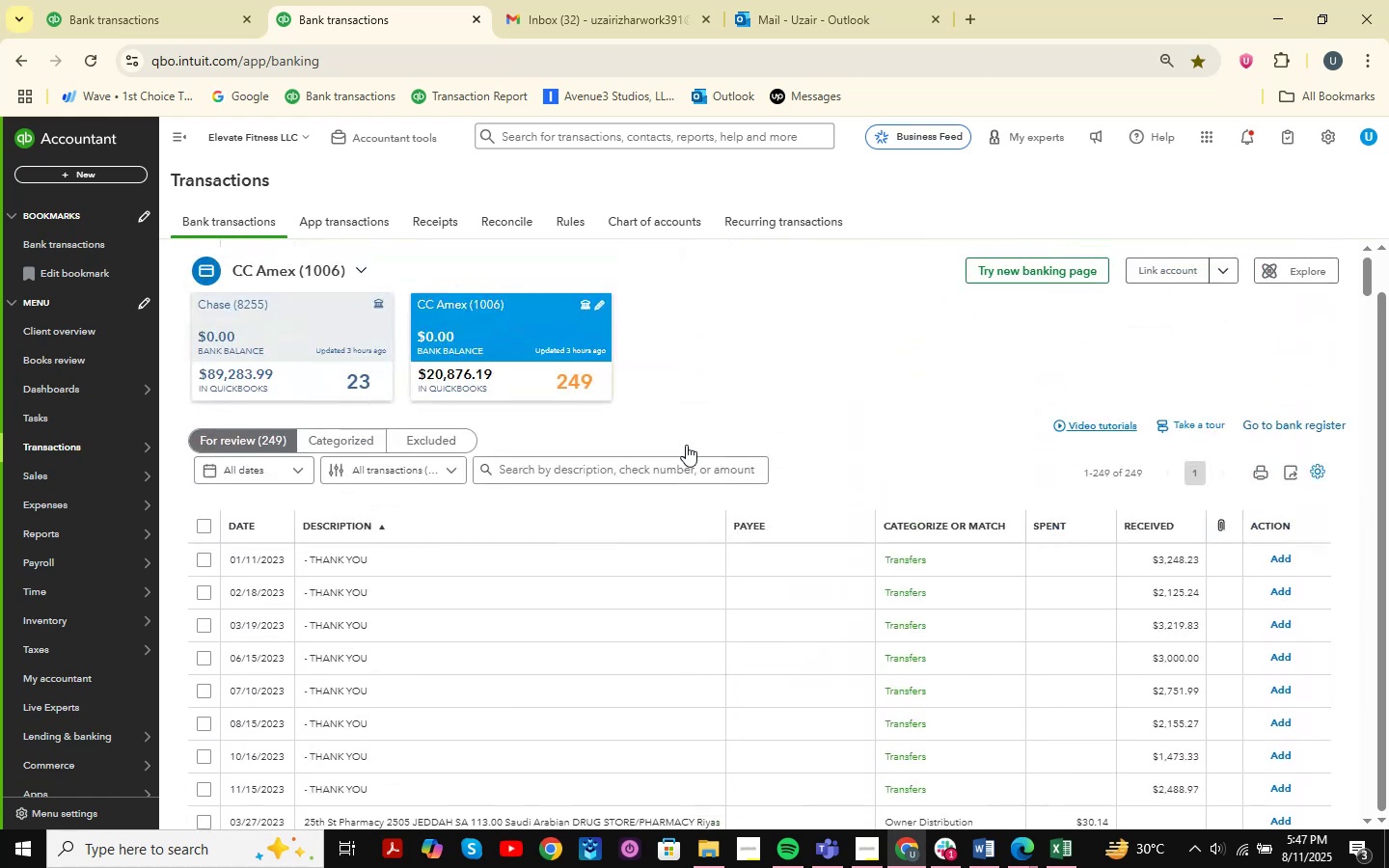 
scroll: coordinate [685, 443], scroll_direction: down, amount: 91.0
 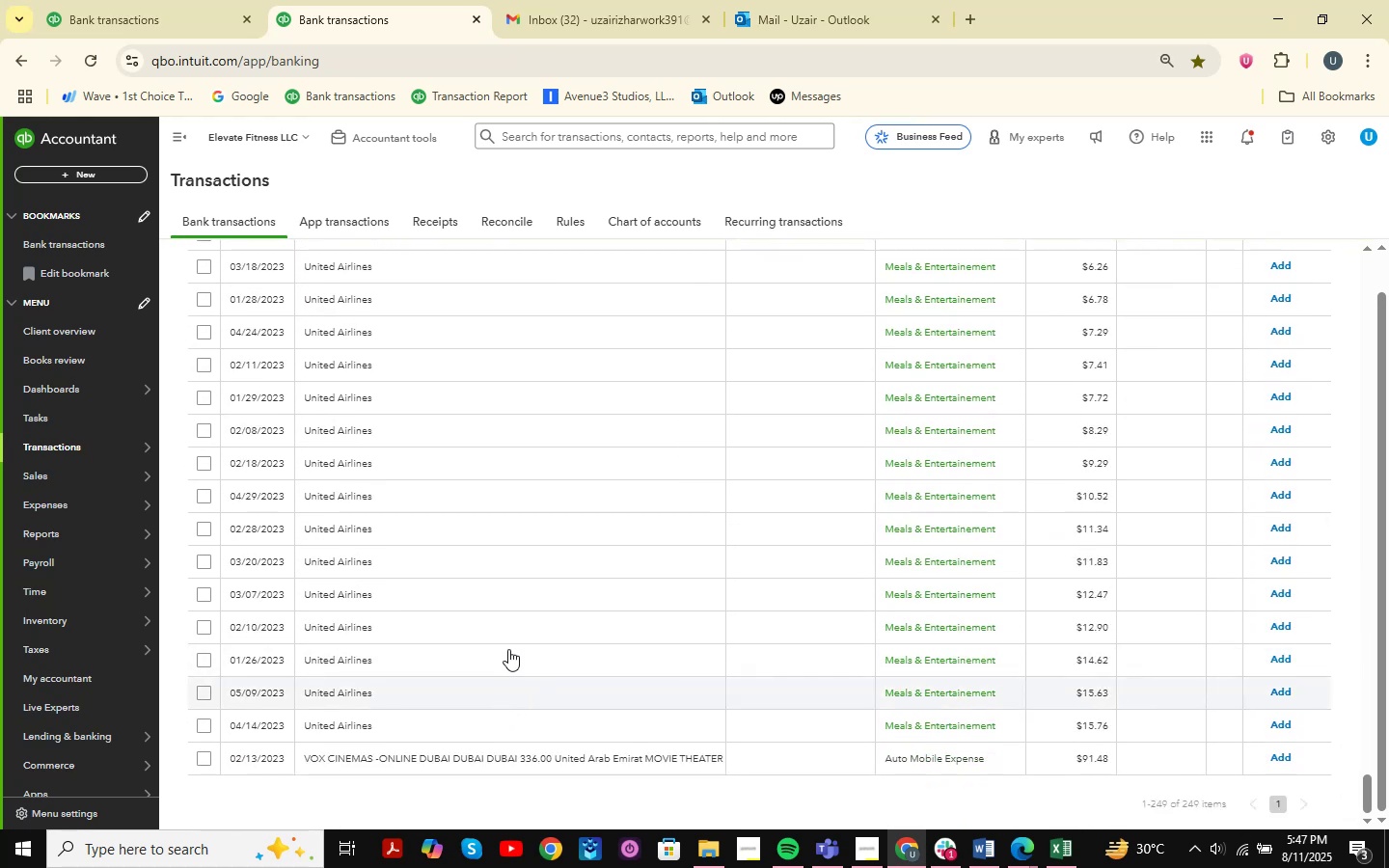 
mouse_move([558, 527])
 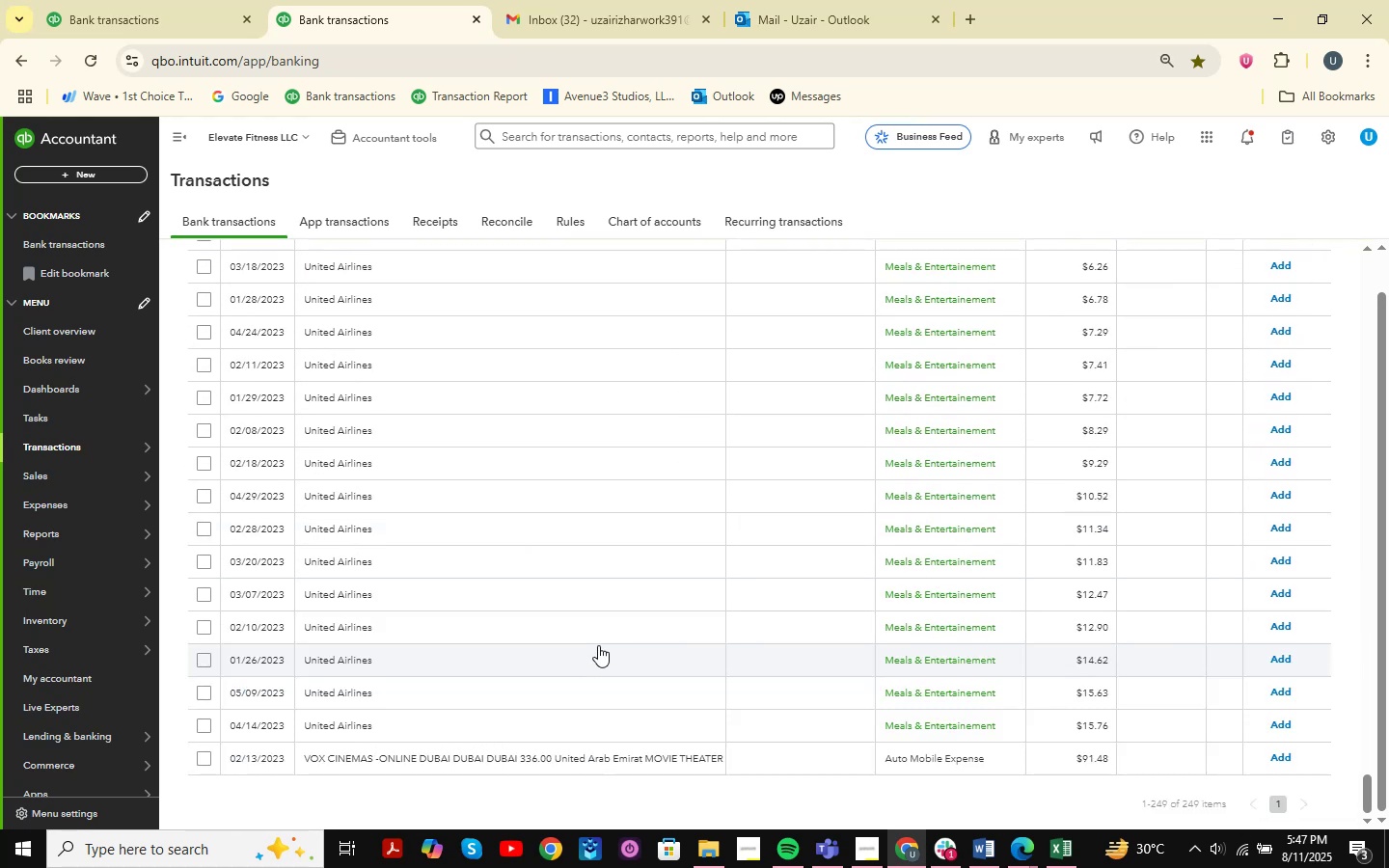 
left_click([358, 716])
 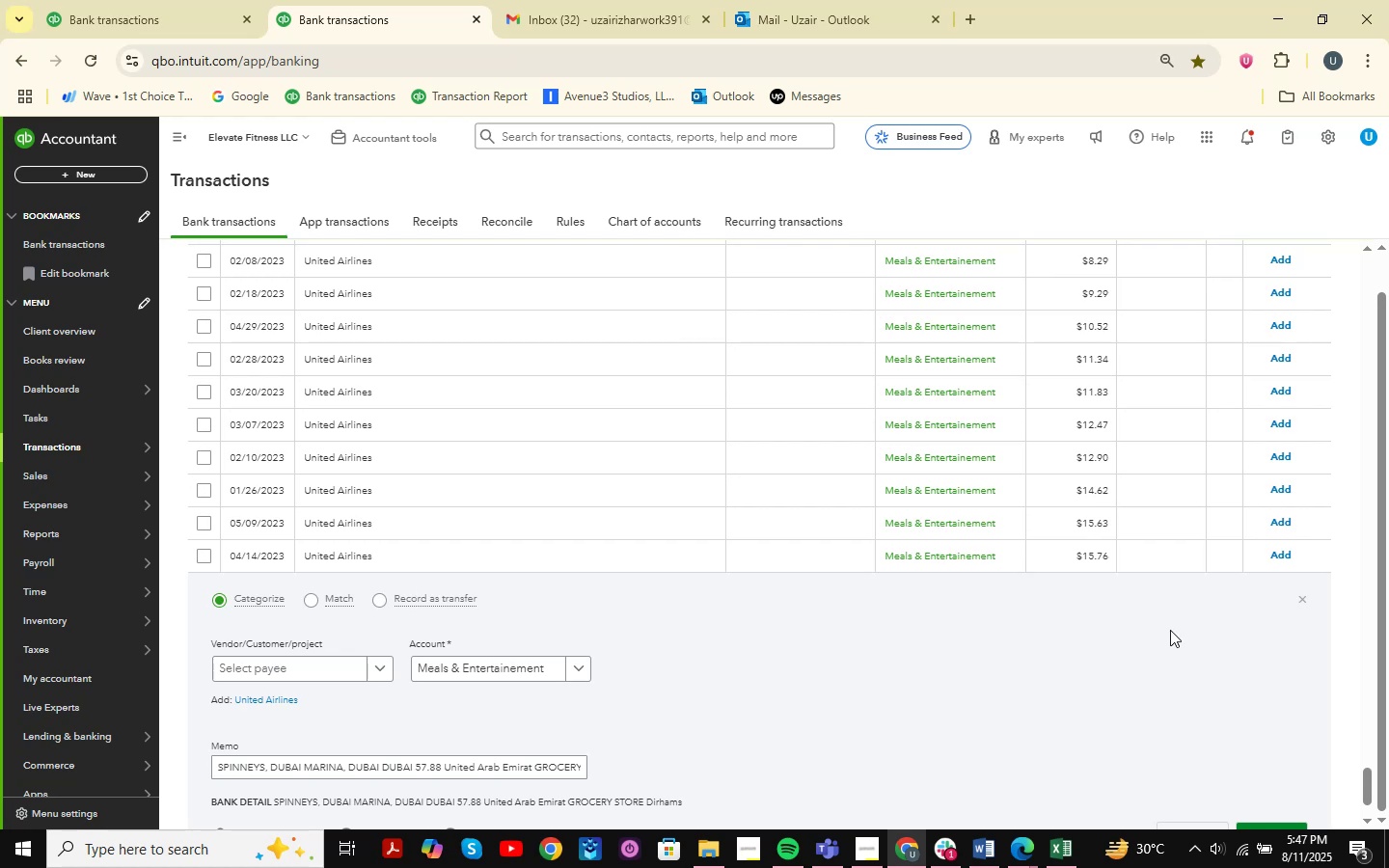 
left_click([1296, 599])
 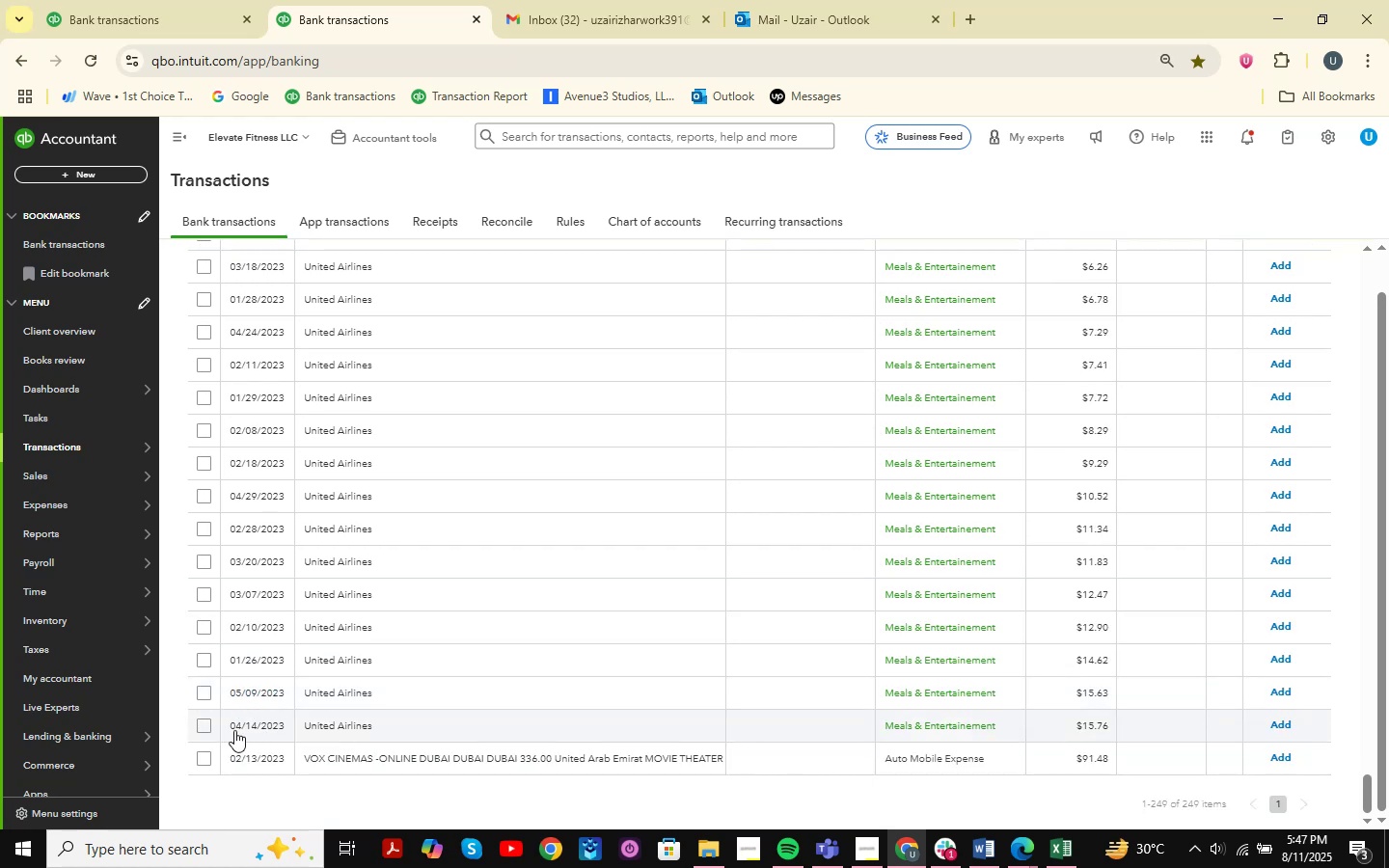 
left_click([192, 721])
 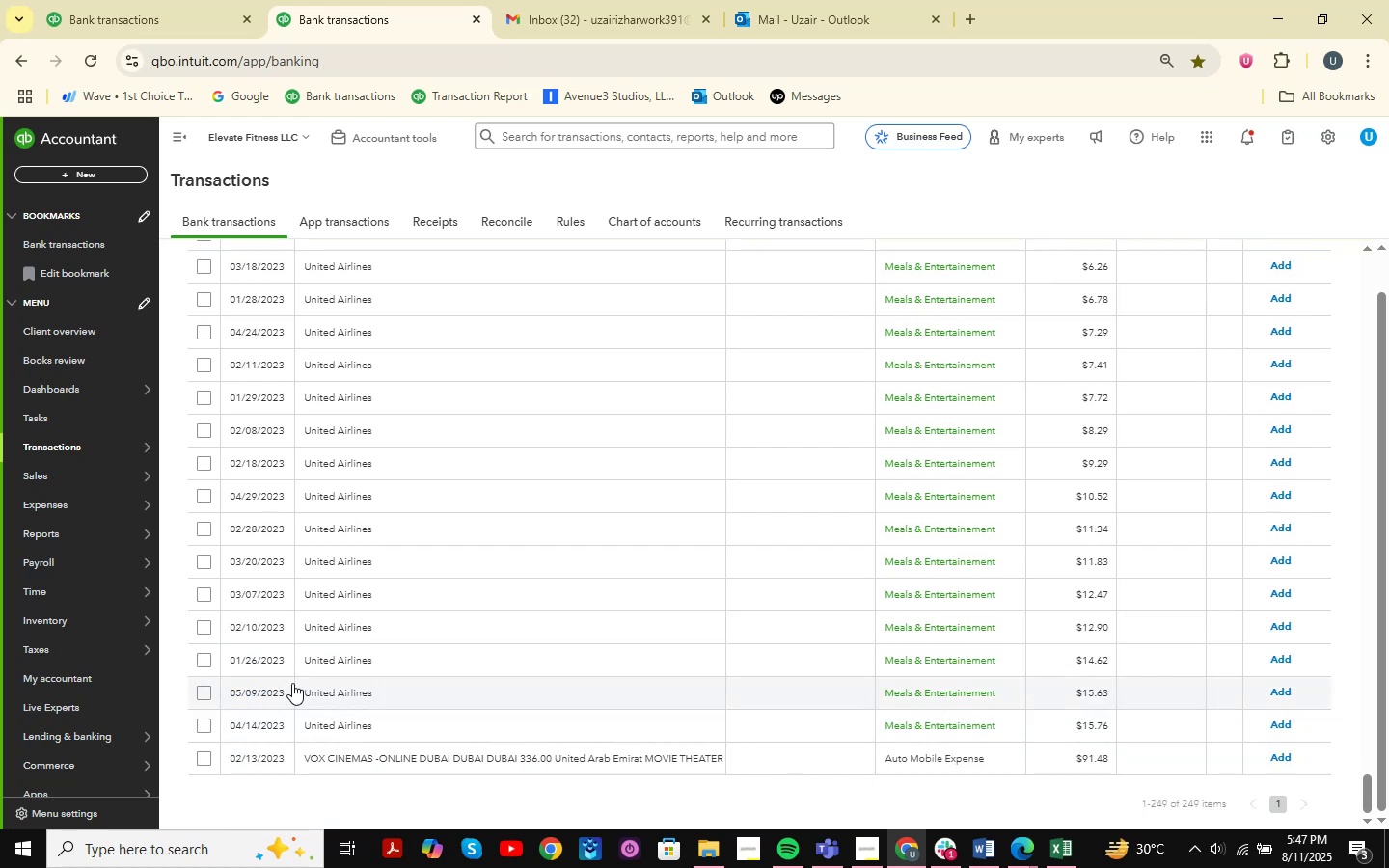 
left_click([339, 667])
 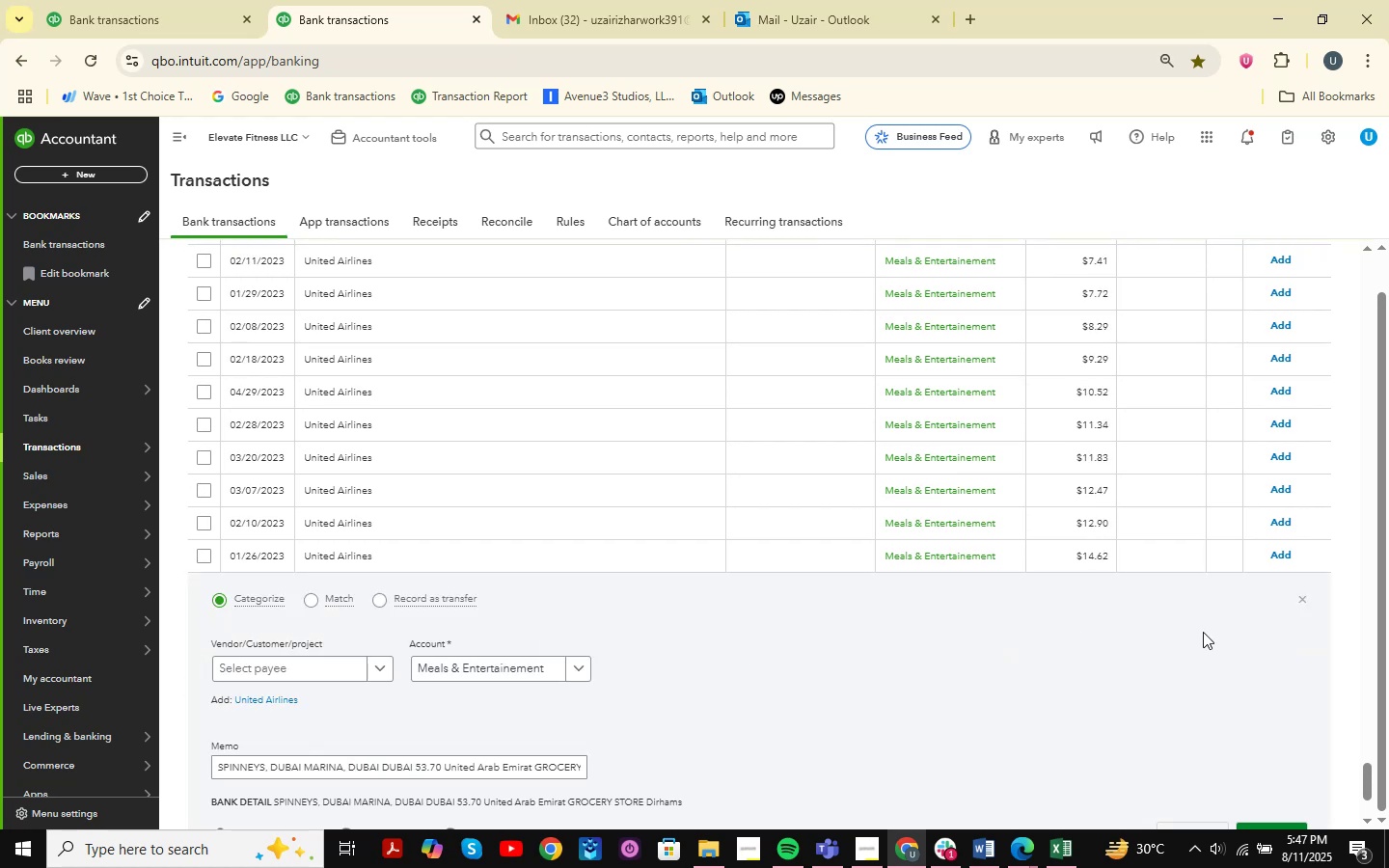 
left_click([1297, 596])
 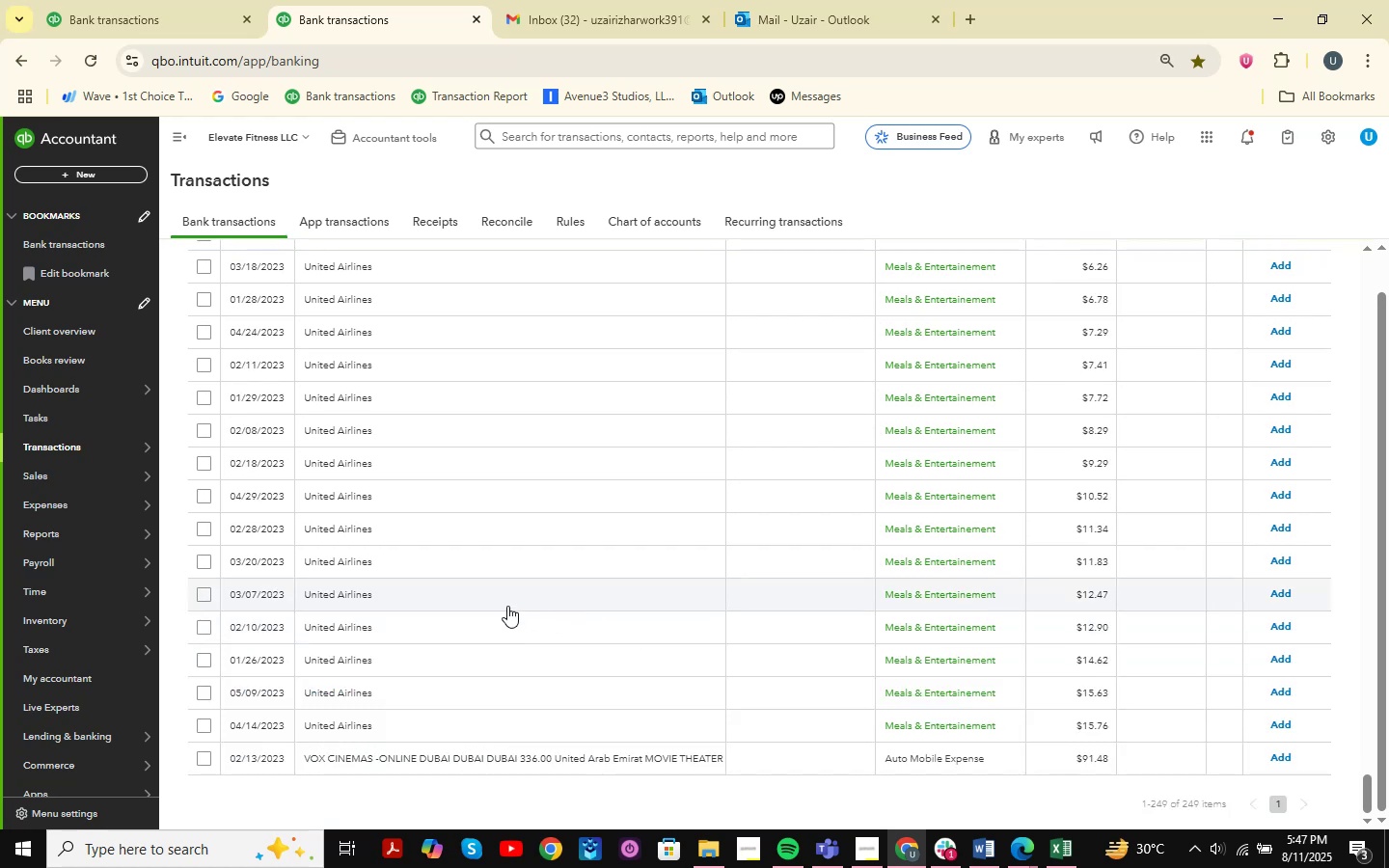 
left_click([449, 592])
 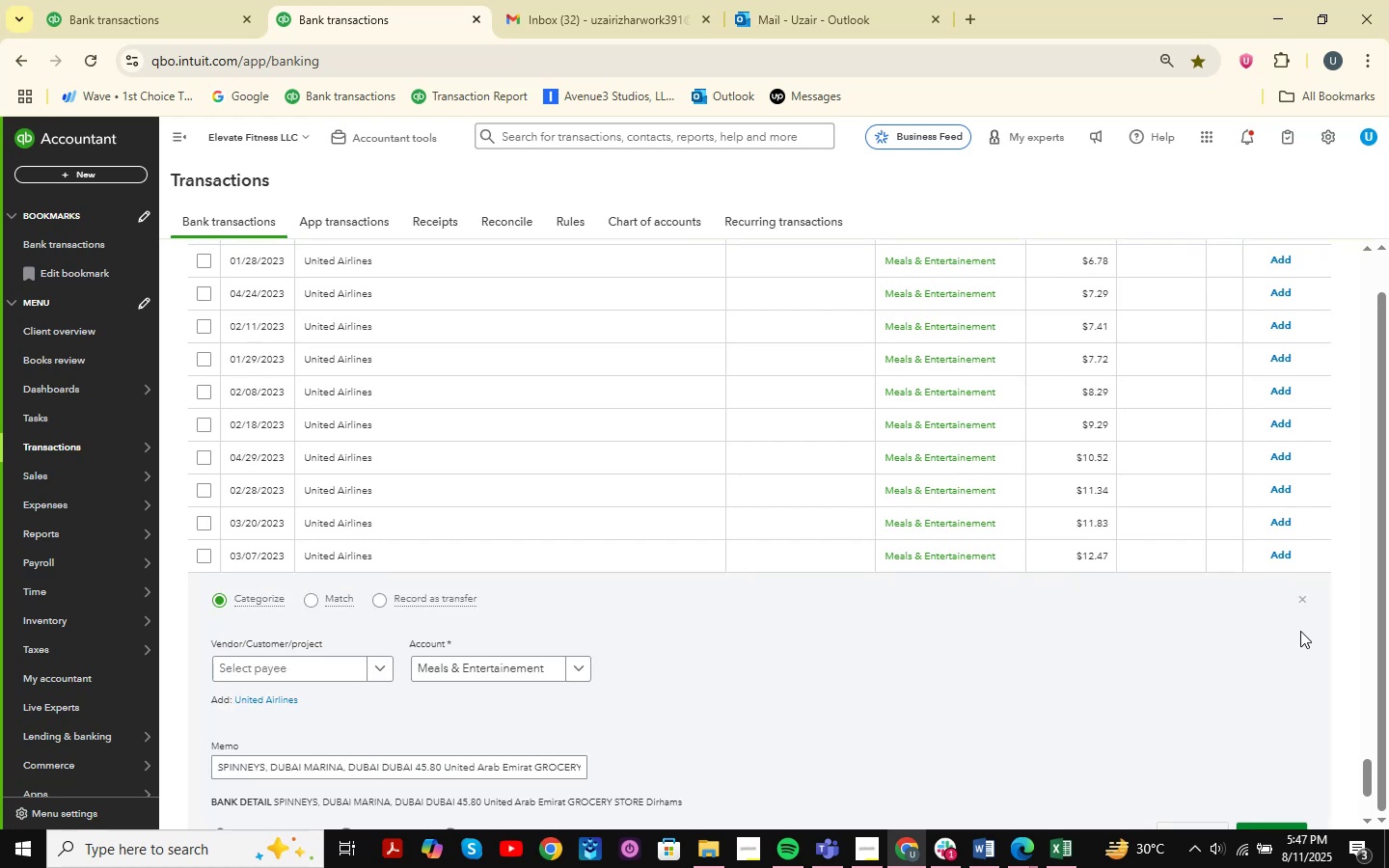 
left_click([1306, 602])
 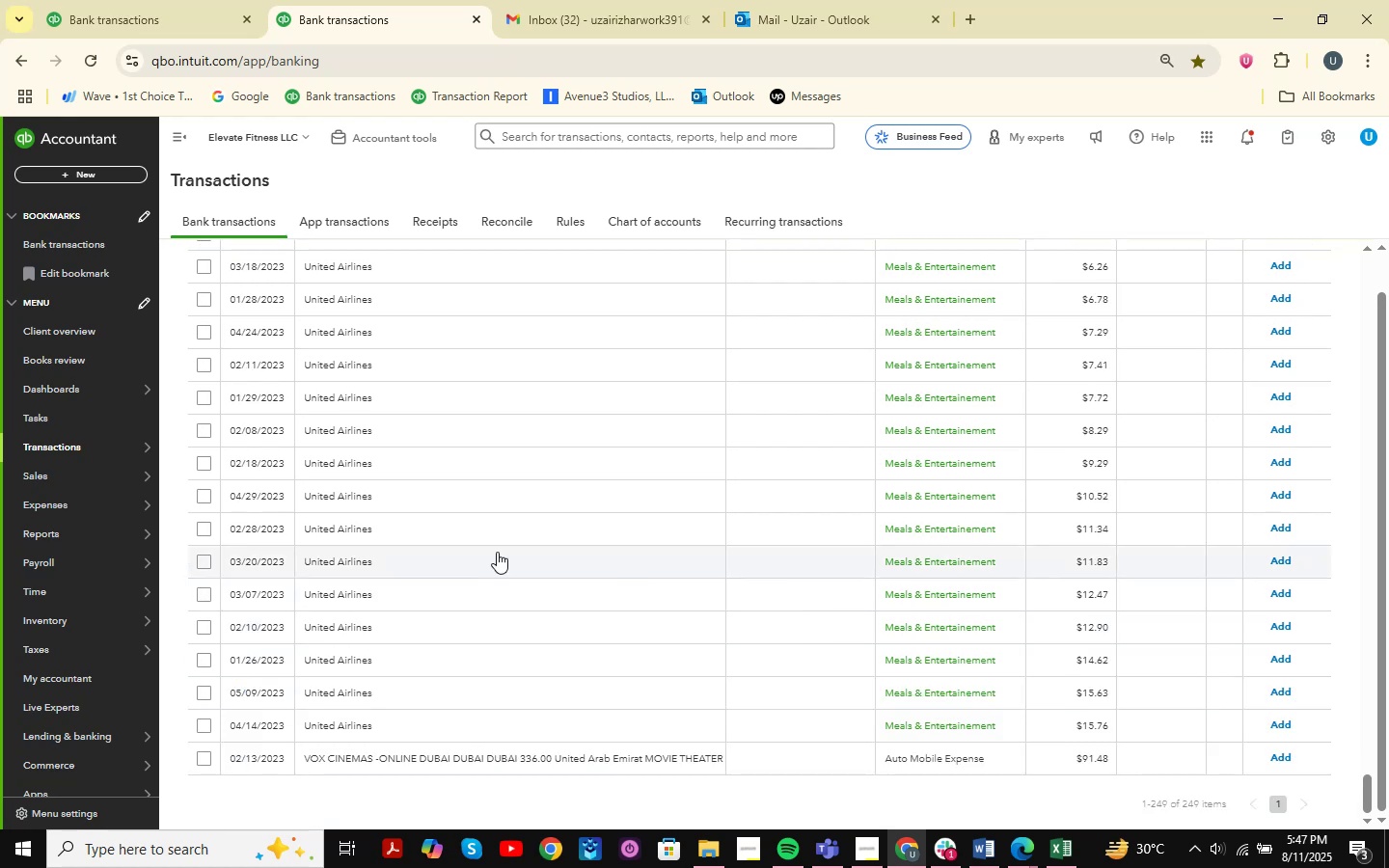 
left_click([442, 549])
 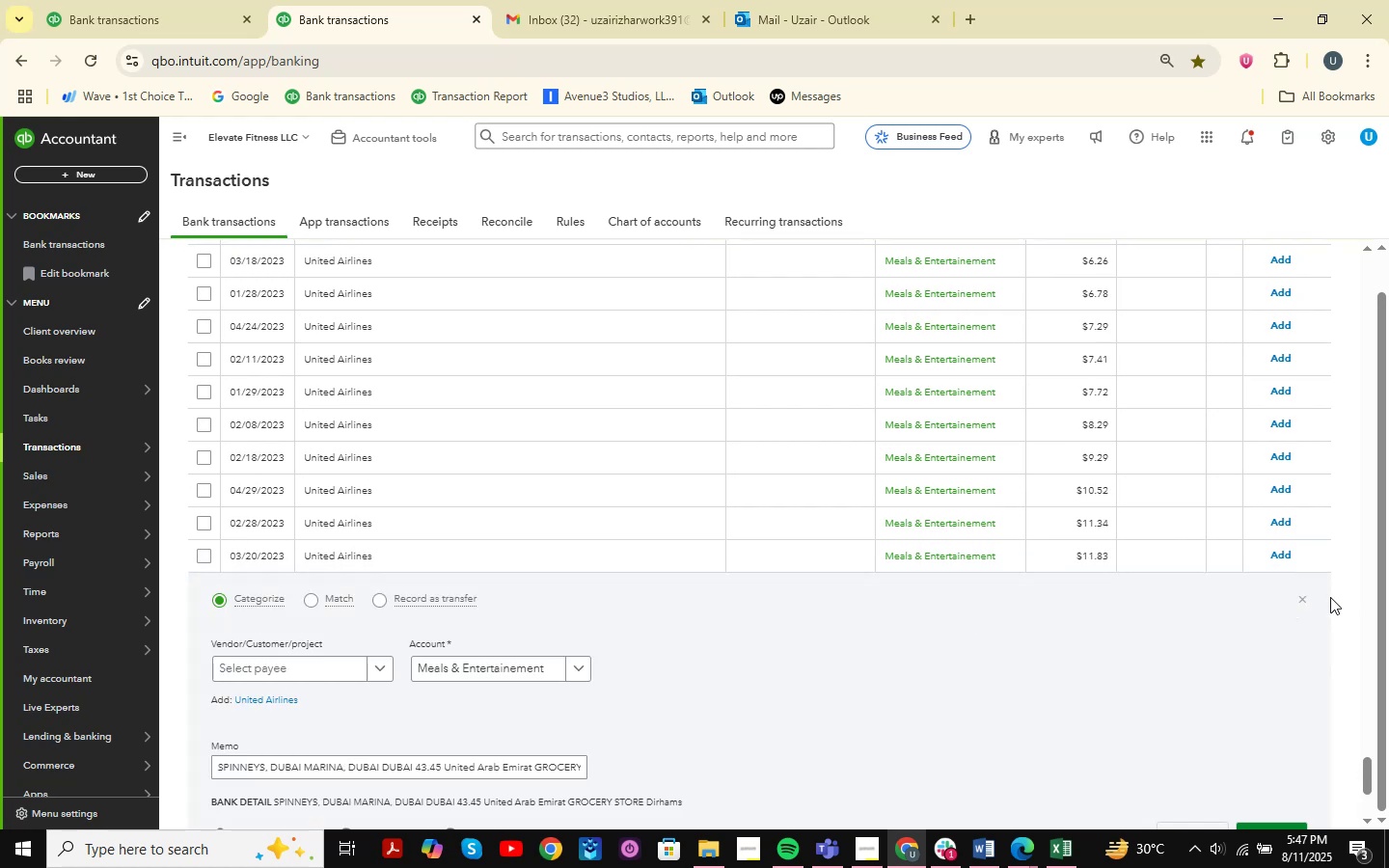 
double_click([1297, 599])
 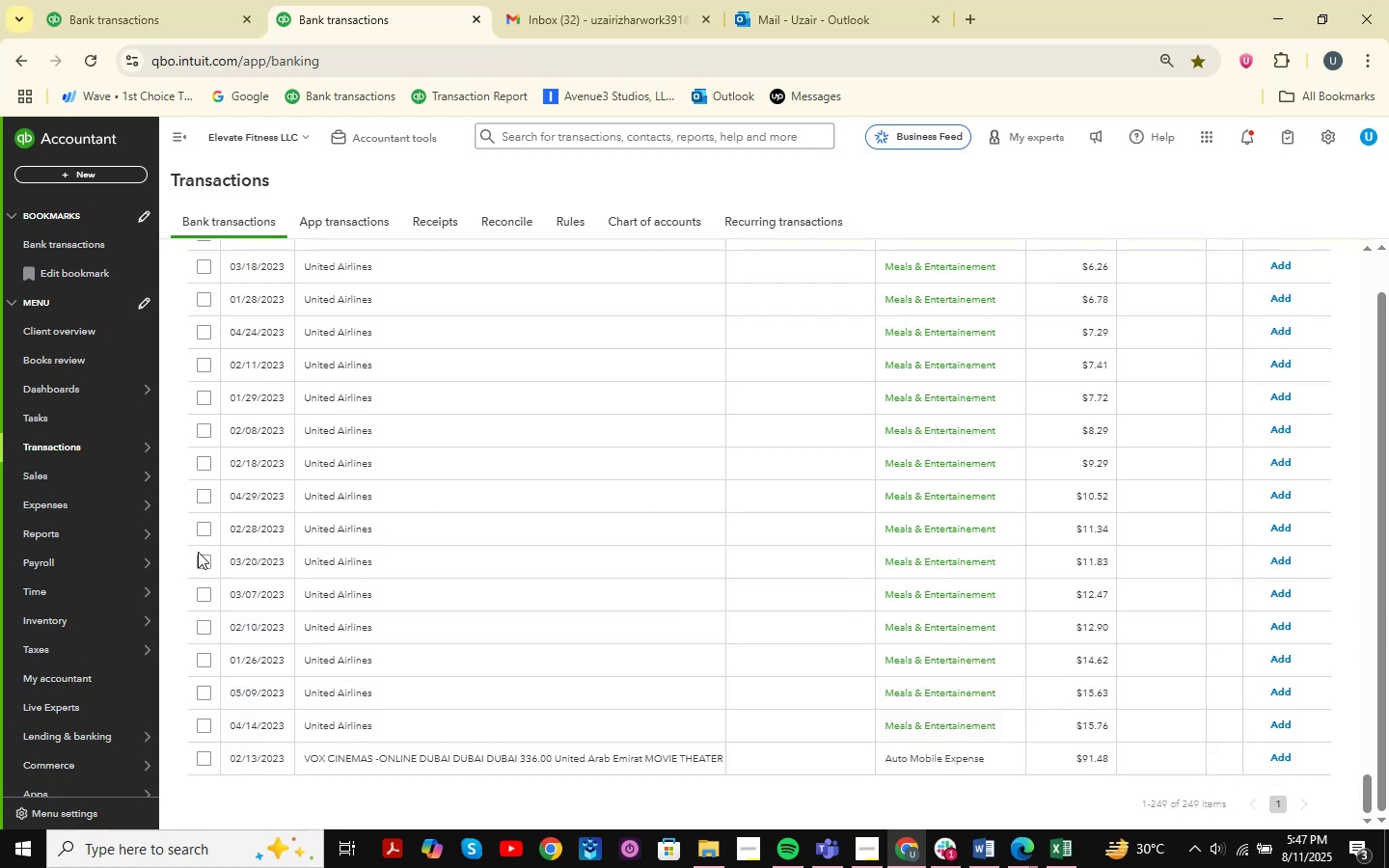 
left_click([197, 560])
 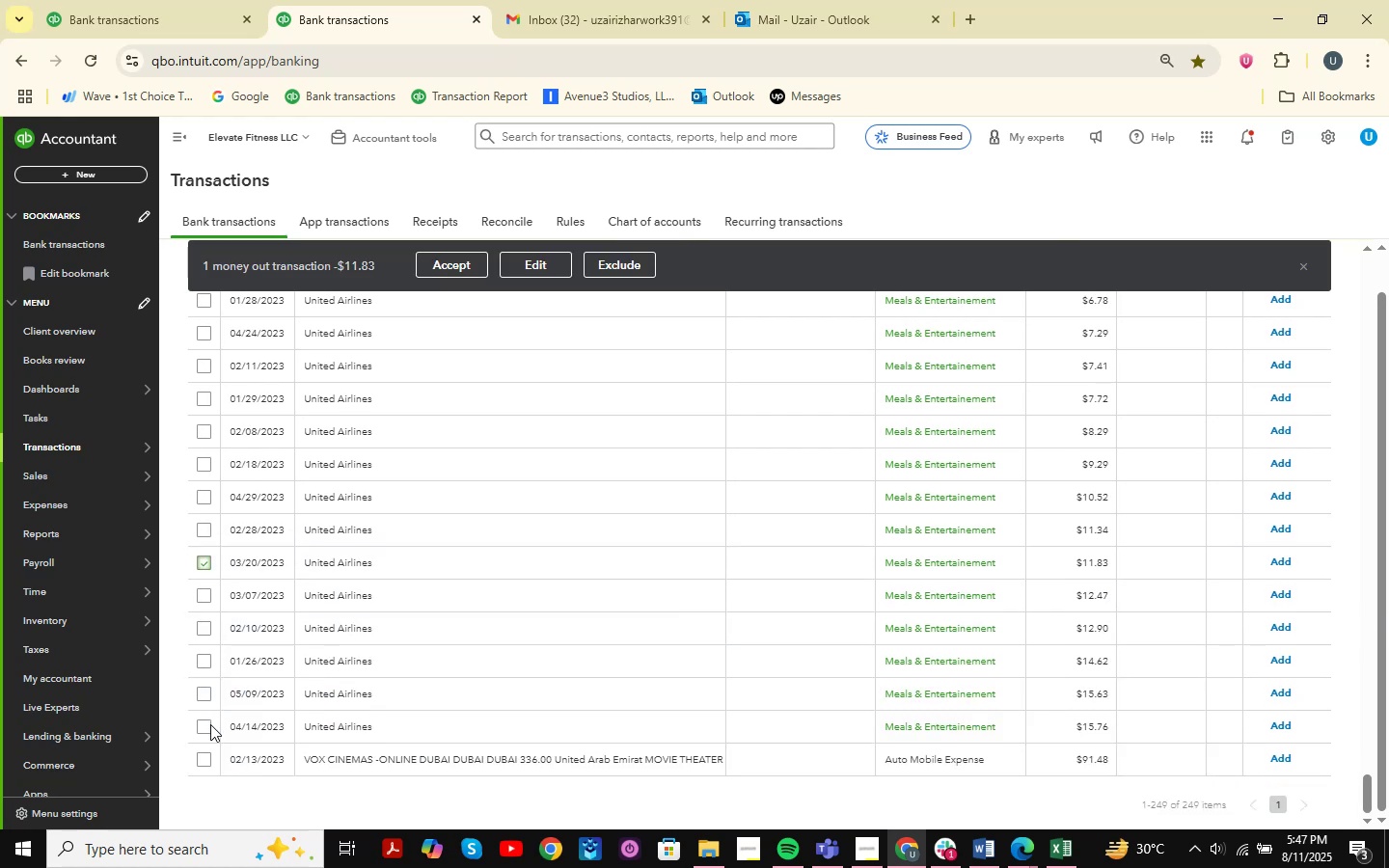 
left_click([203, 726])
 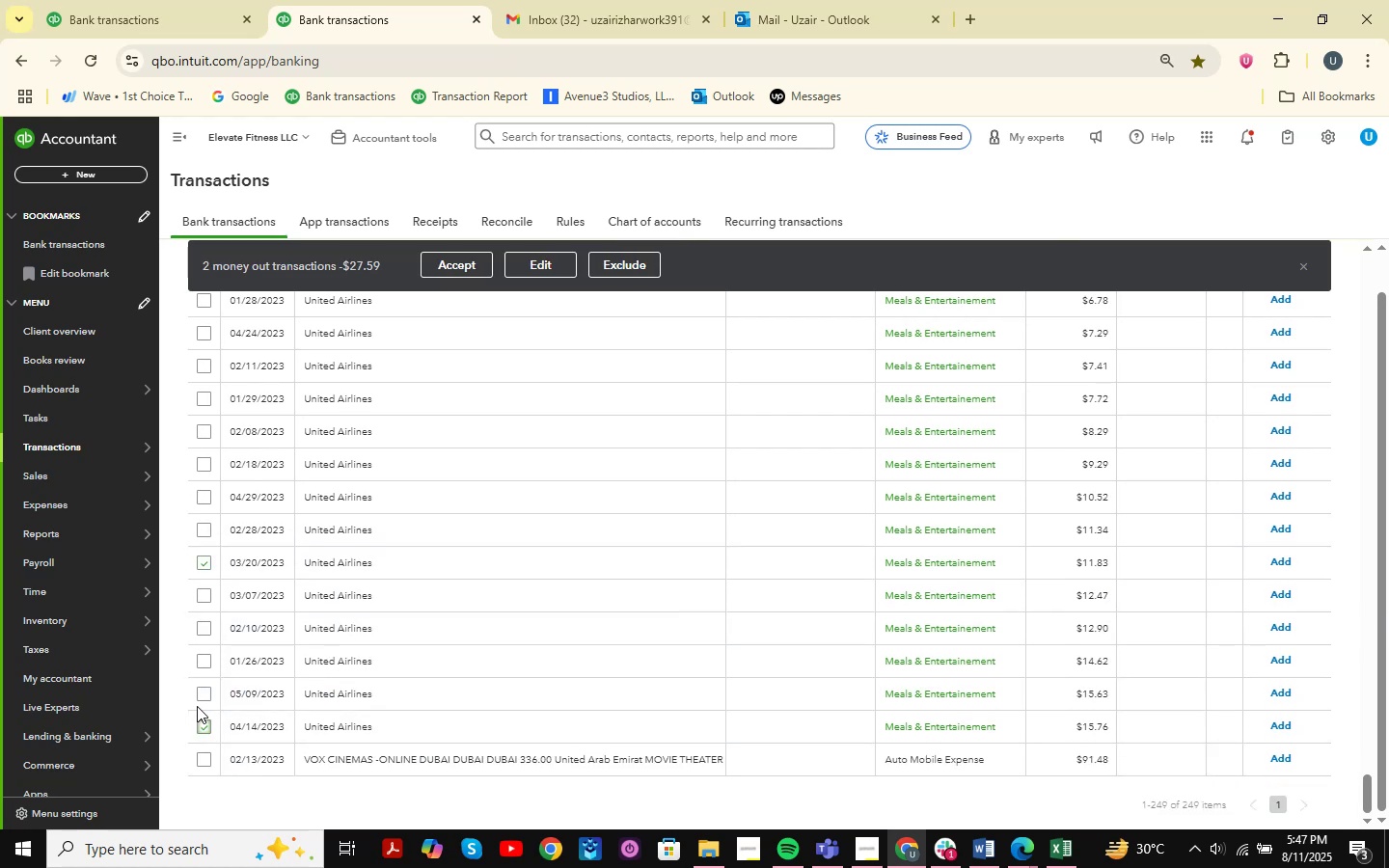 
left_click([197, 706])
 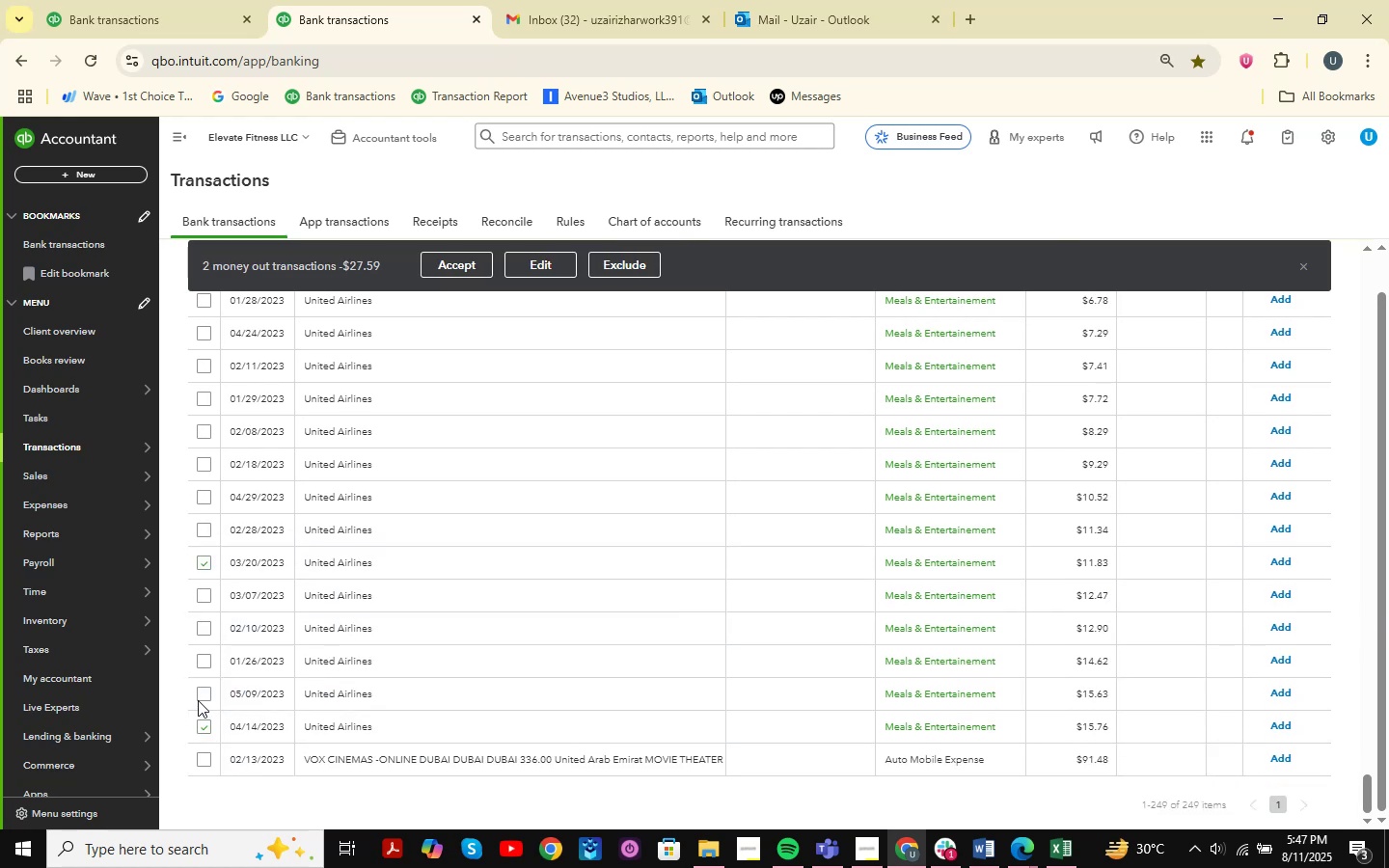 
left_click([200, 698])
 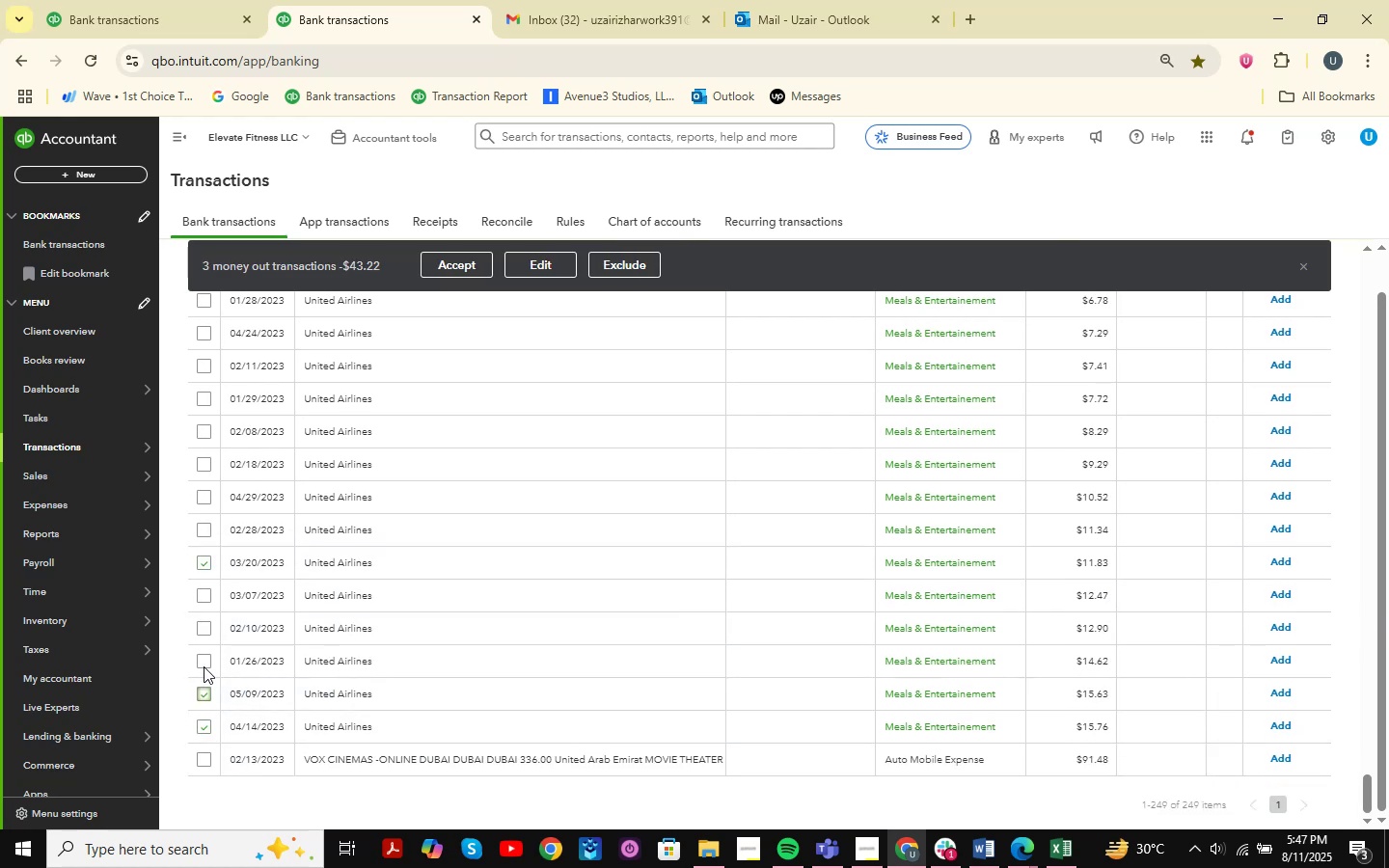 
left_click([204, 665])
 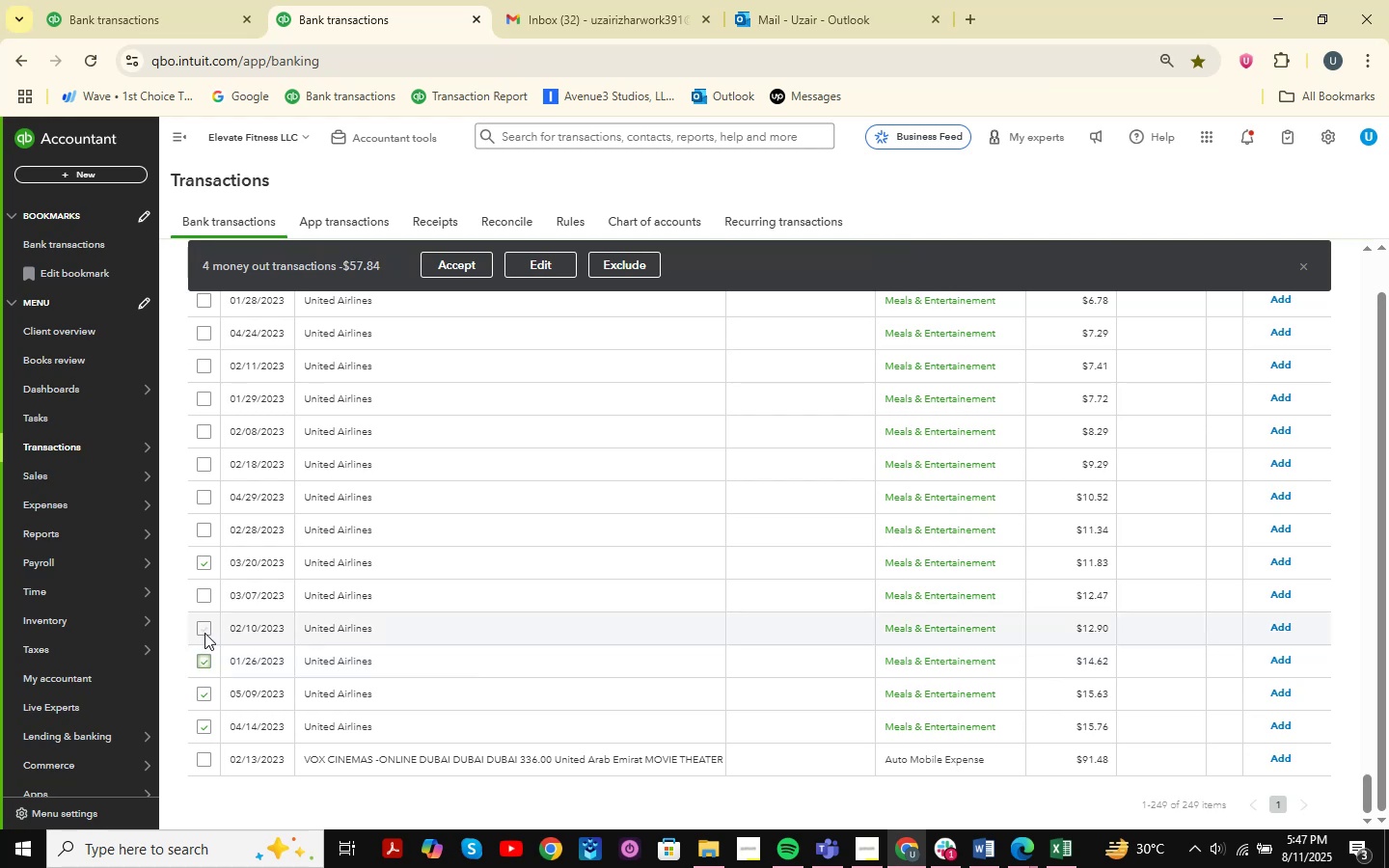 
left_click([203, 626])
 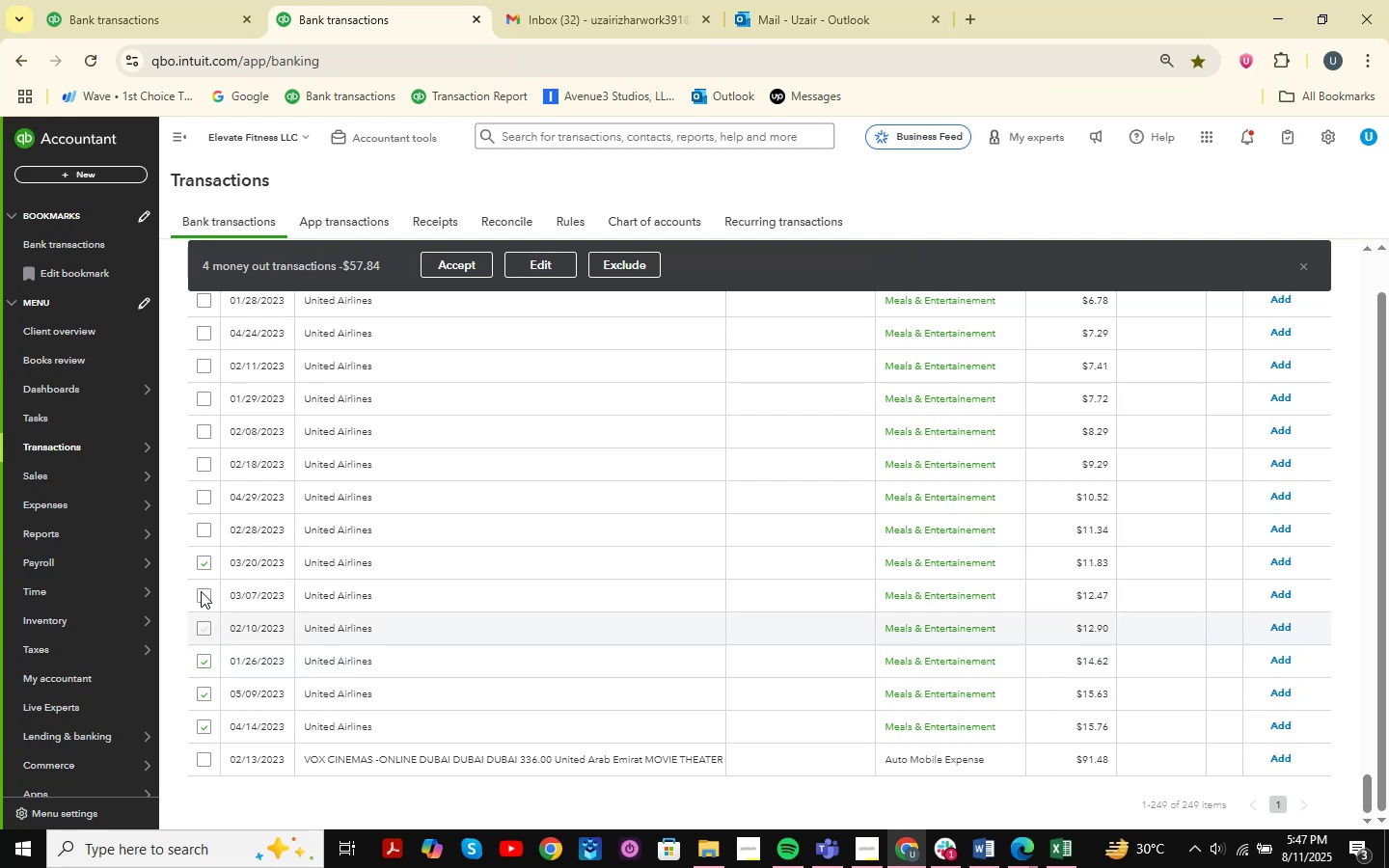 
double_click([201, 588])
 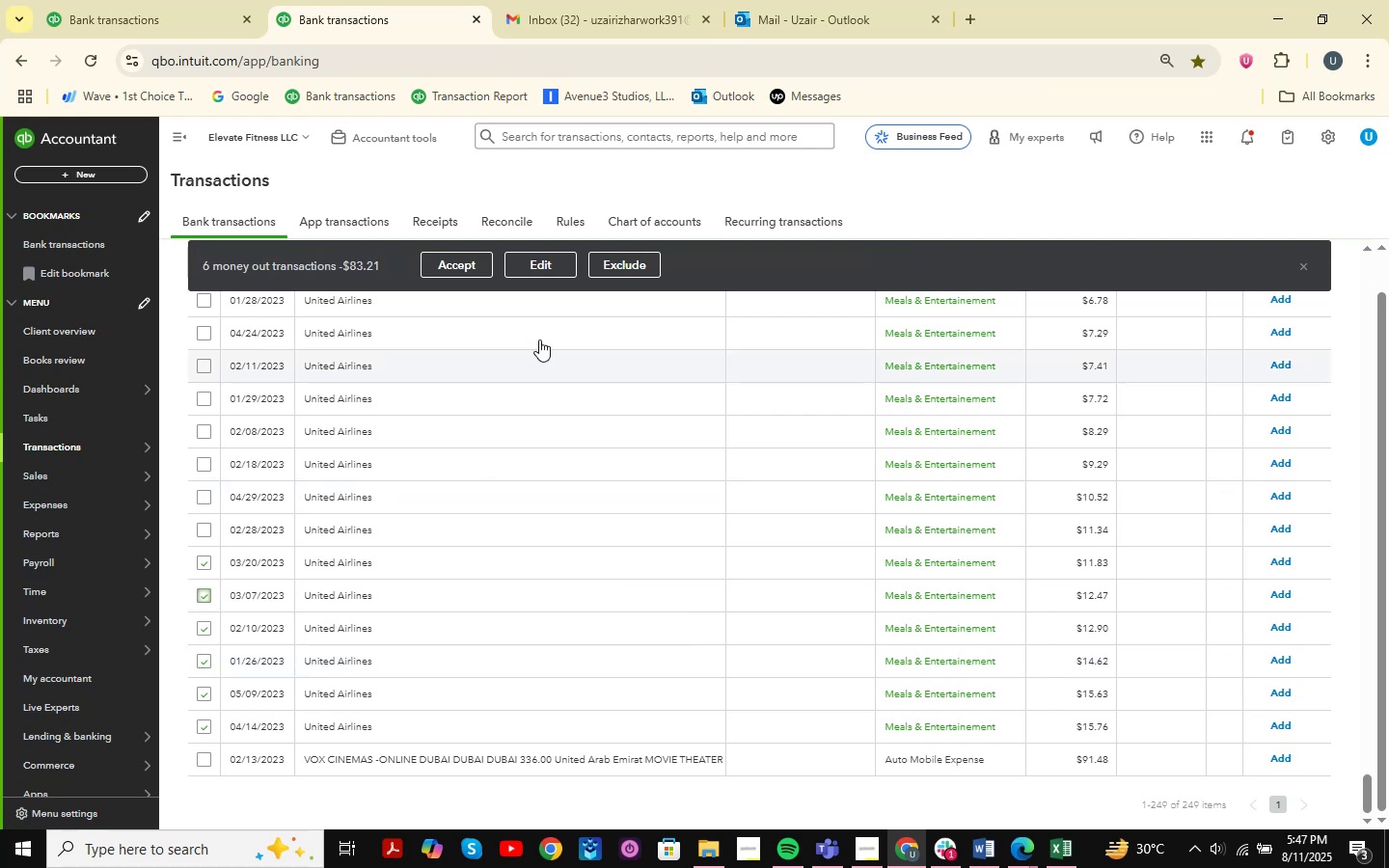 
left_click([558, 273])
 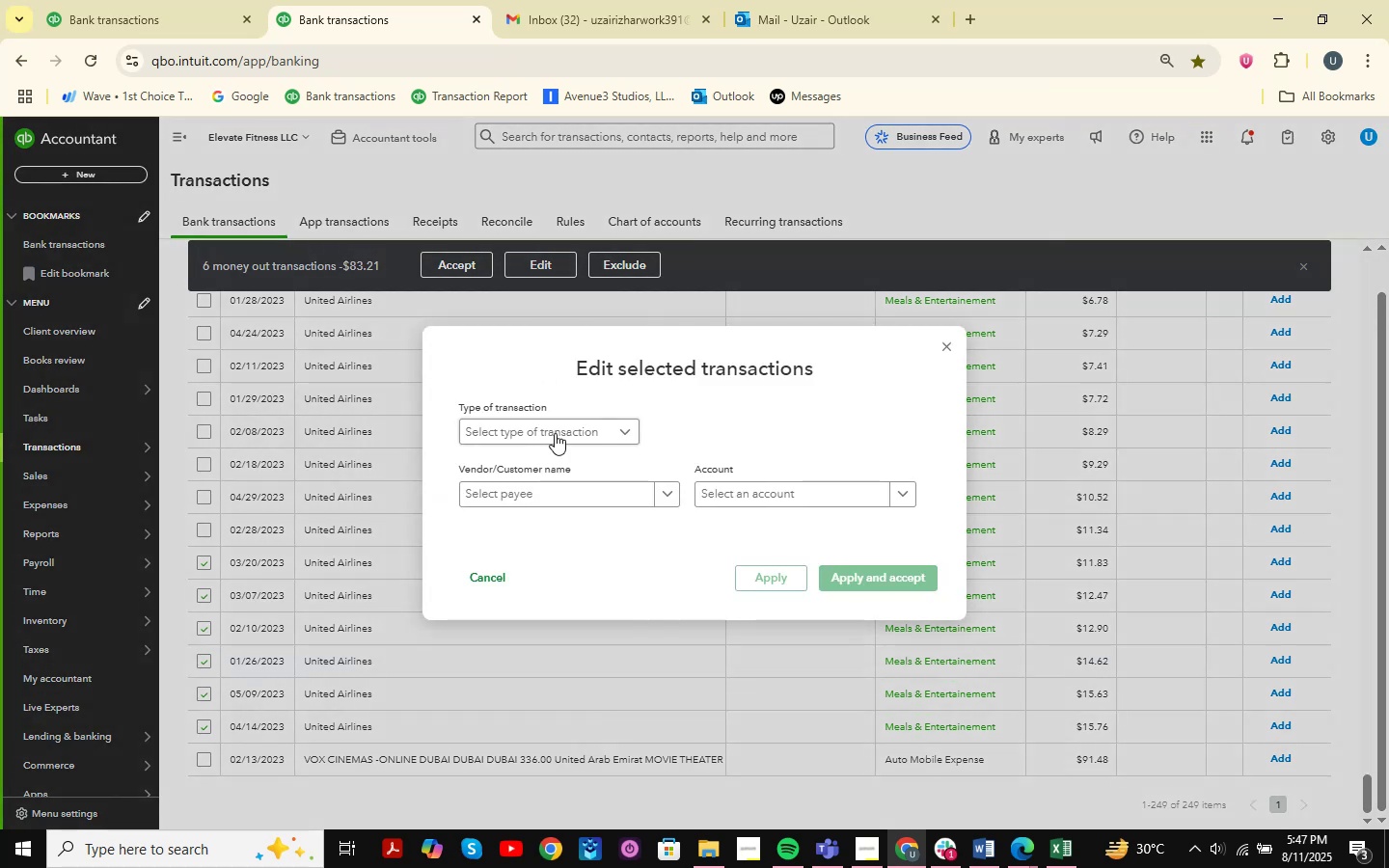 
double_click([531, 448])
 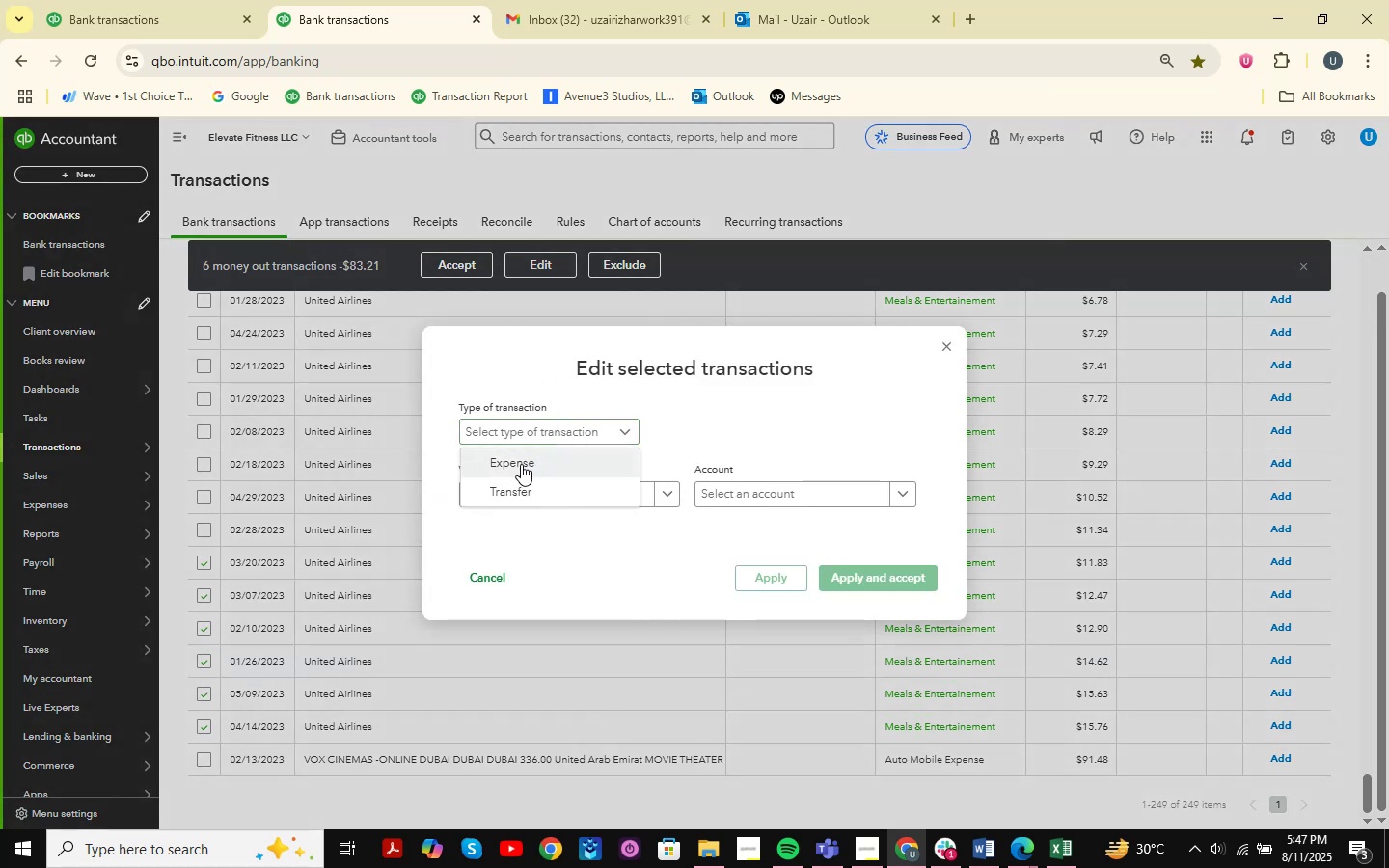 
left_click([521, 464])
 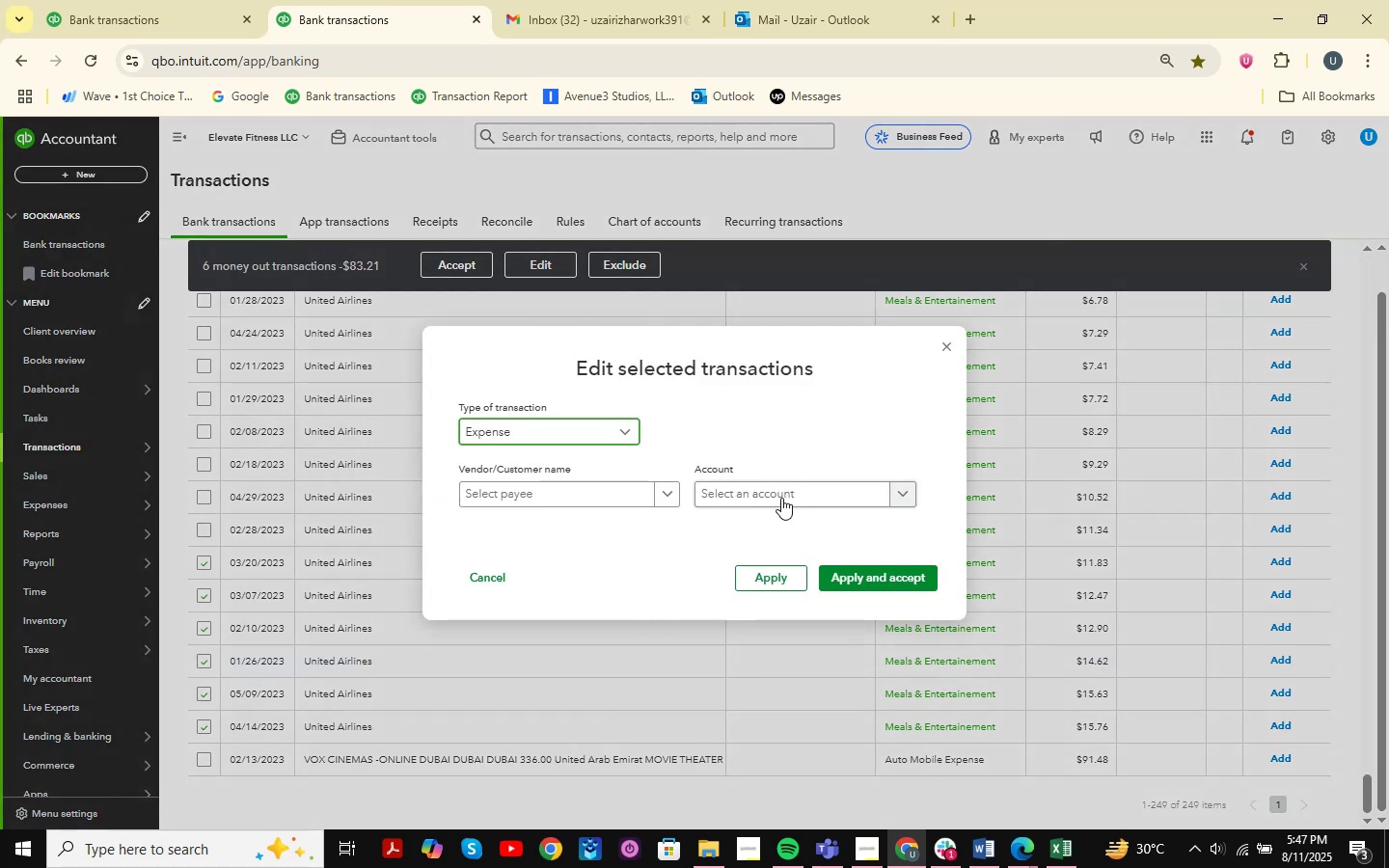 
left_click([782, 498])
 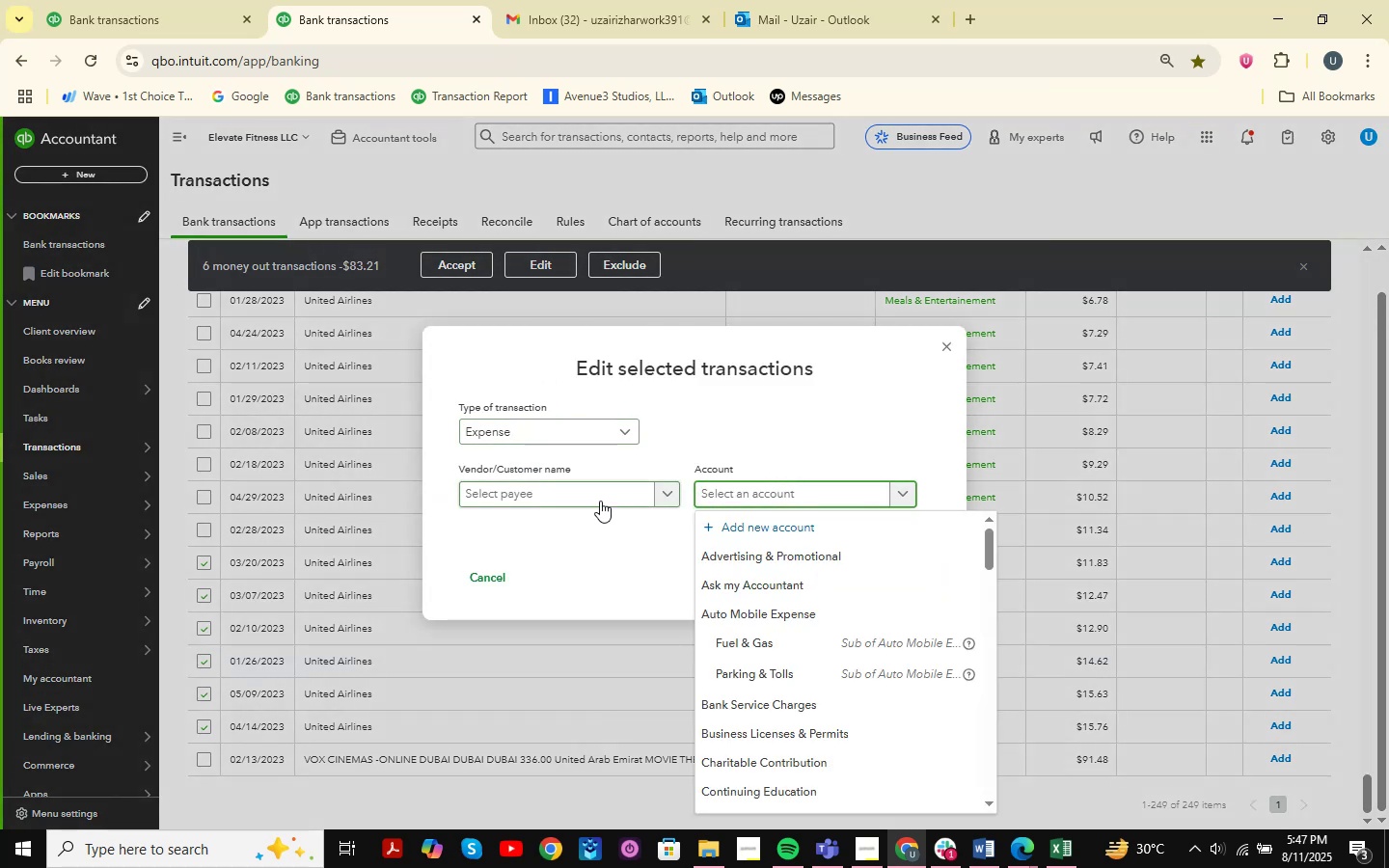 
left_click([526, 501])
 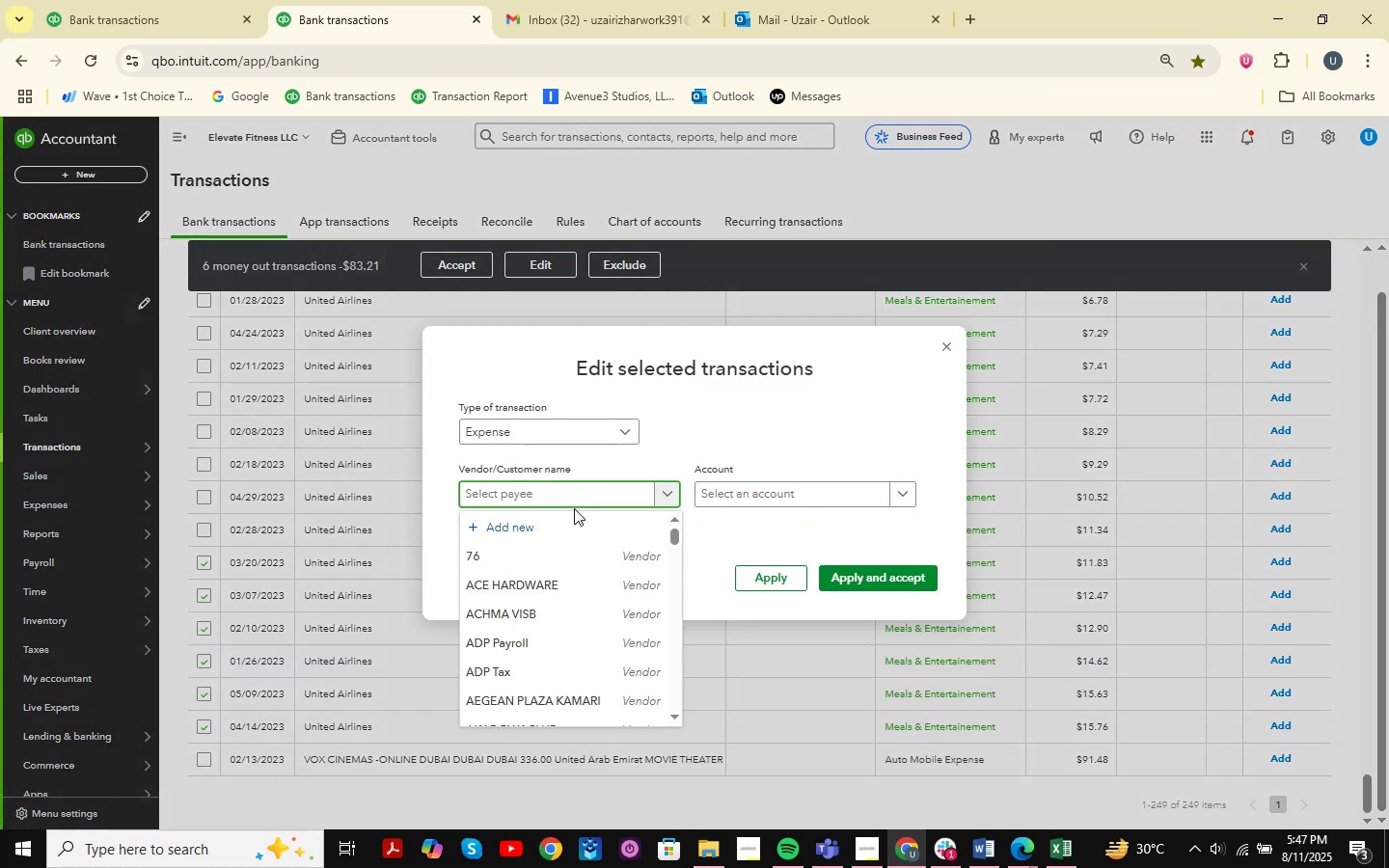 
type(grocery)
 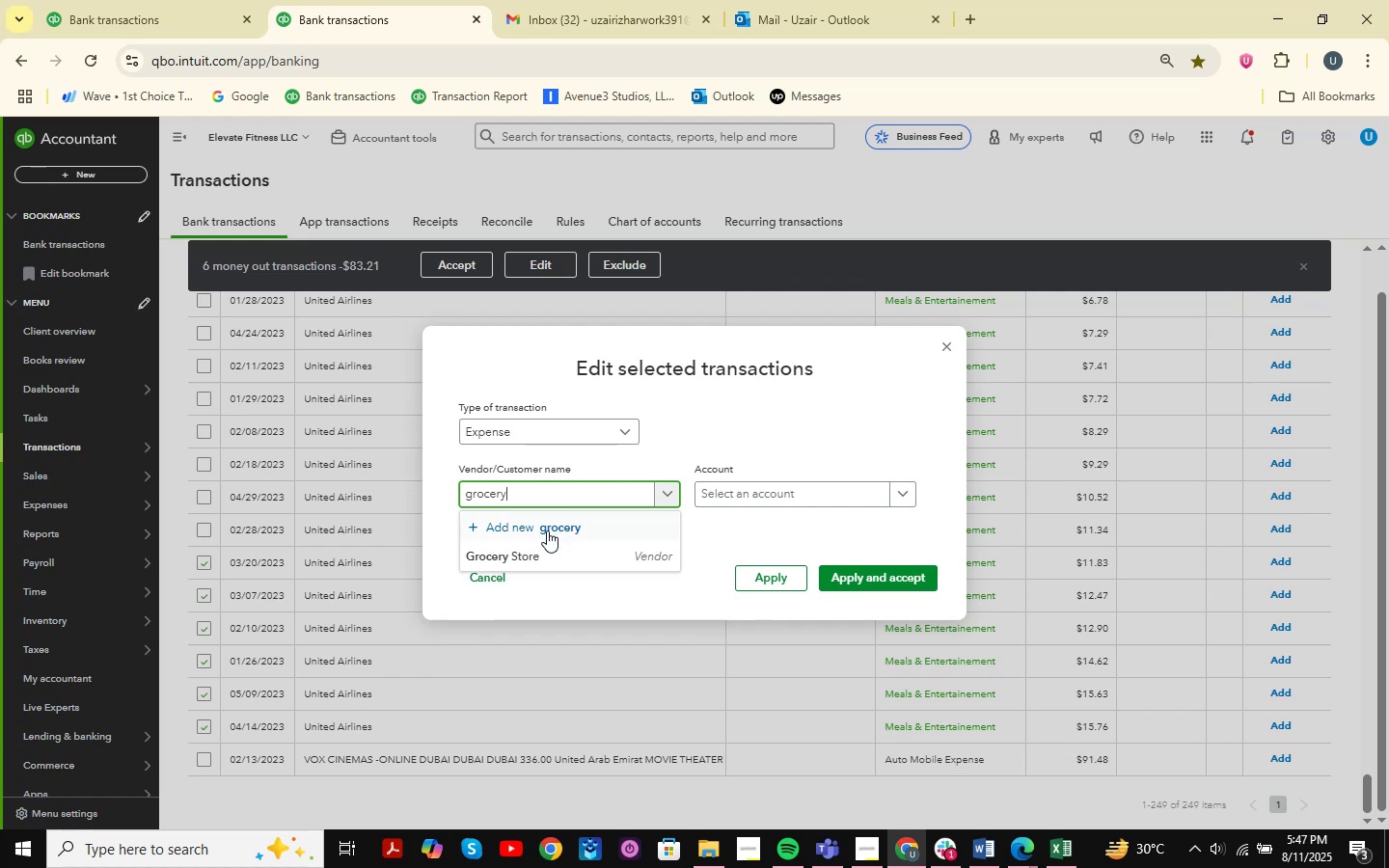 
left_click([540, 547])
 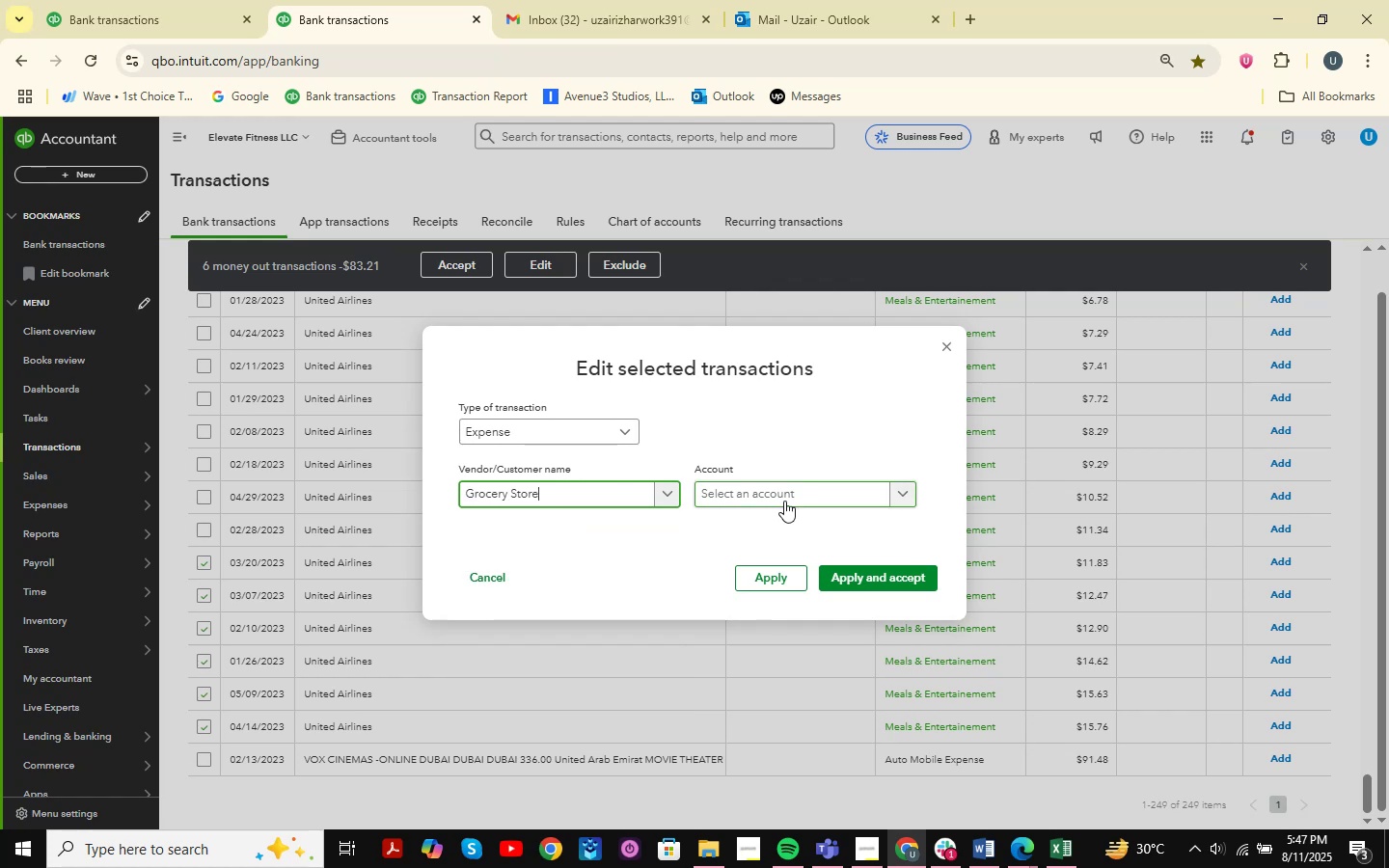 
left_click([788, 497])
 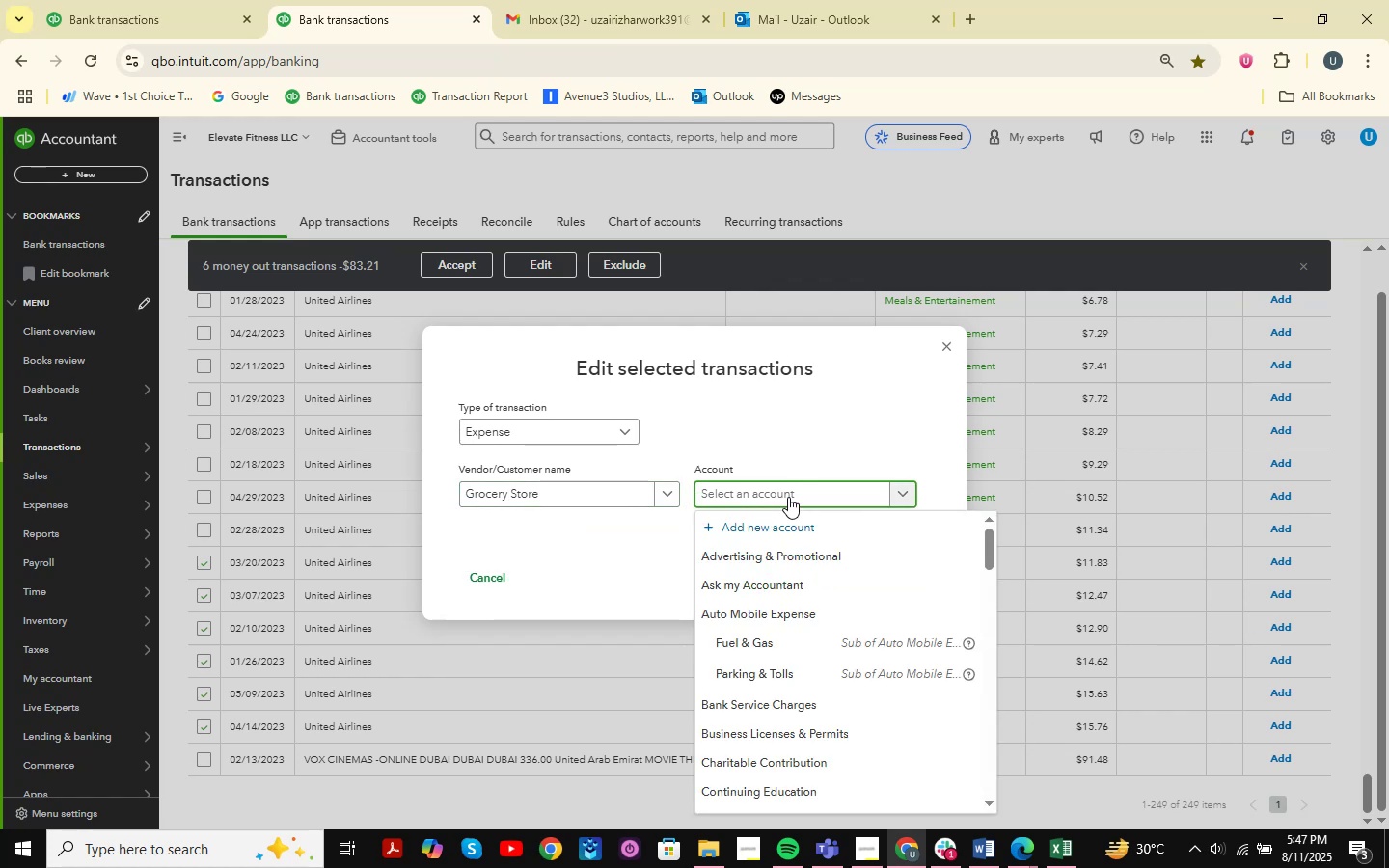 
type(mea)
 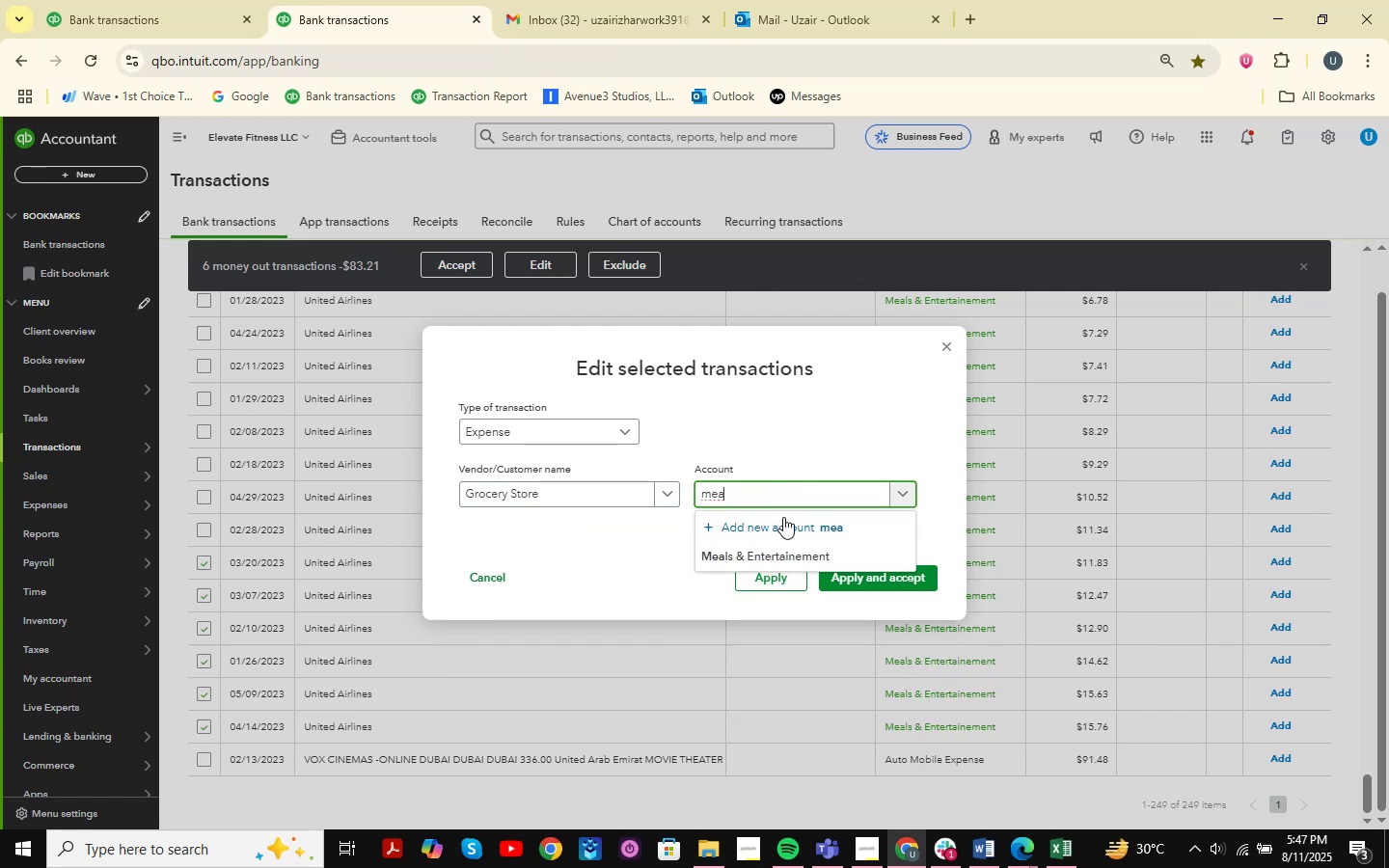 
left_click([750, 554])
 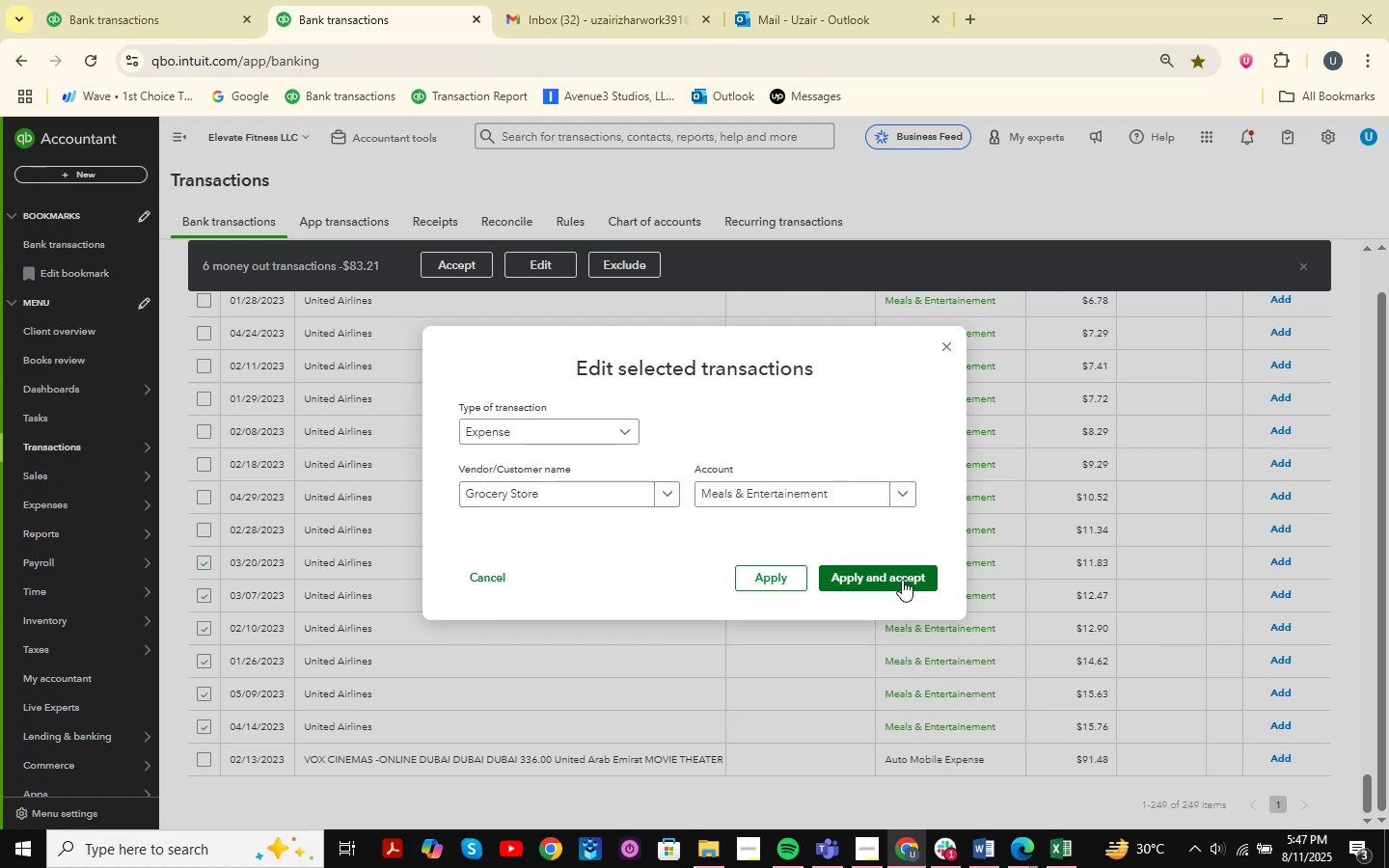 
left_click([895, 572])
 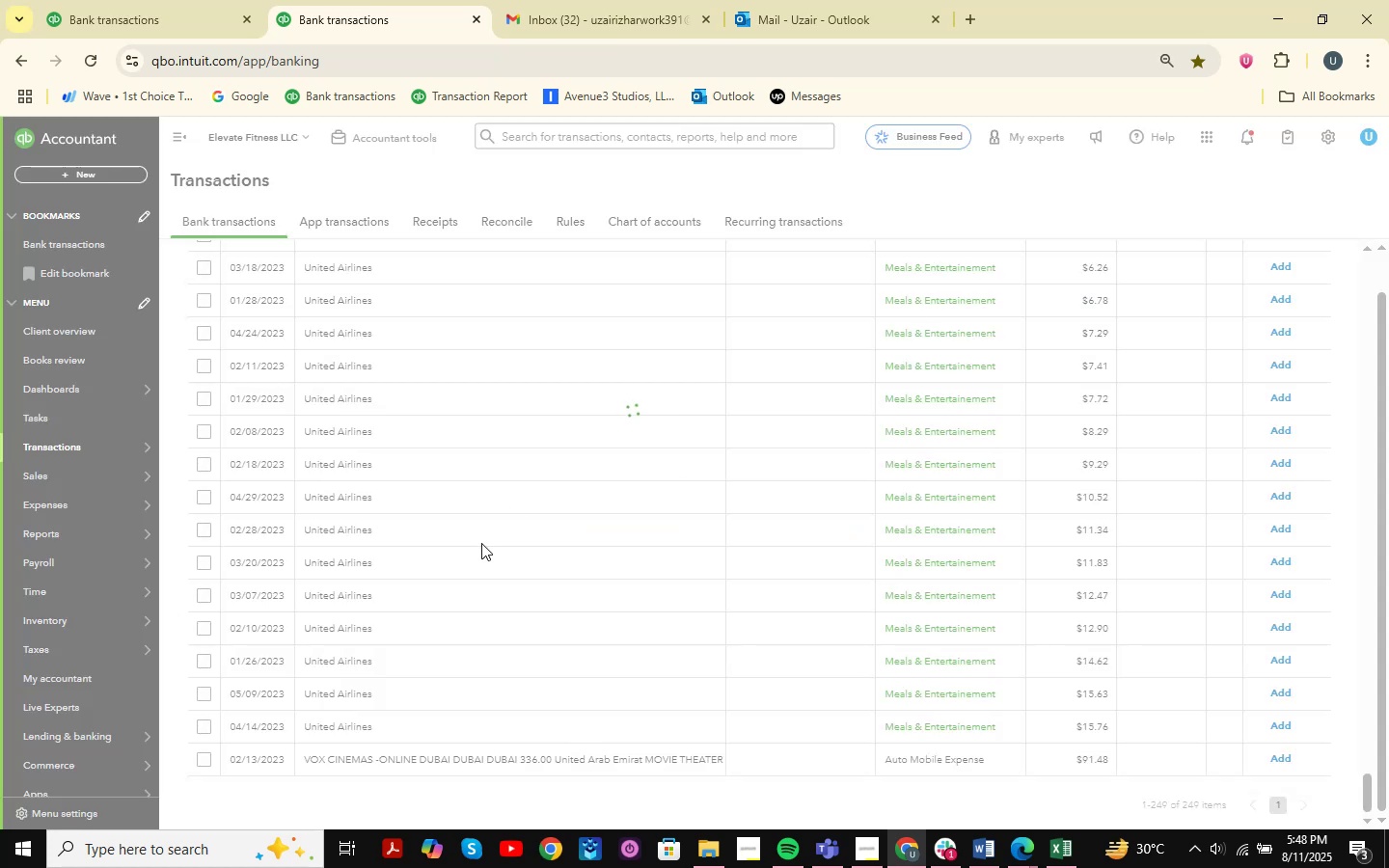 
scroll: coordinate [488, 495], scroll_direction: up, amount: 40.0
 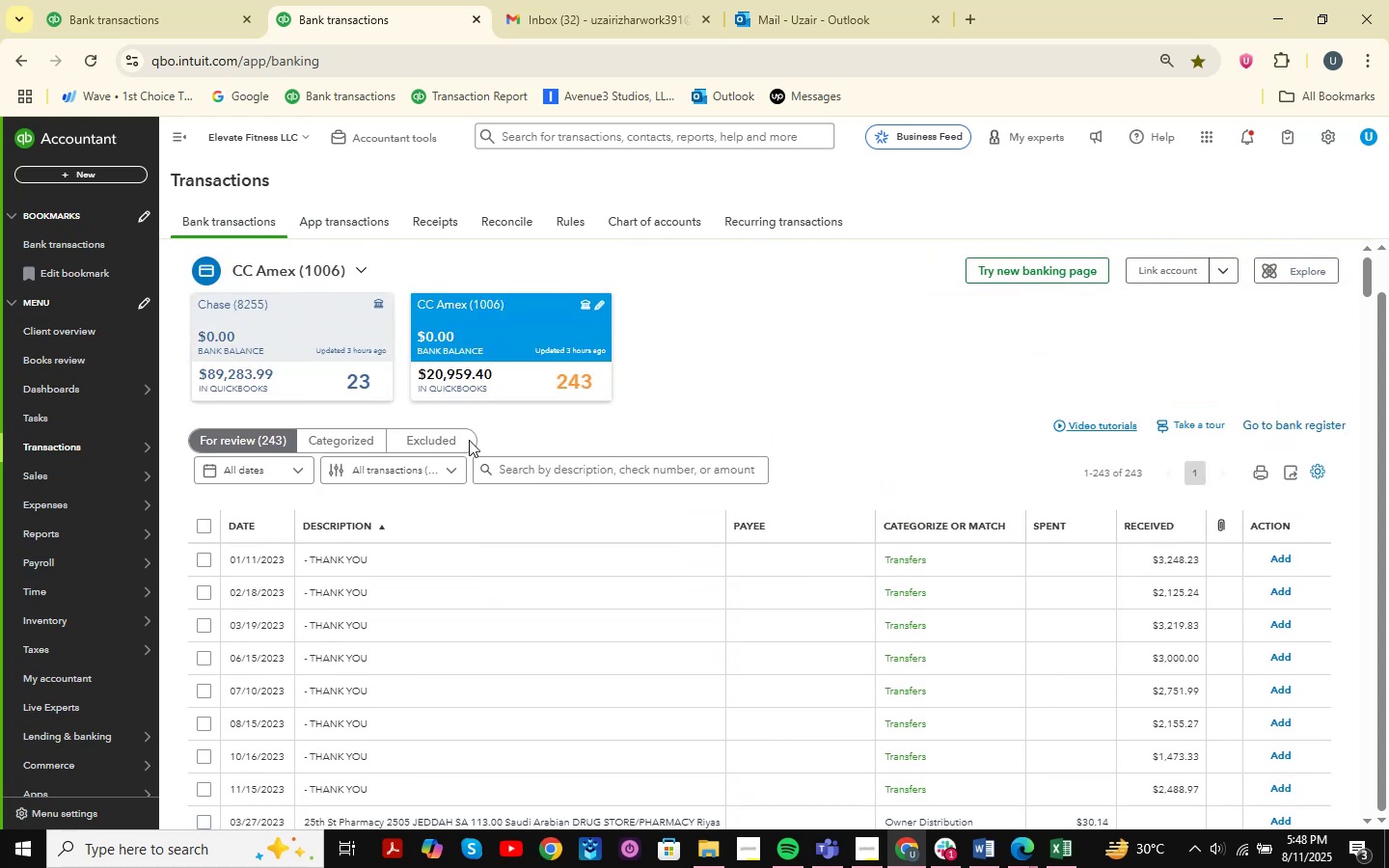 
left_click([210, 0])
 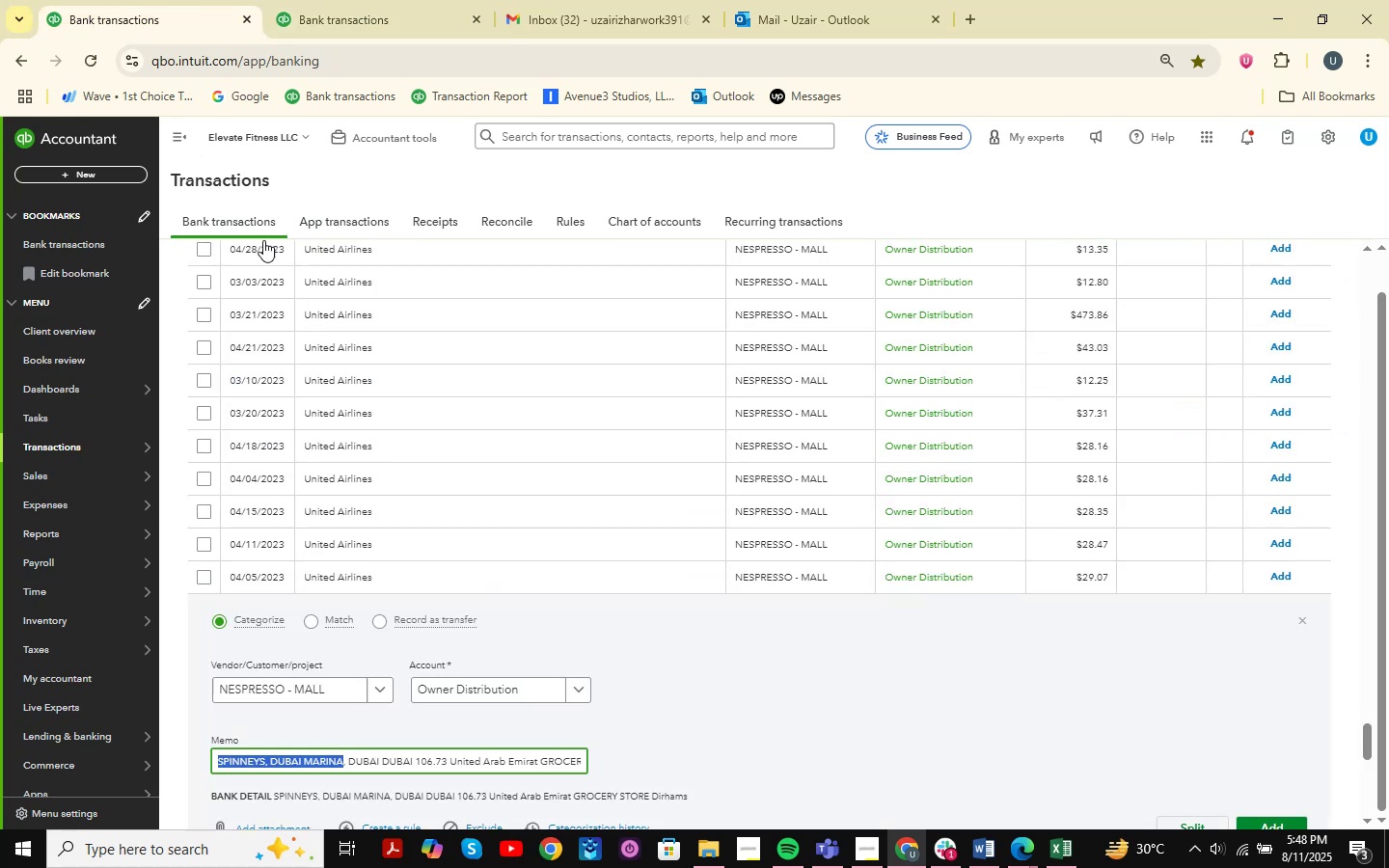 
scroll: coordinate [1319, 555], scroll_direction: up, amount: 22.0
 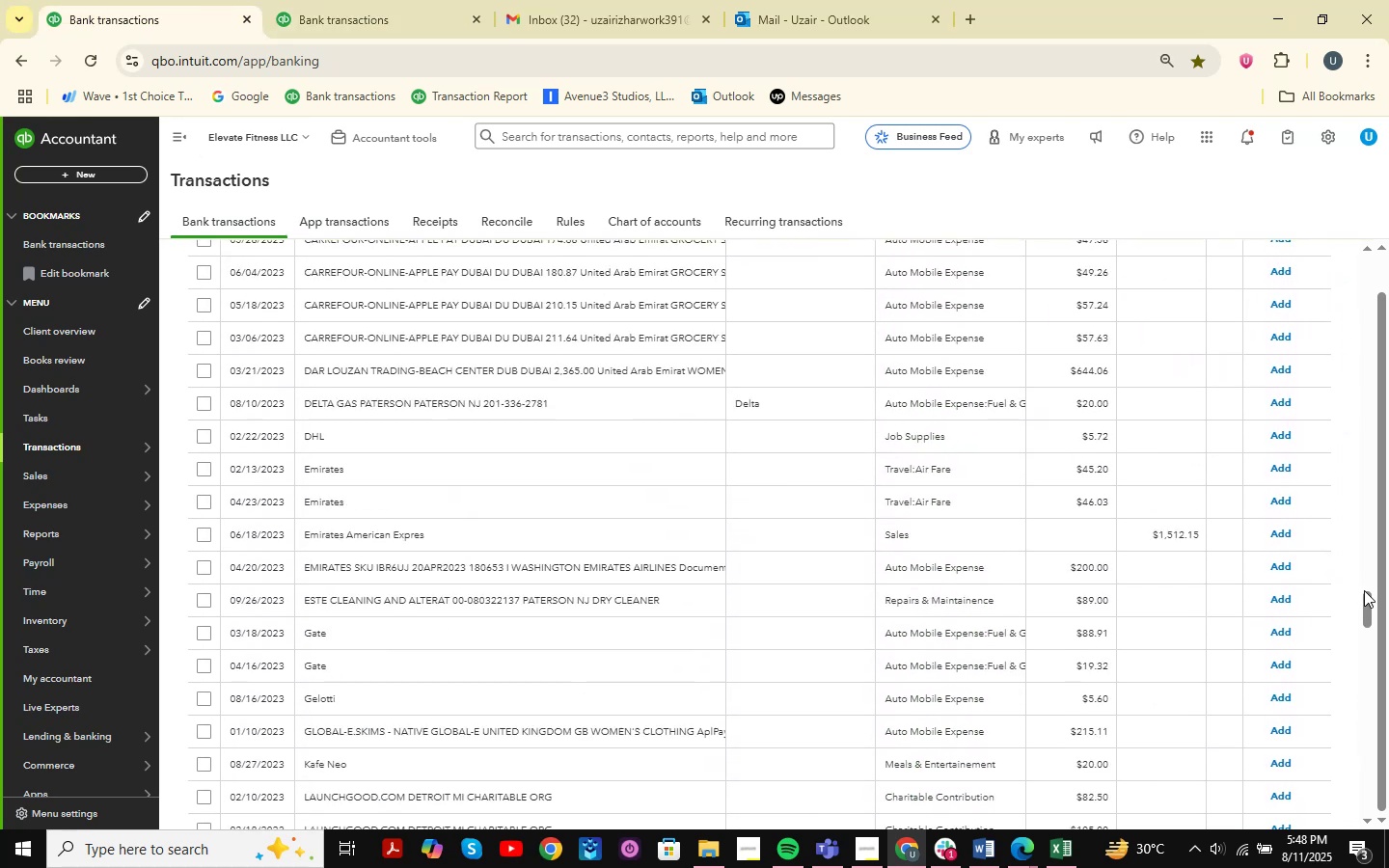 
left_click_drag(start_coordinate=[1374, 597], to_coordinate=[1332, 229])
 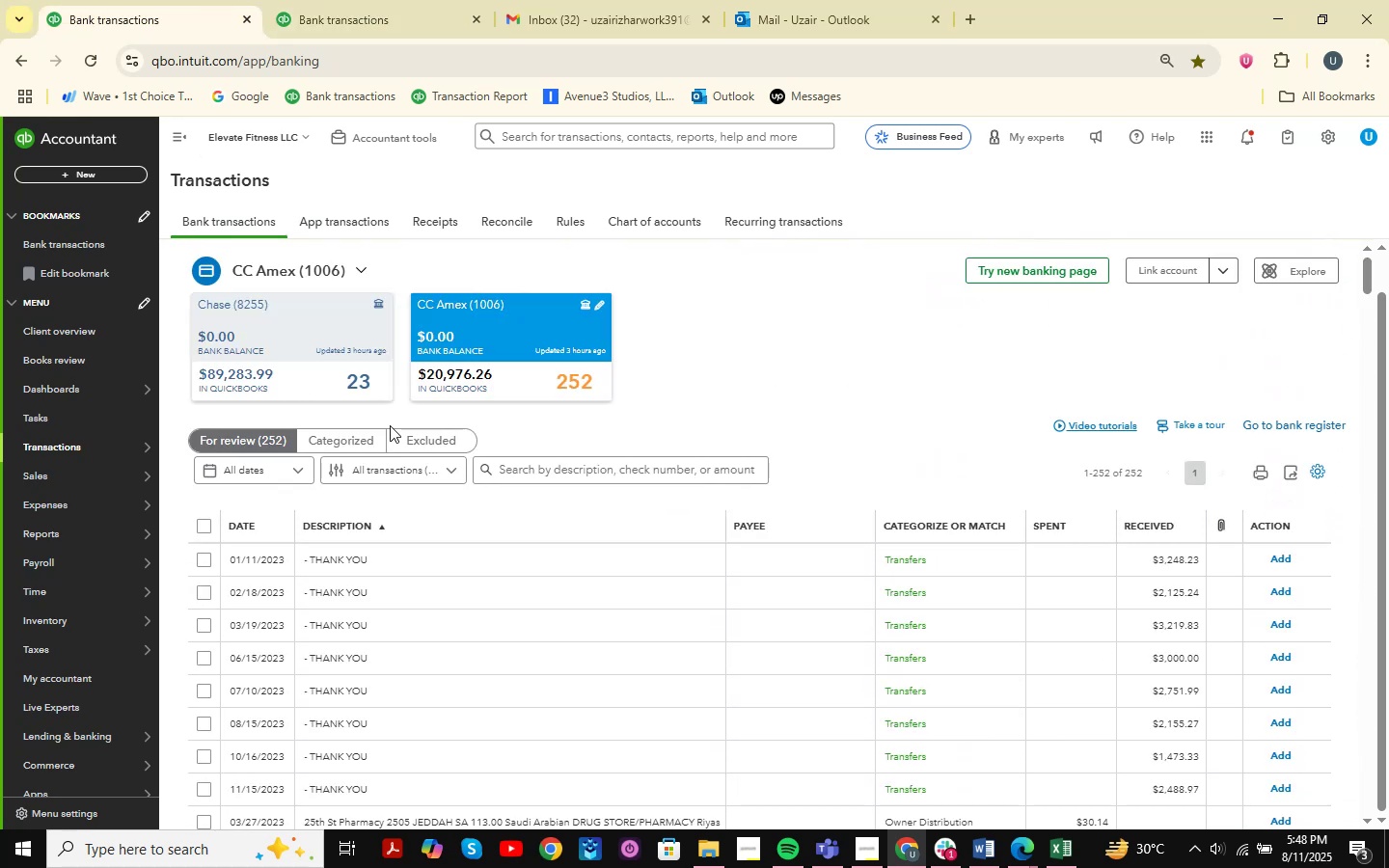 
left_click([374, 369])
 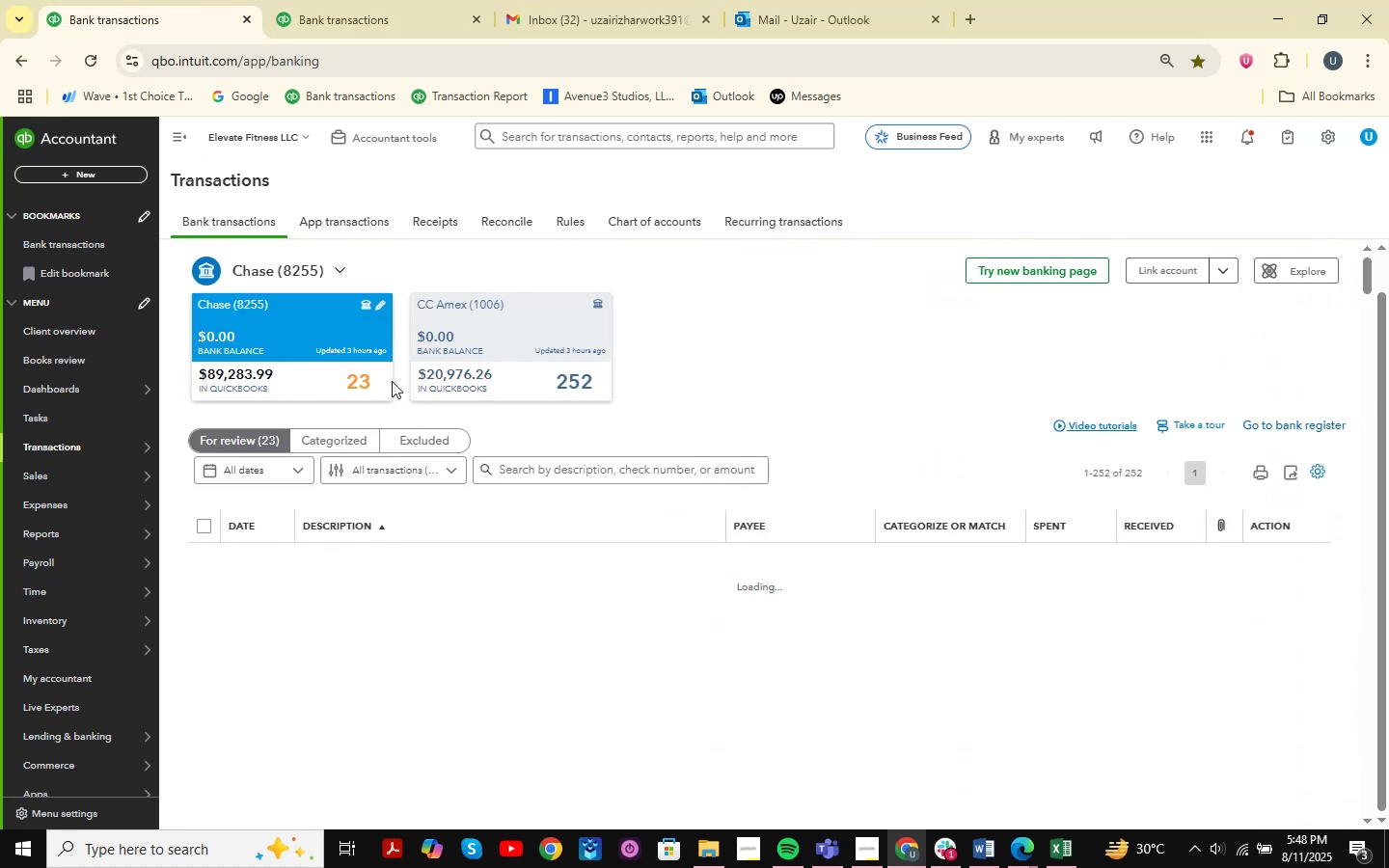 
left_click([398, 0])
 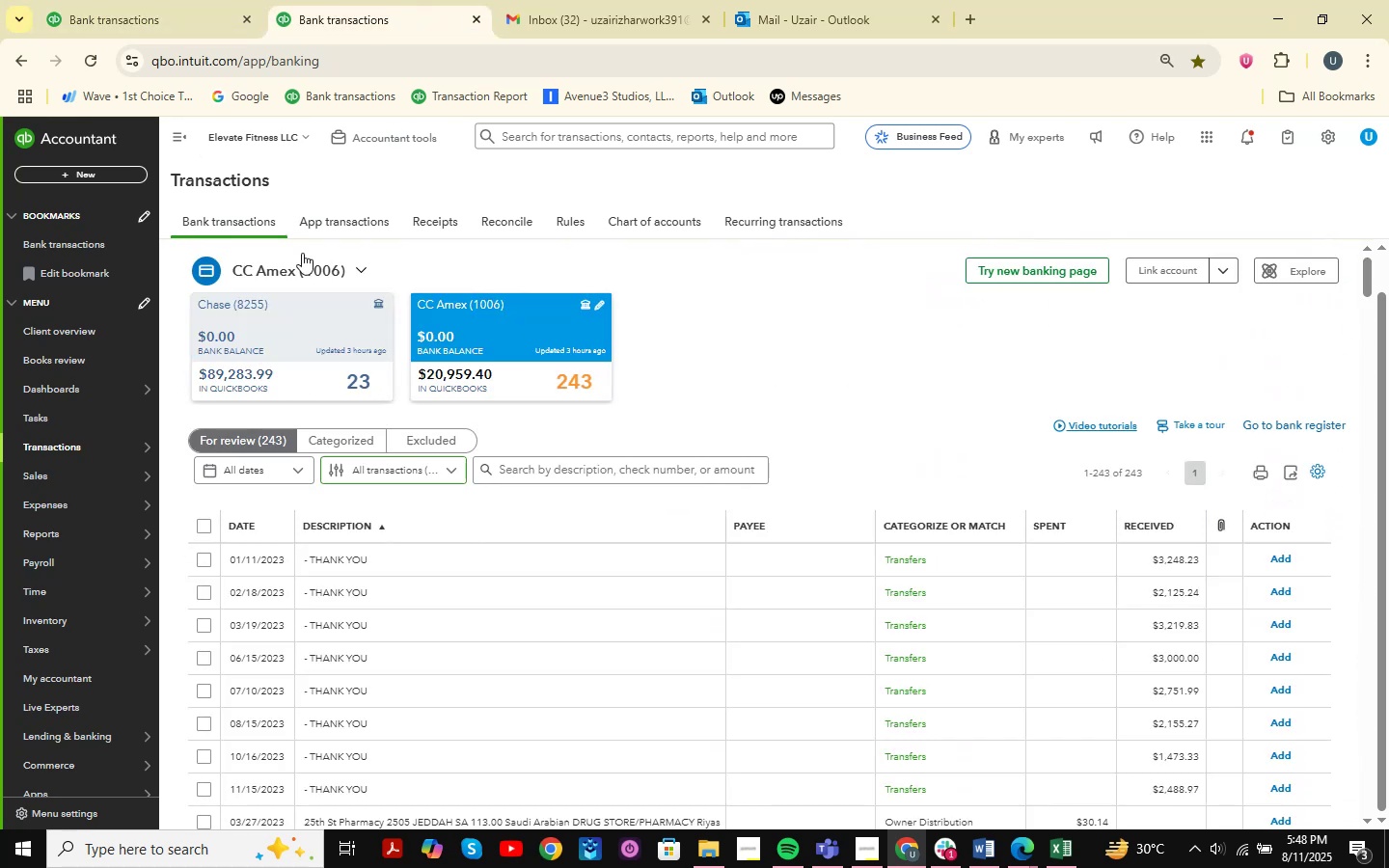 
left_click([125, 0])
 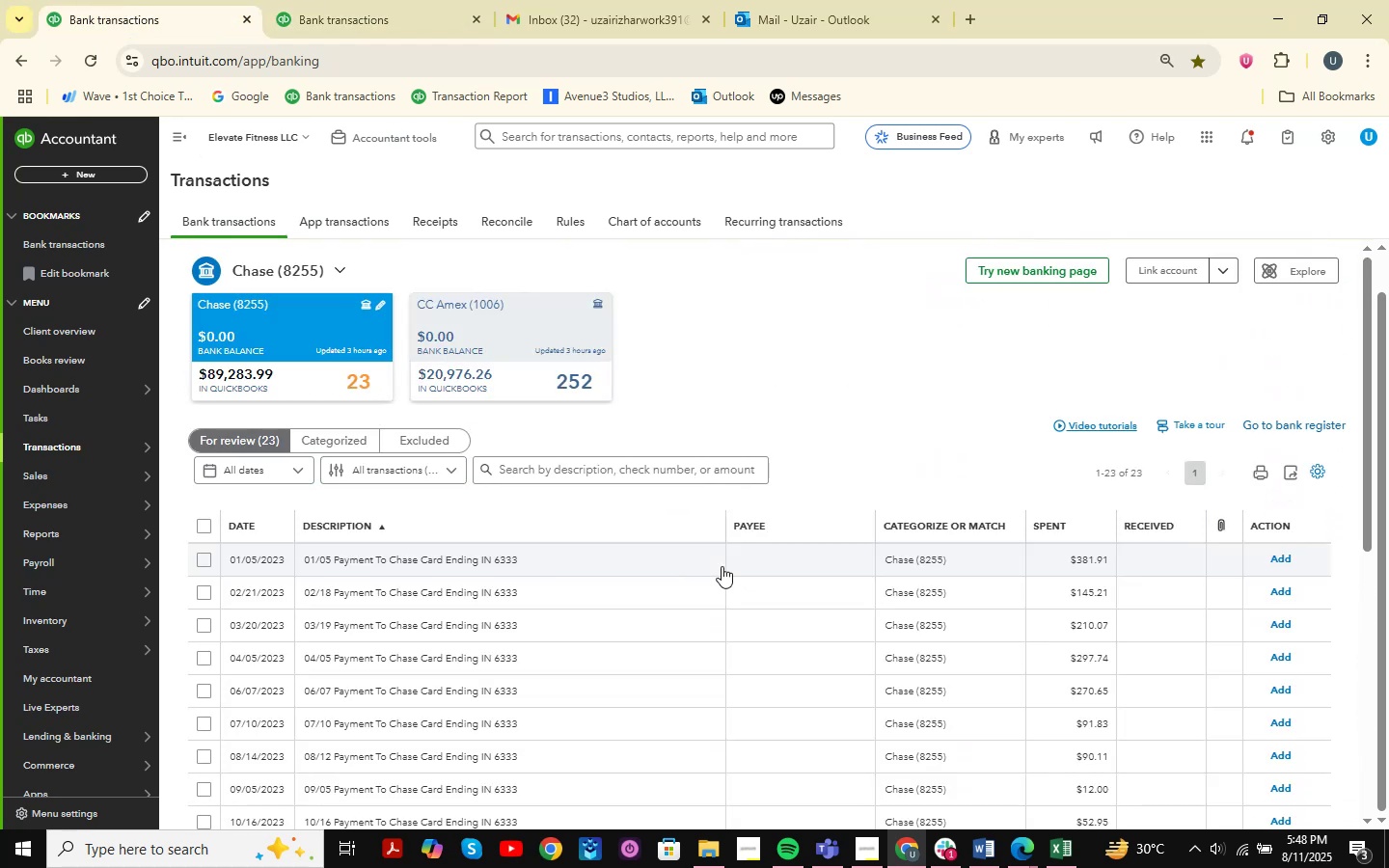 
scroll: coordinate [722, 566], scroll_direction: down, amount: 14.0
 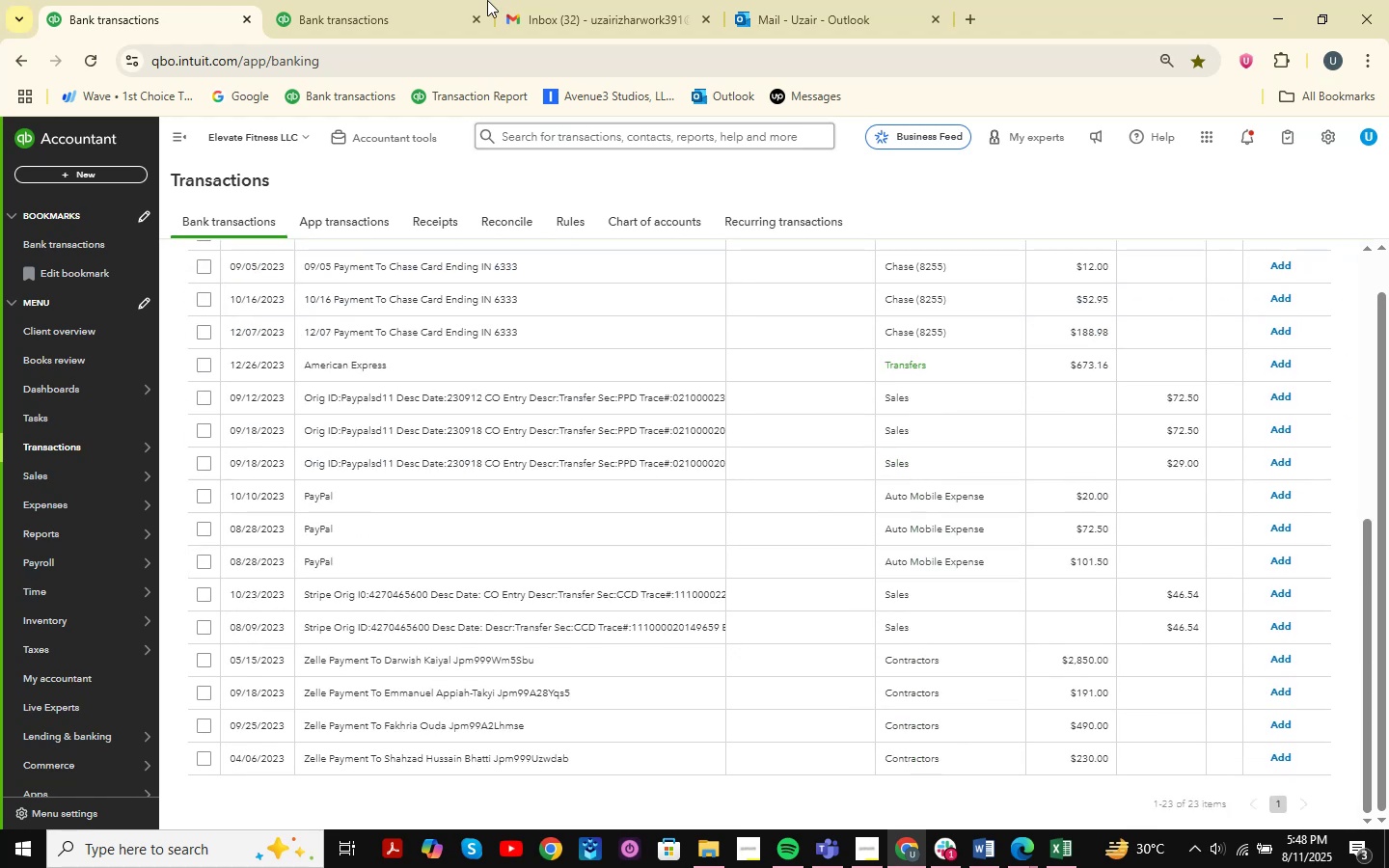 
left_click([383, 0])
 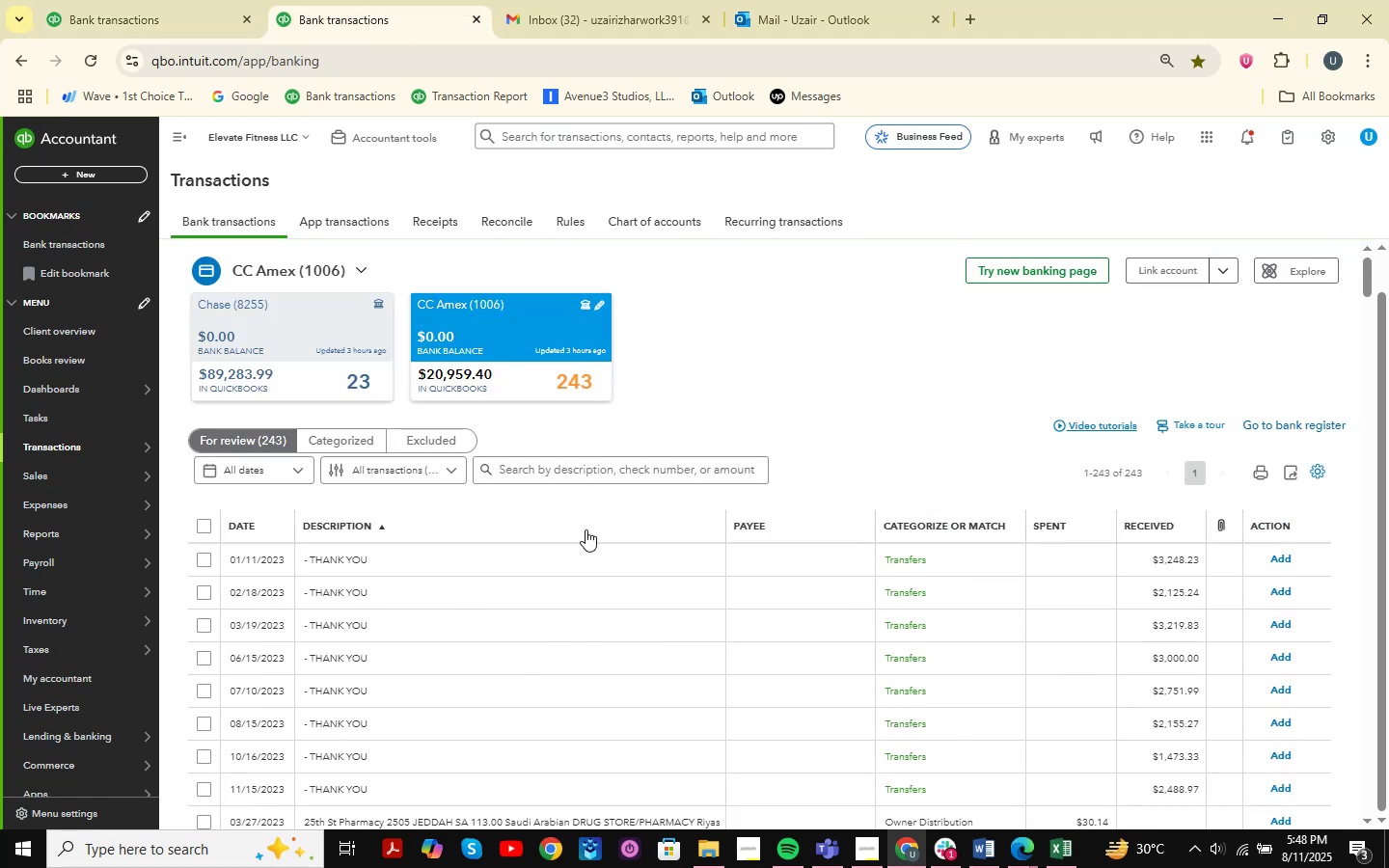 
scroll: coordinate [1093, 552], scroll_direction: down, amount: 41.0
 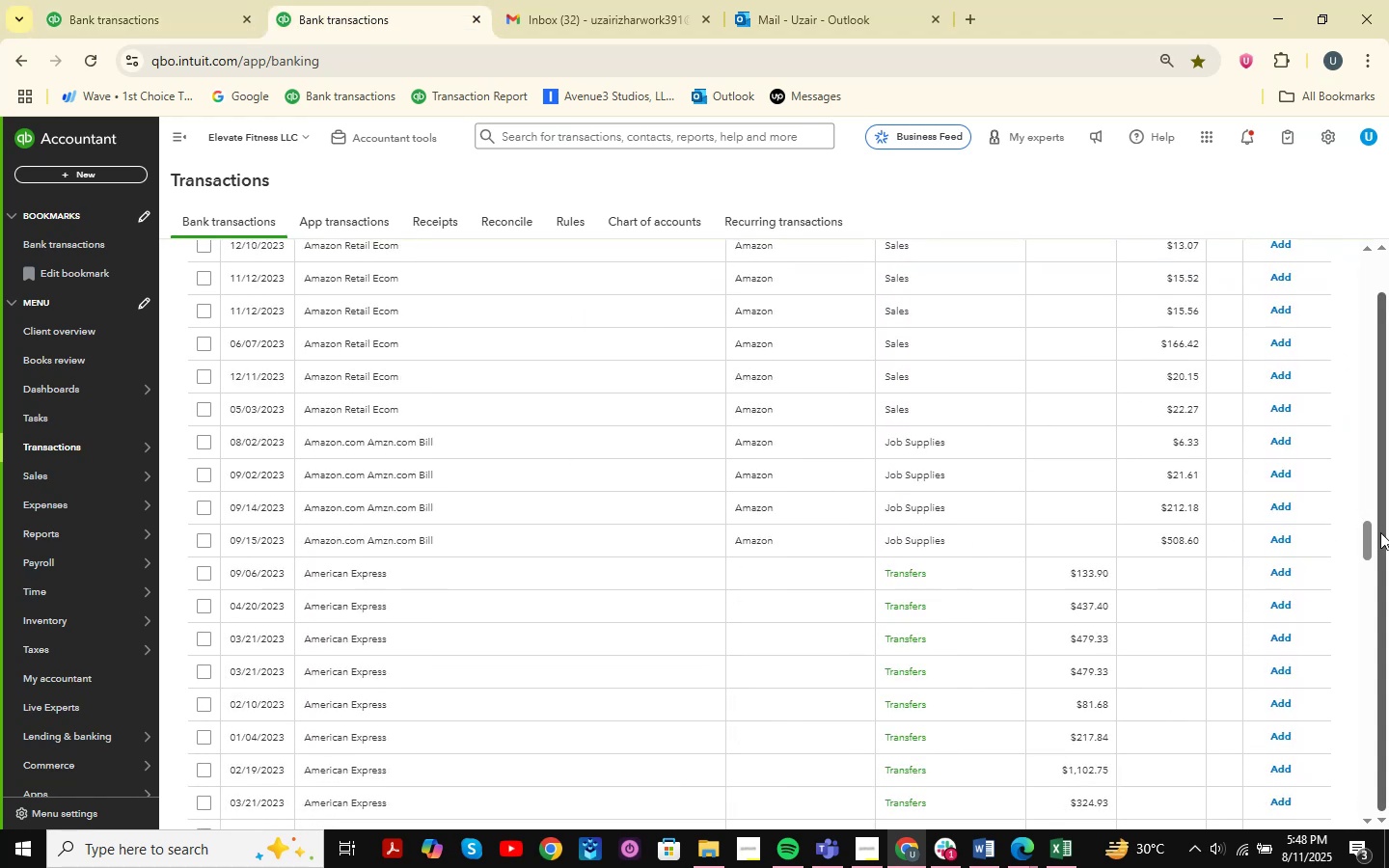 
left_click_drag(start_coordinate=[1373, 535], to_coordinate=[1371, 867])
 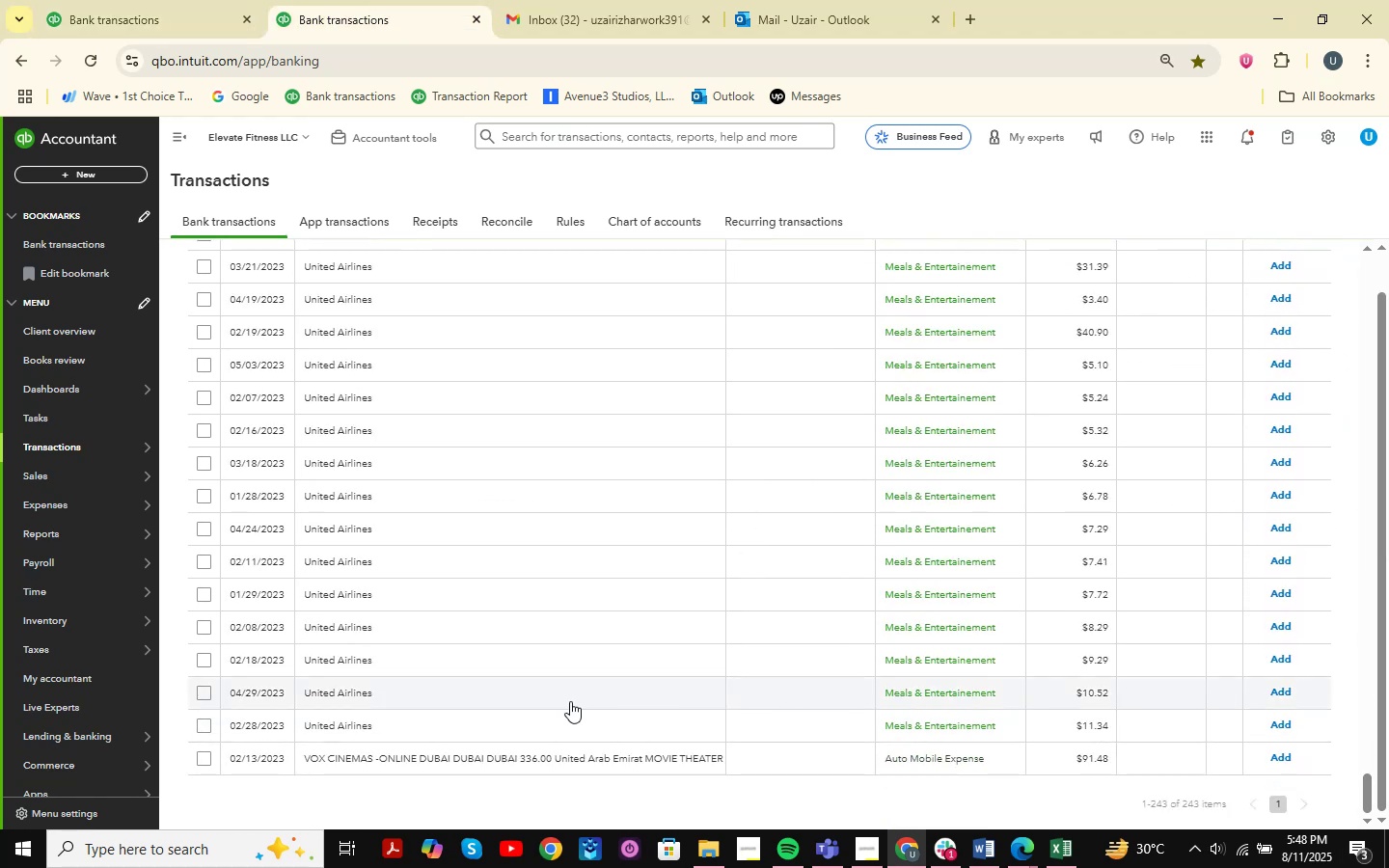 
left_click([537, 712])
 